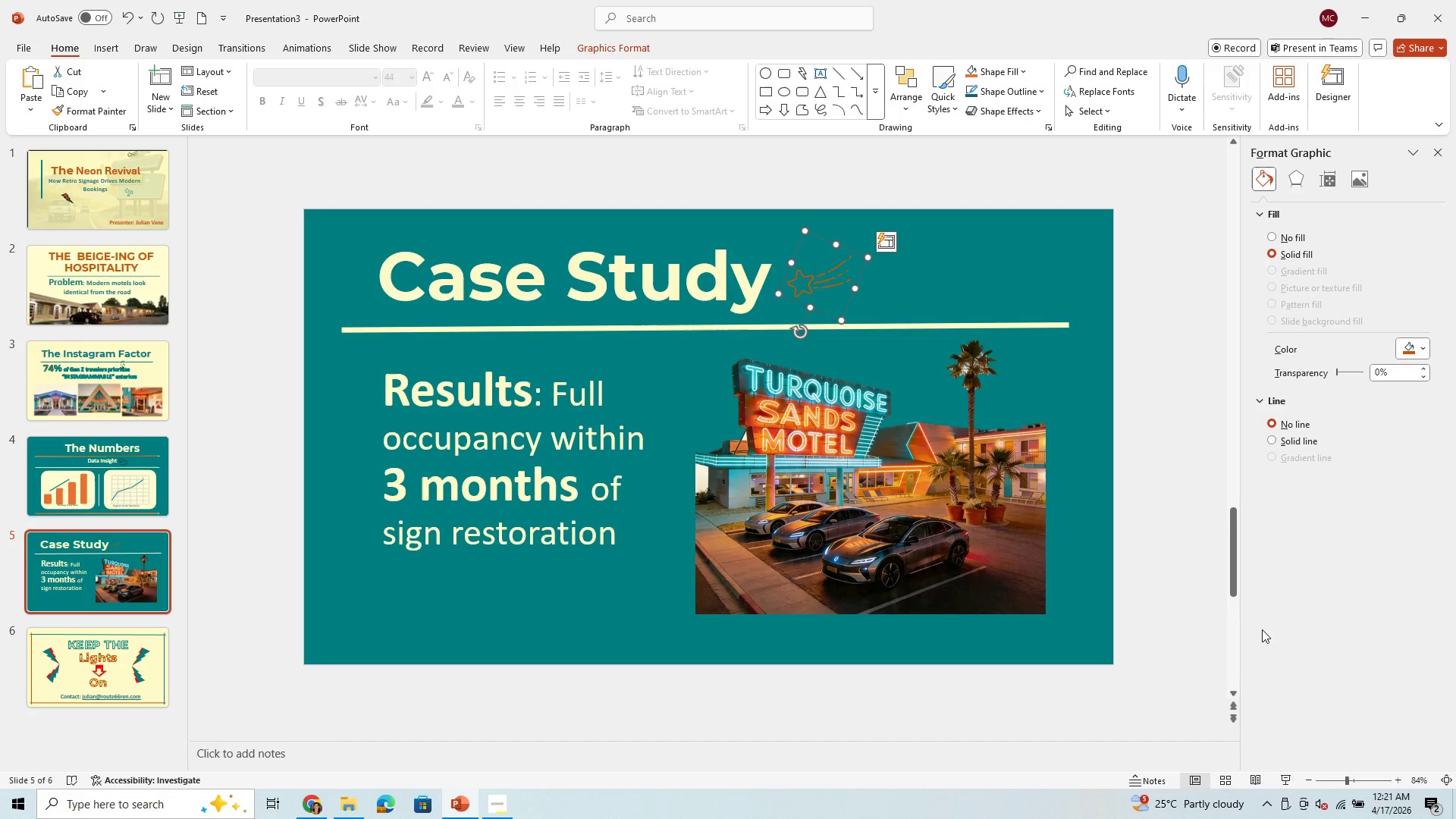 
wait(7.76)
 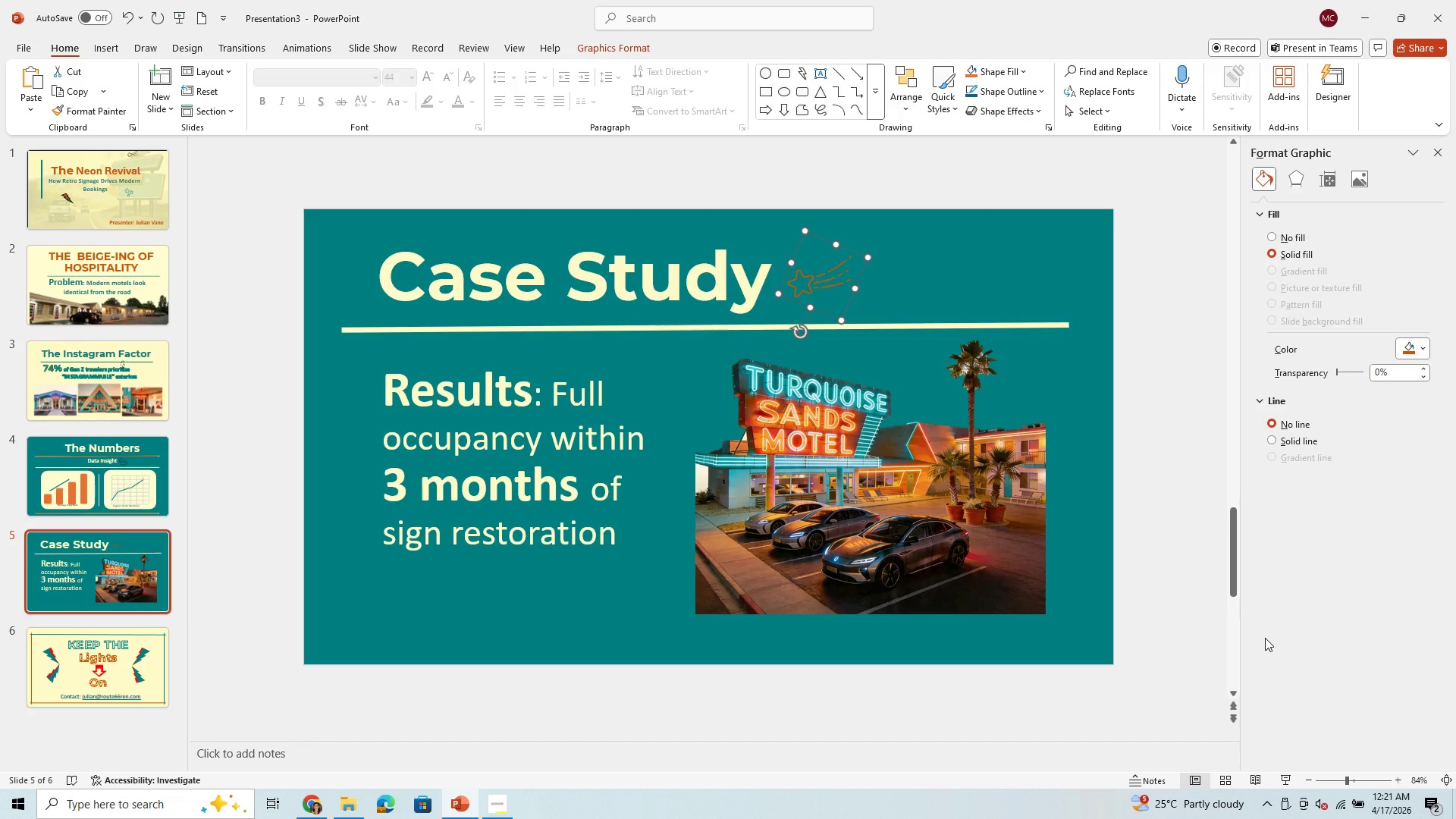 
left_click([1273, 441])
 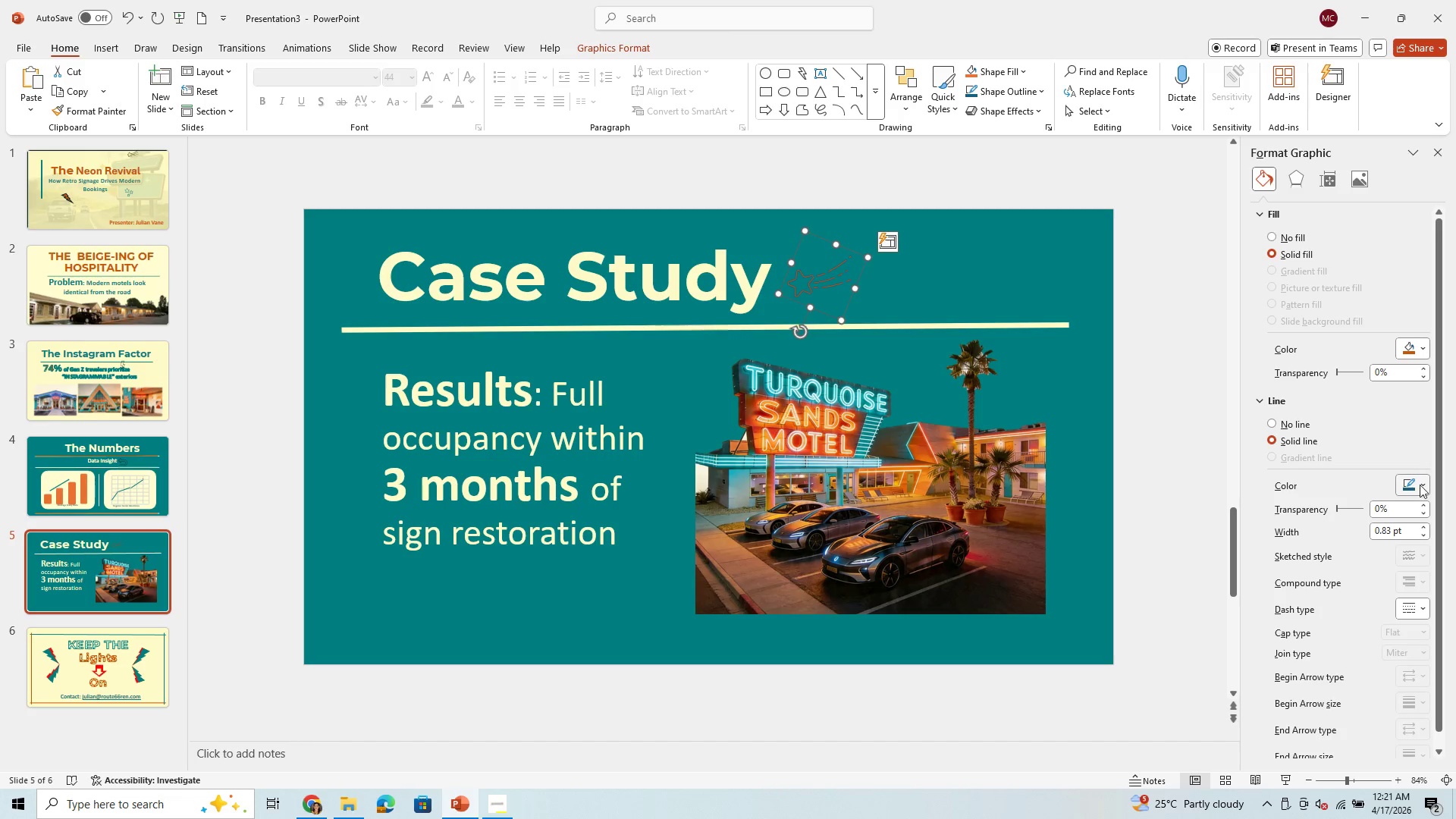 
left_click([1427, 480])
 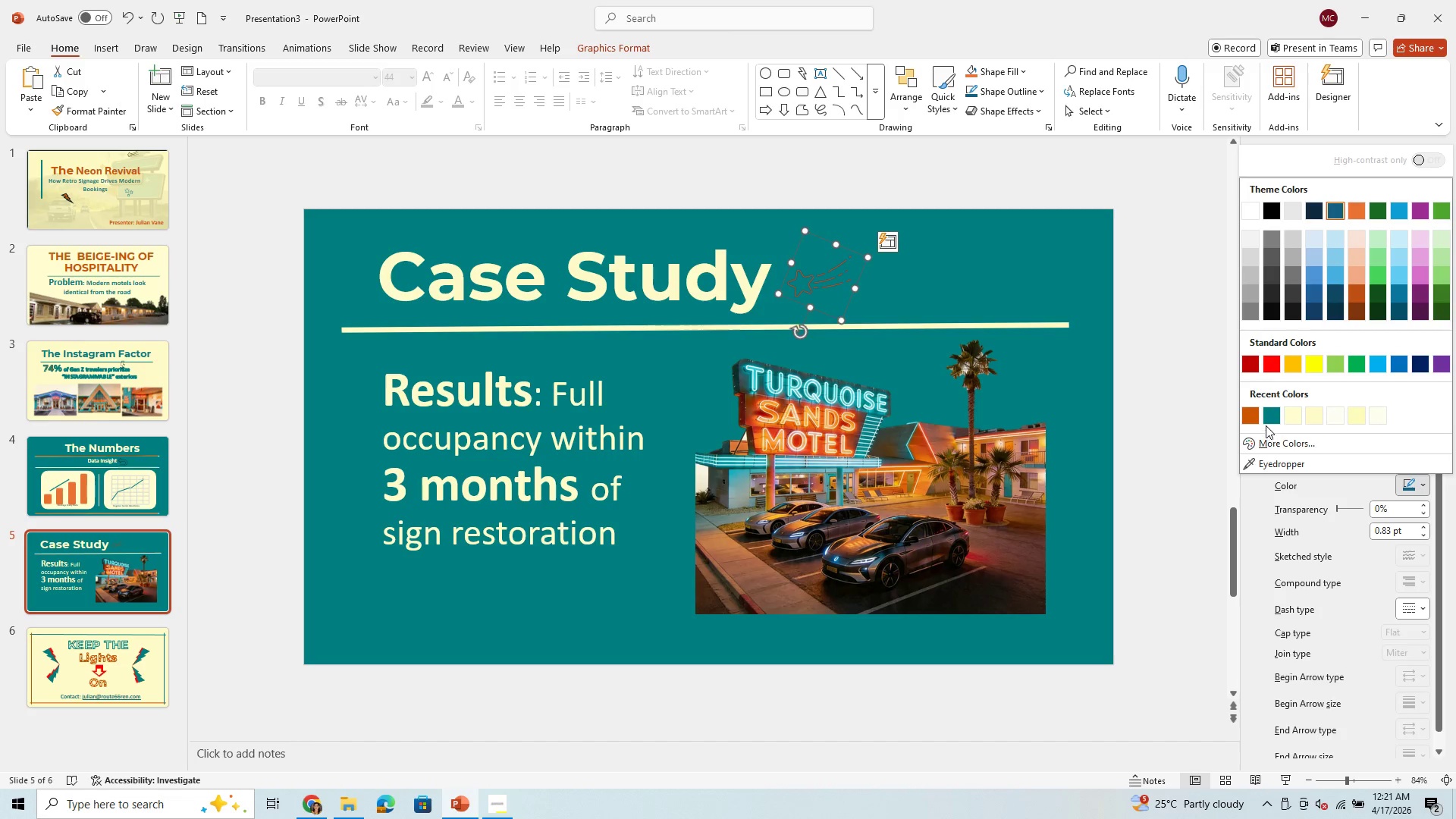 
left_click([1262, 421])
 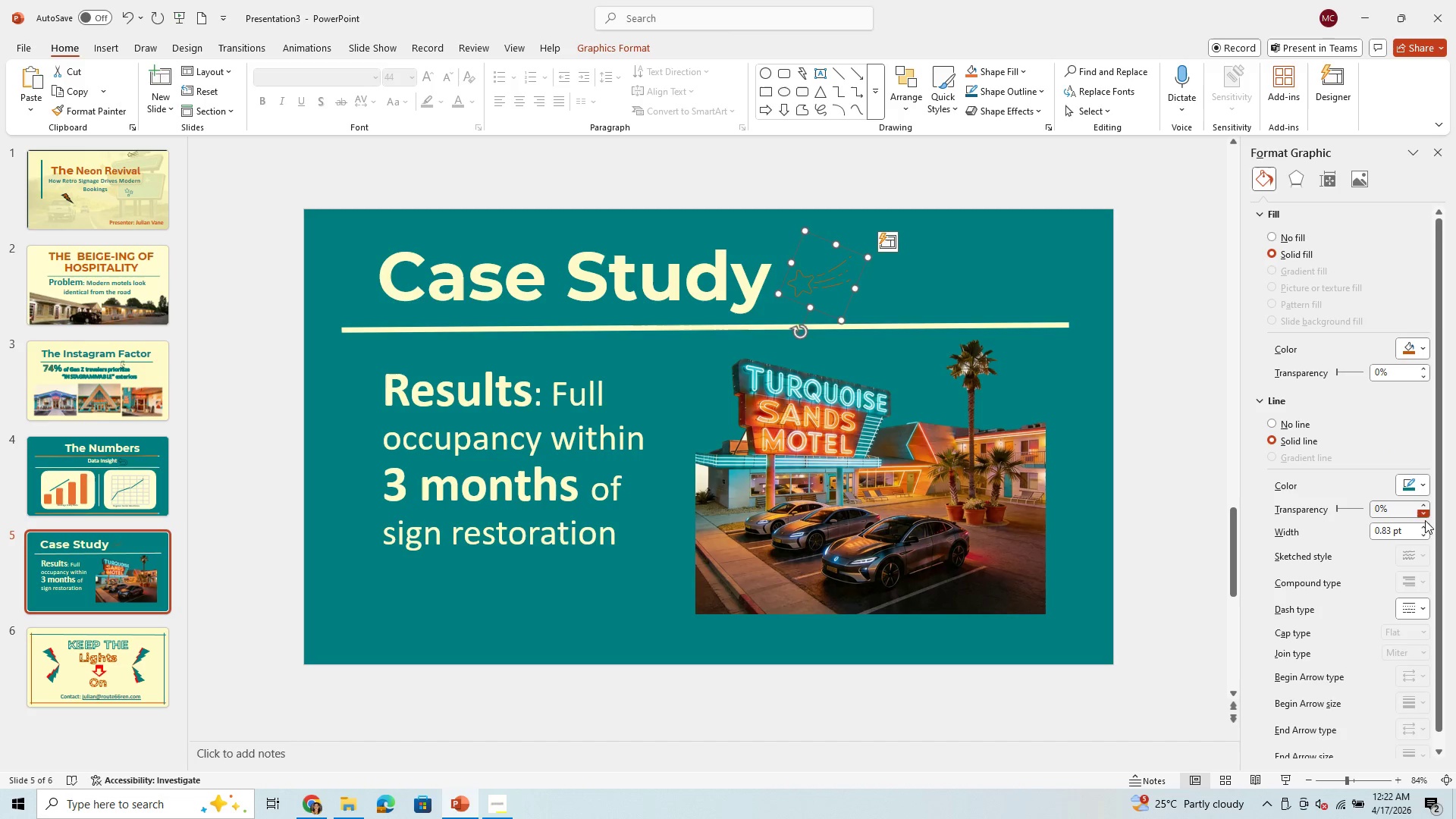 
left_click_drag(start_coordinate=[1425, 522], to_coordinate=[1425, 528])
 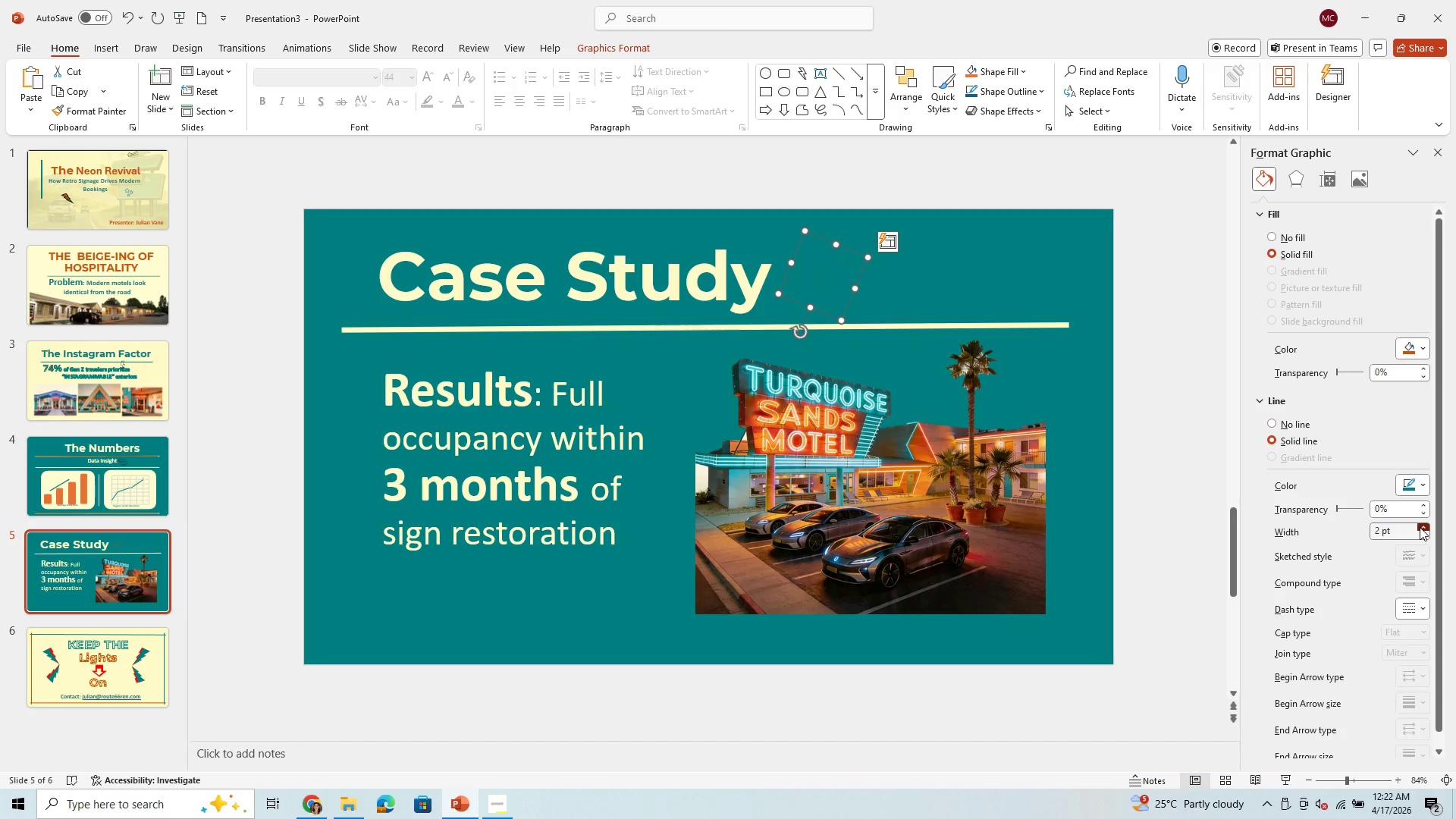 
left_click([1420, 527])
 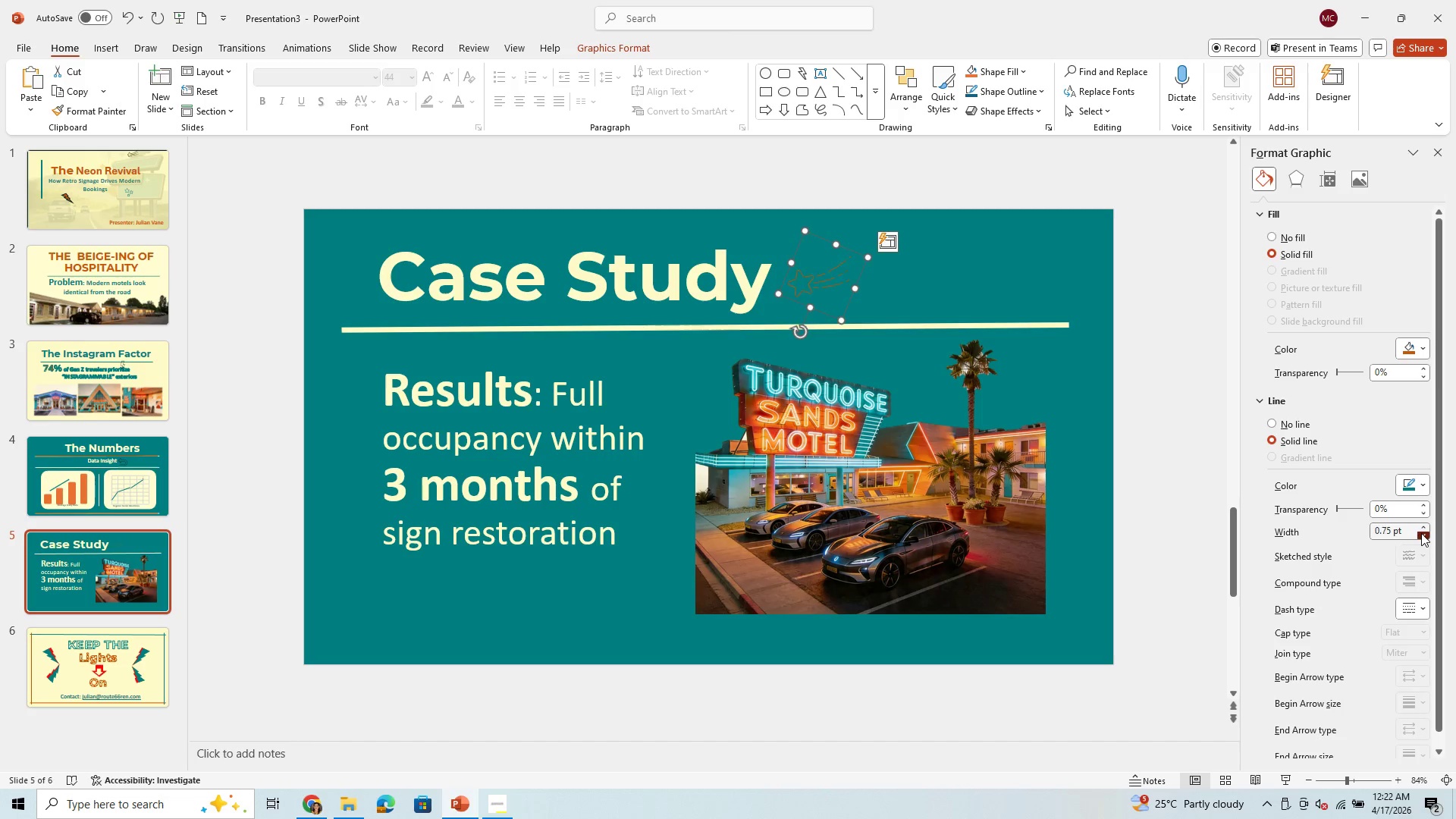 
wait(6.02)
 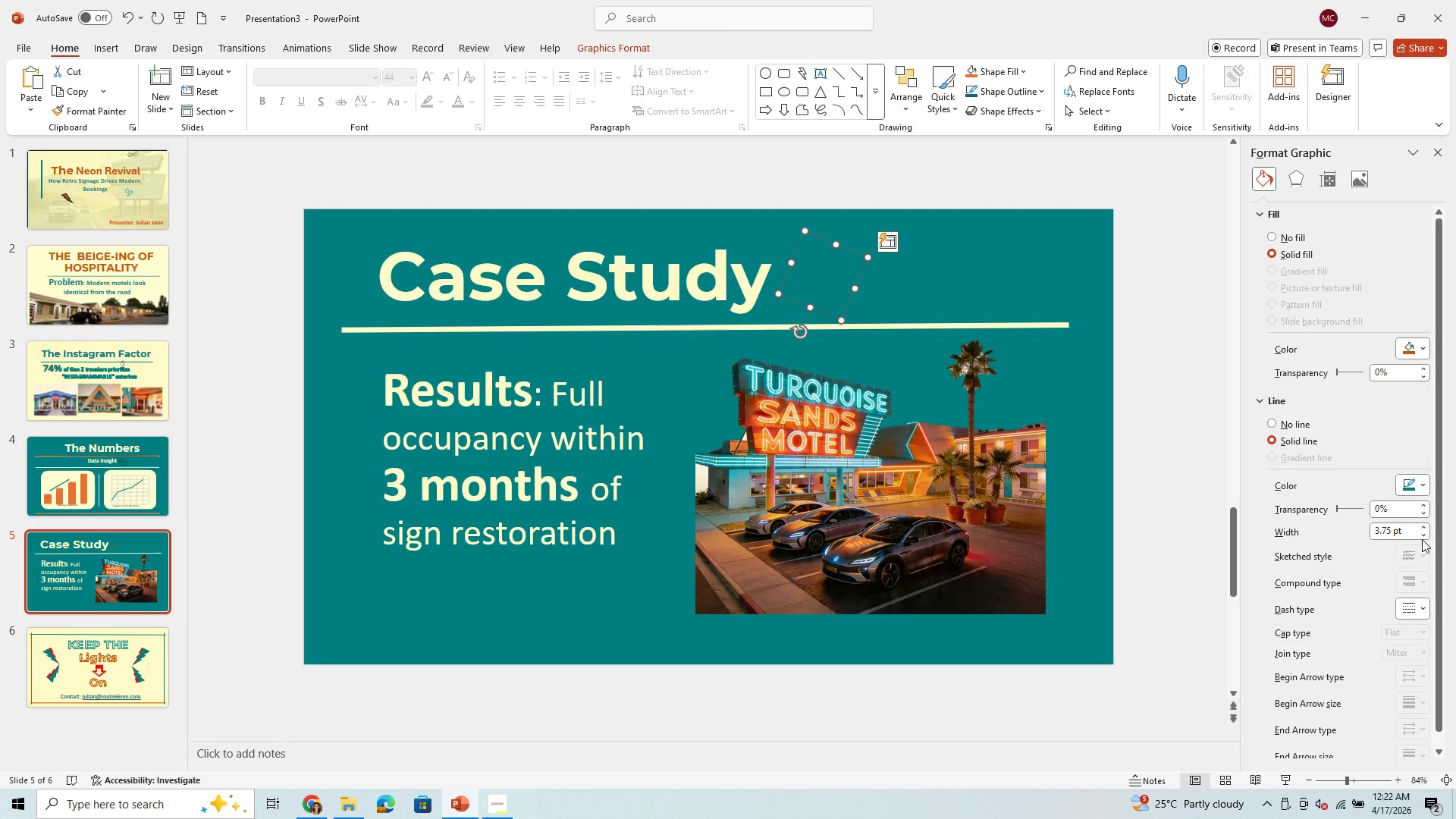 
left_click([1421, 533])
 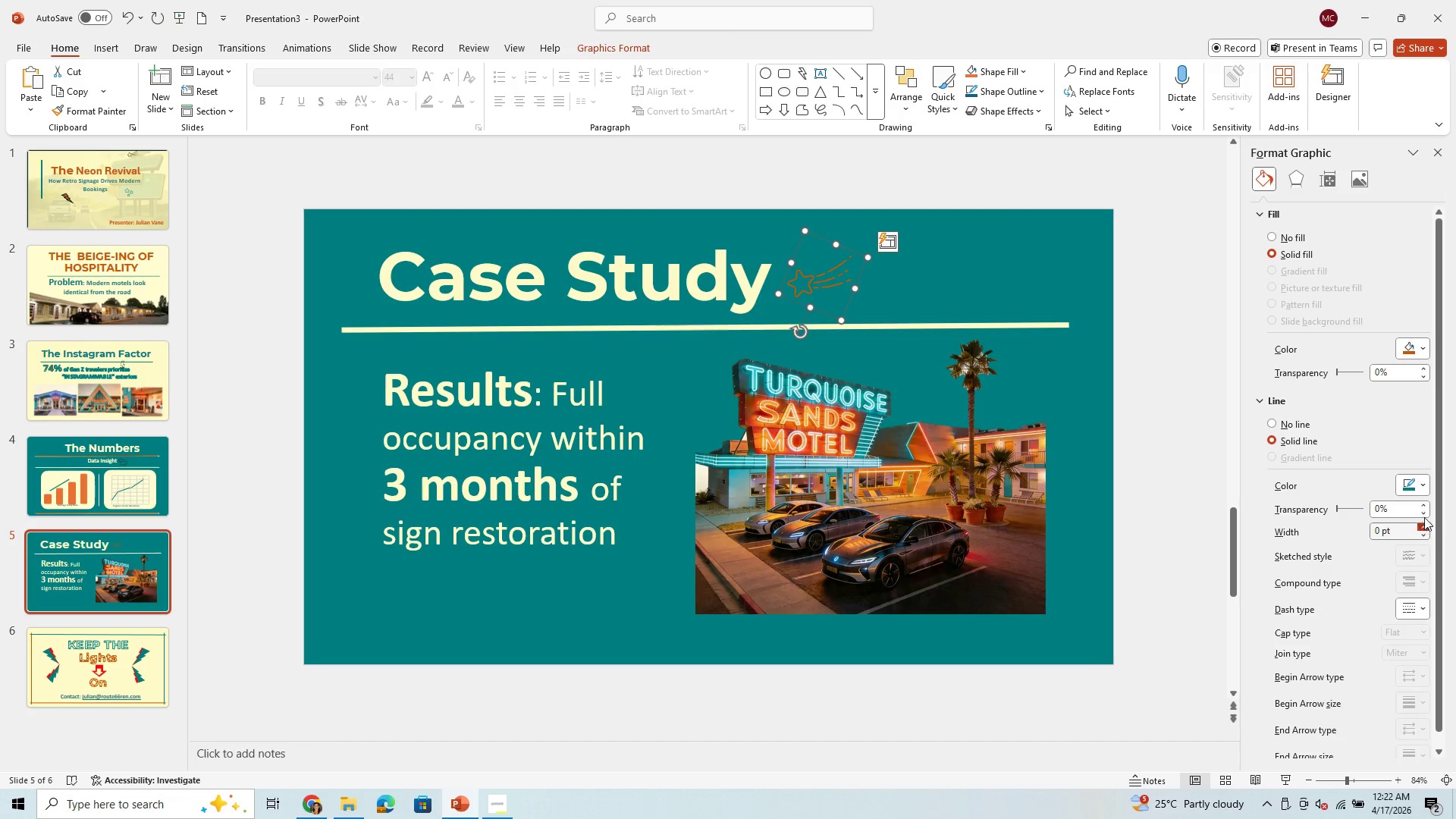 
mouse_move([1415, 592])
 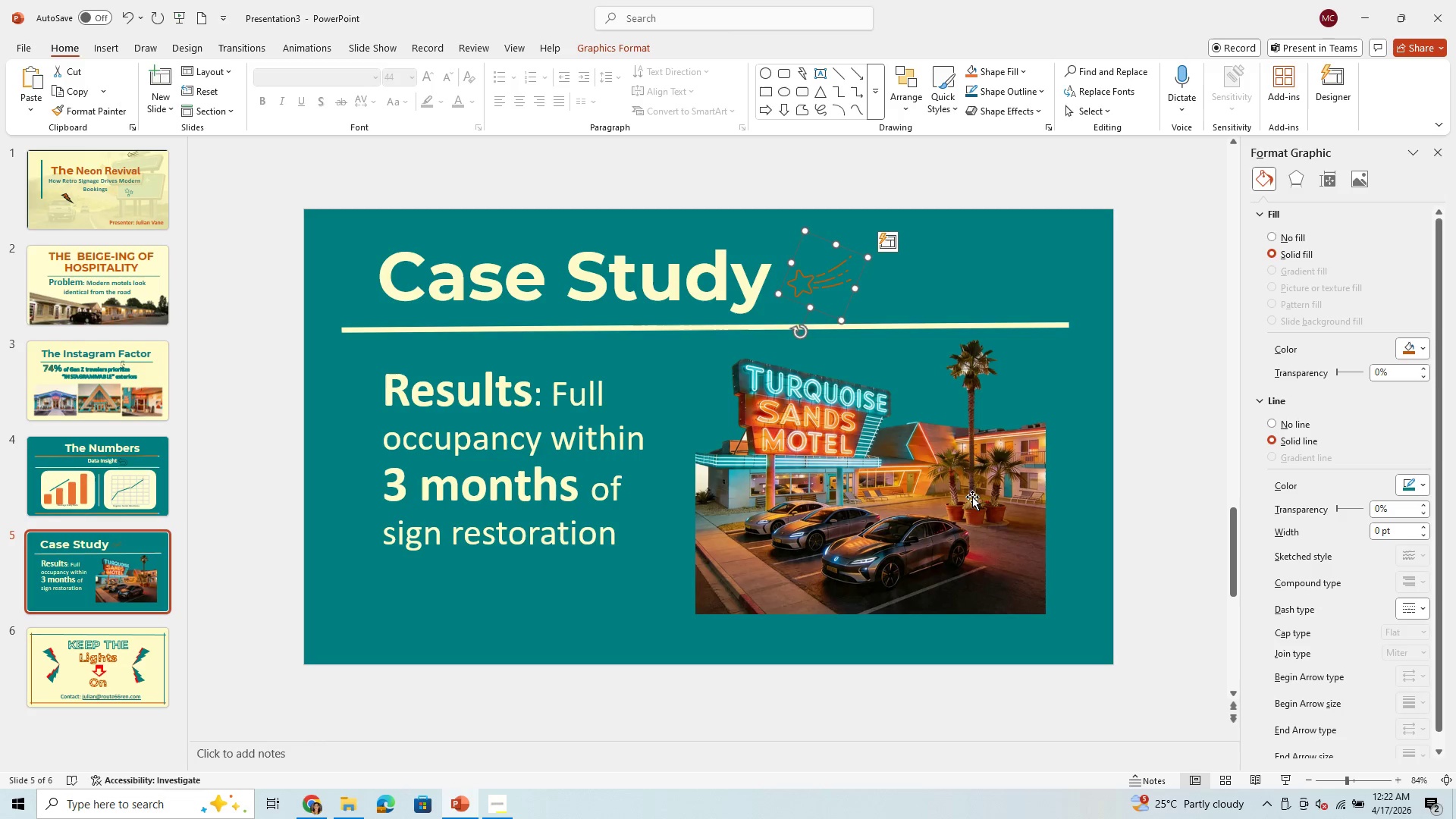 
left_click([931, 303])
 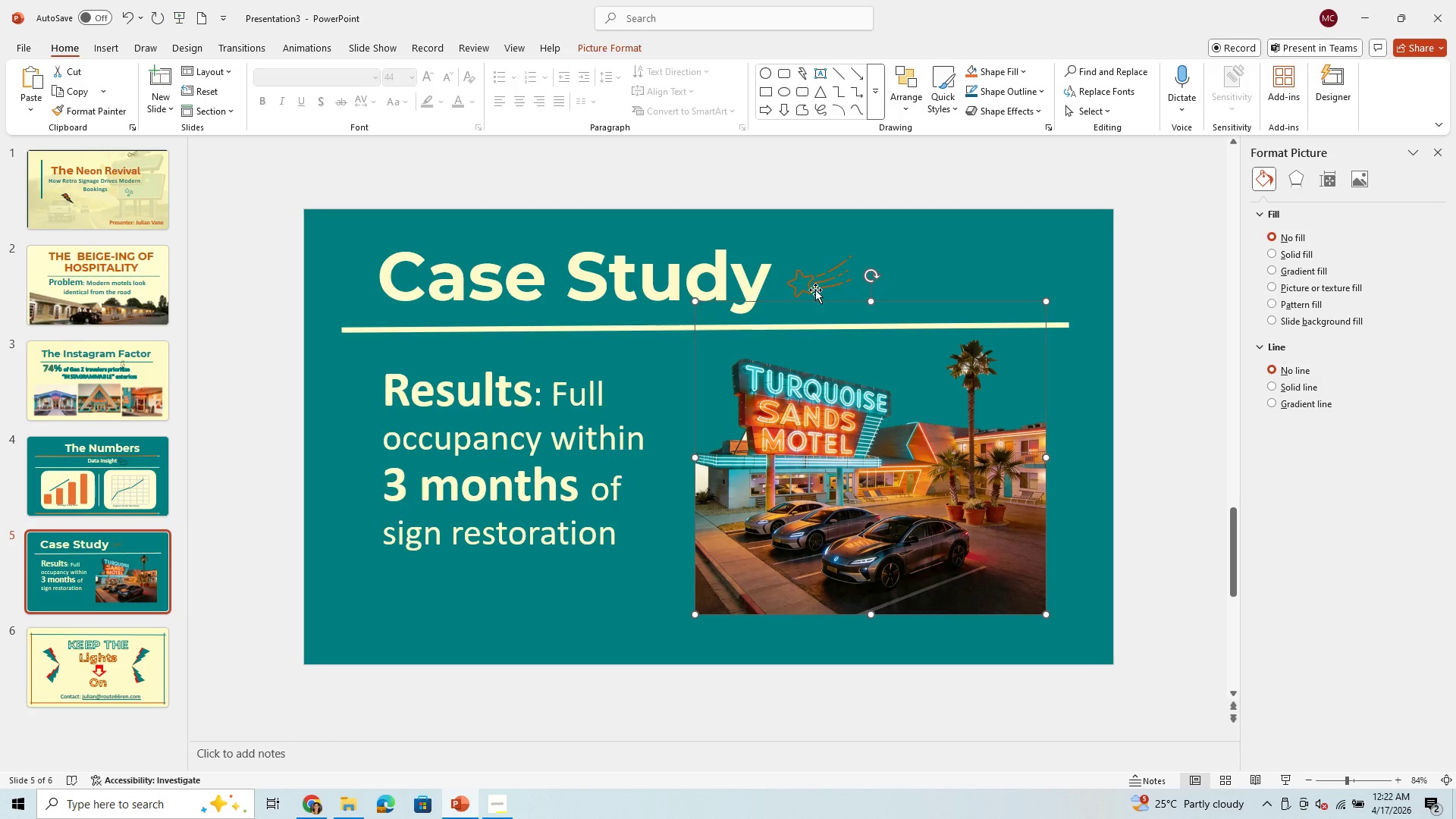 
left_click([814, 286])
 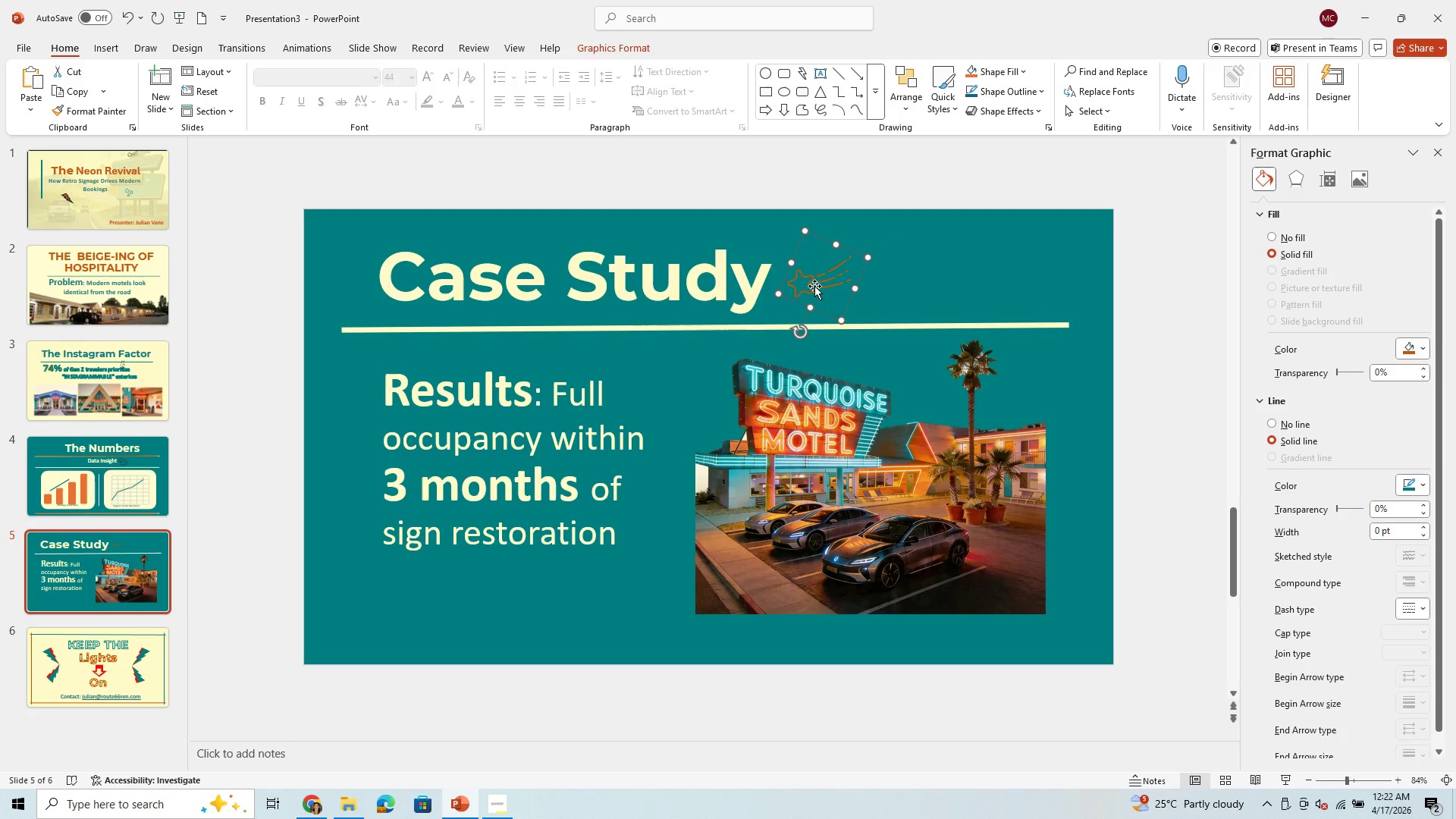 
key(Backspace)
 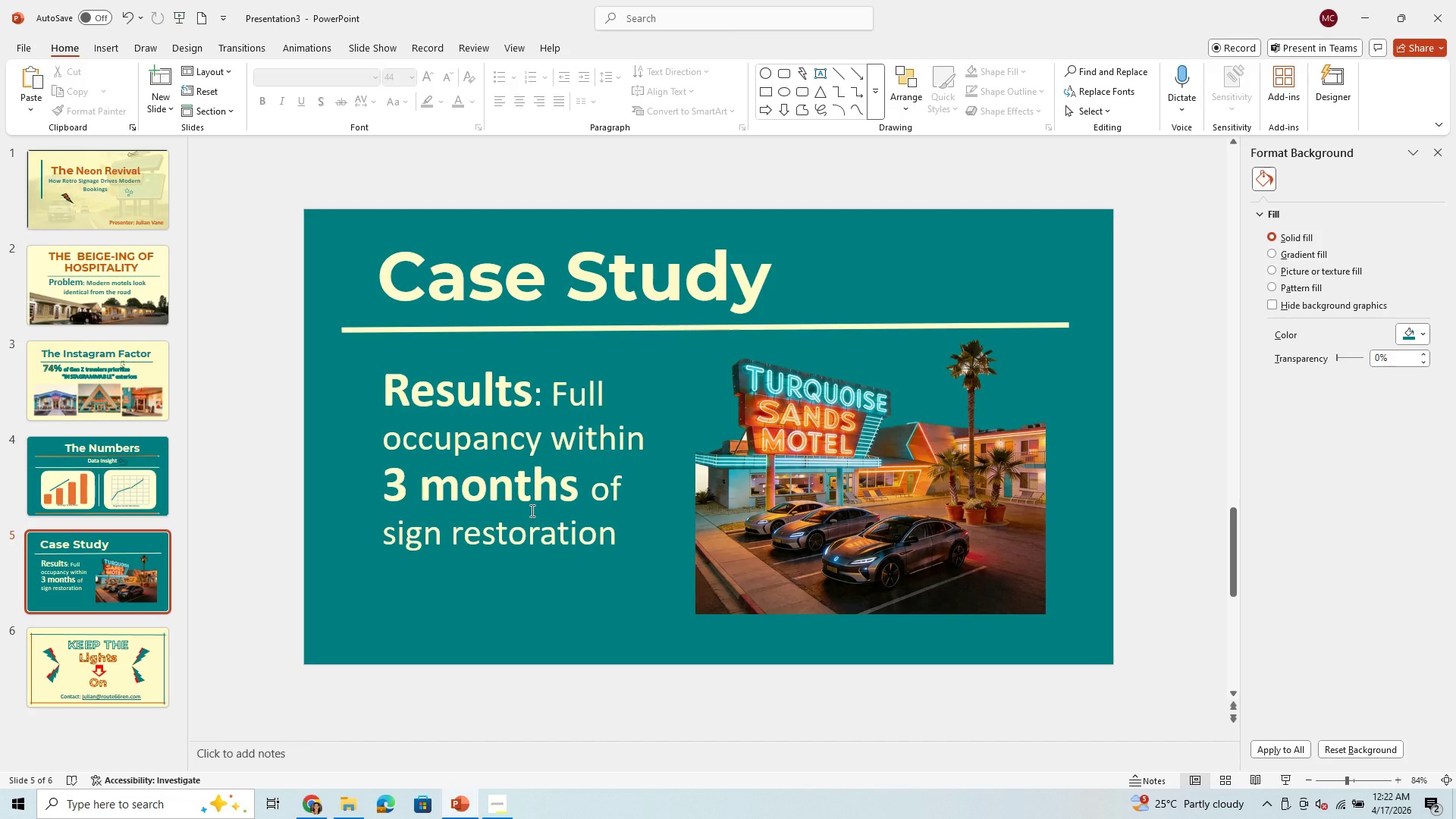 
wait(20.73)
 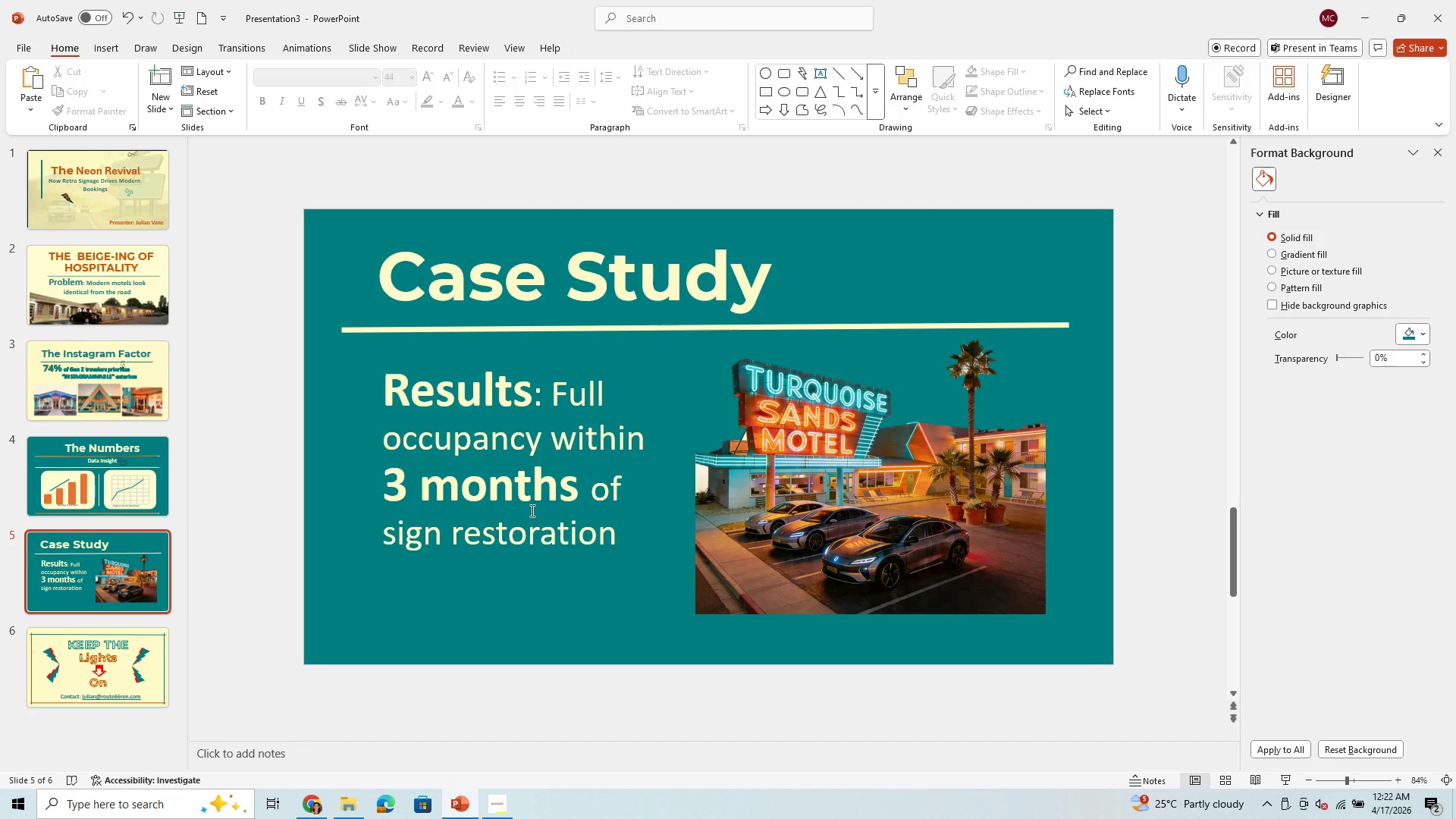 
left_click([785, 115])
 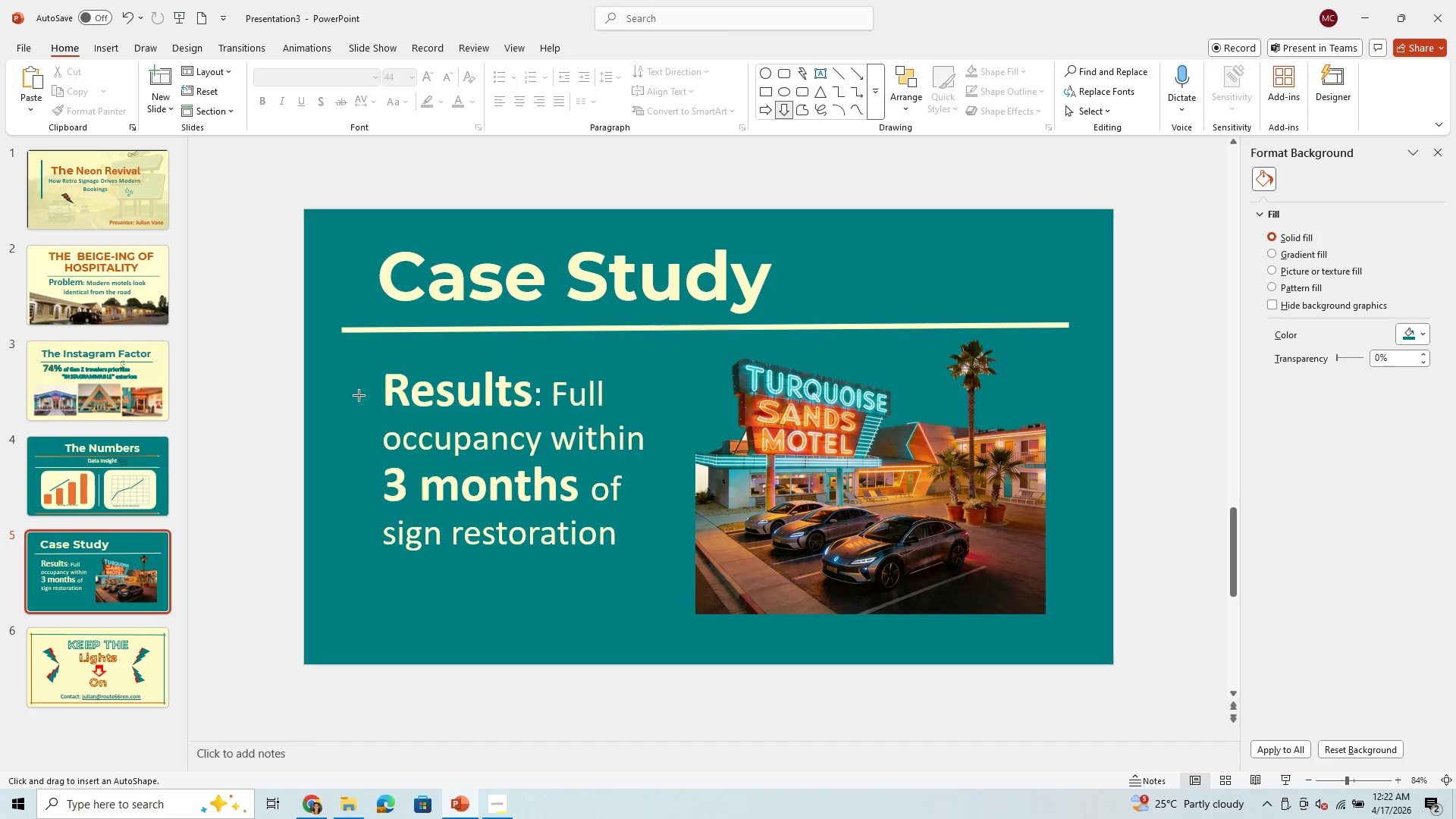 
left_click_drag(start_coordinate=[346, 330], to_coordinate=[330, 636])
 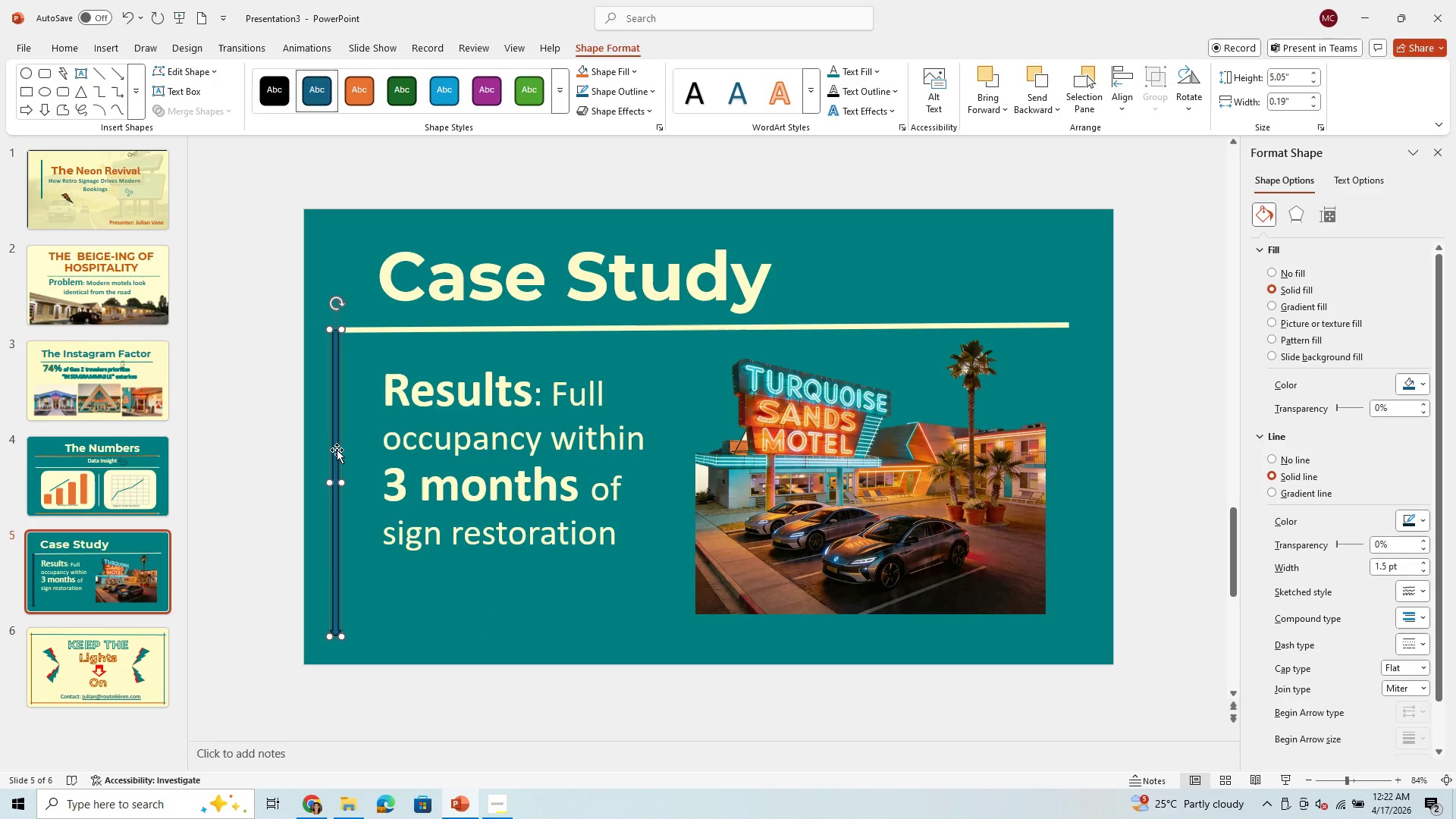 
left_click_drag(start_coordinate=[337, 450], to_coordinate=[352, 438])
 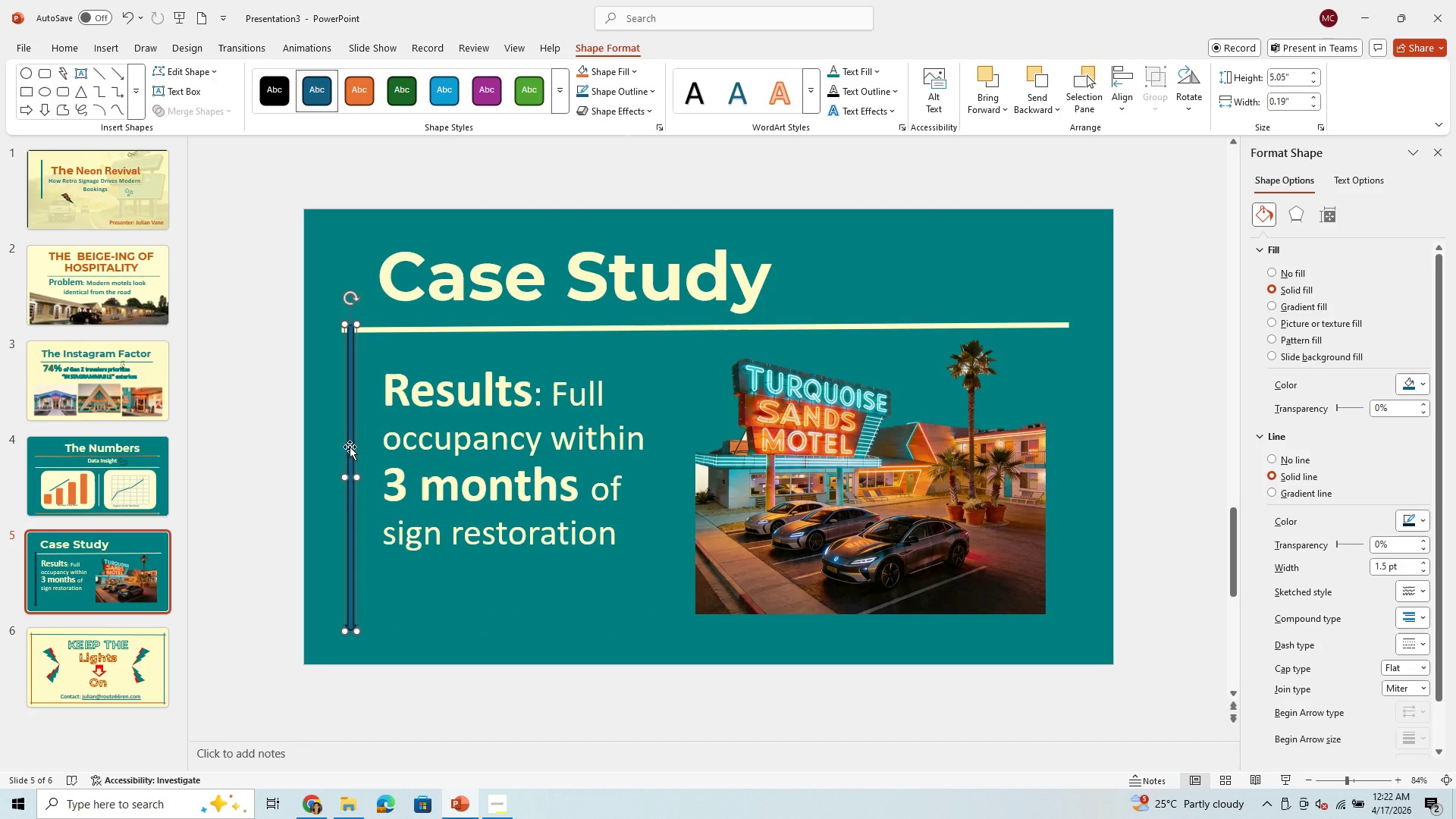 
left_click_drag(start_coordinate=[350, 447], to_coordinate=[353, 441])
 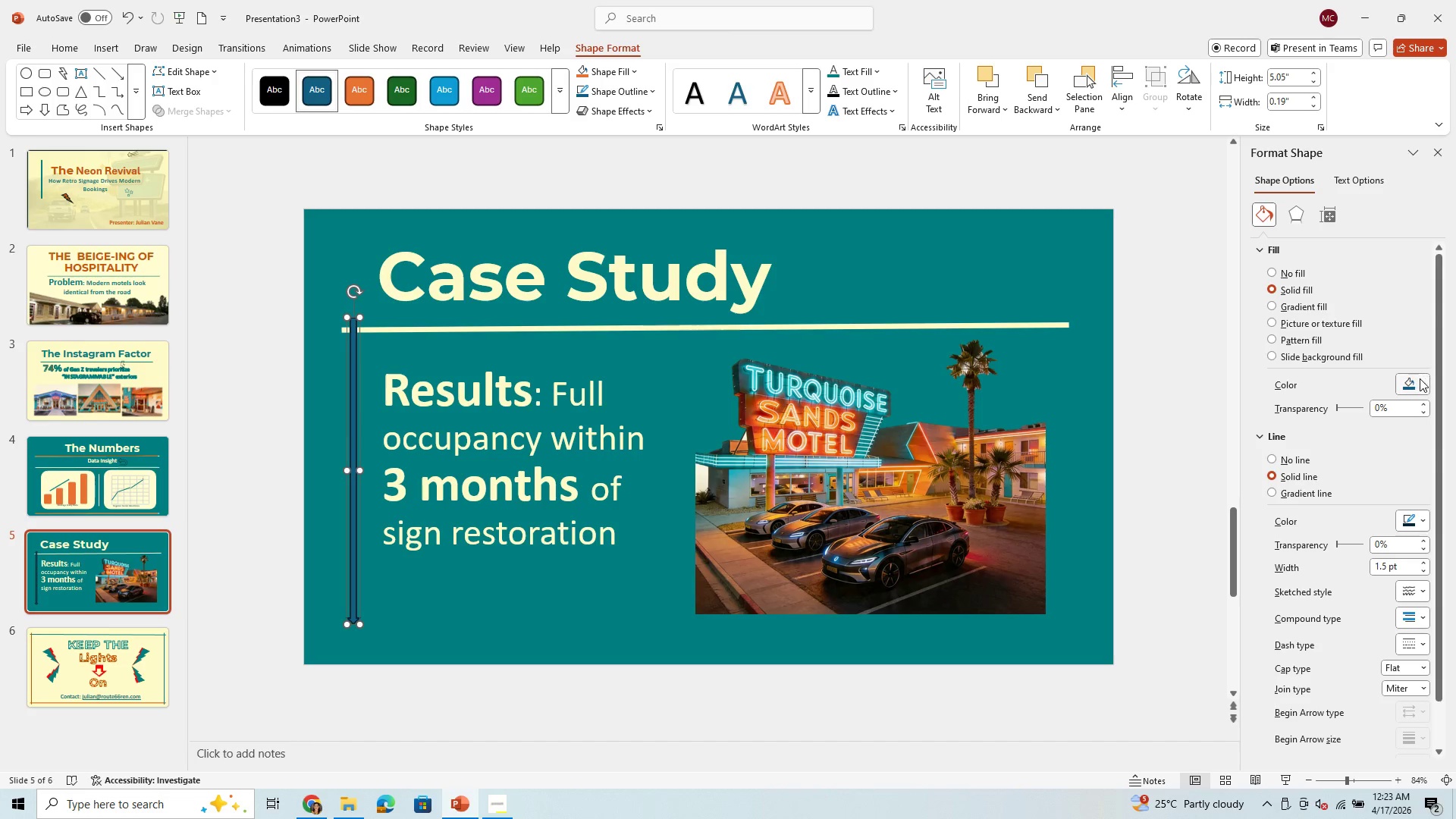 
left_click([1424, 382])
 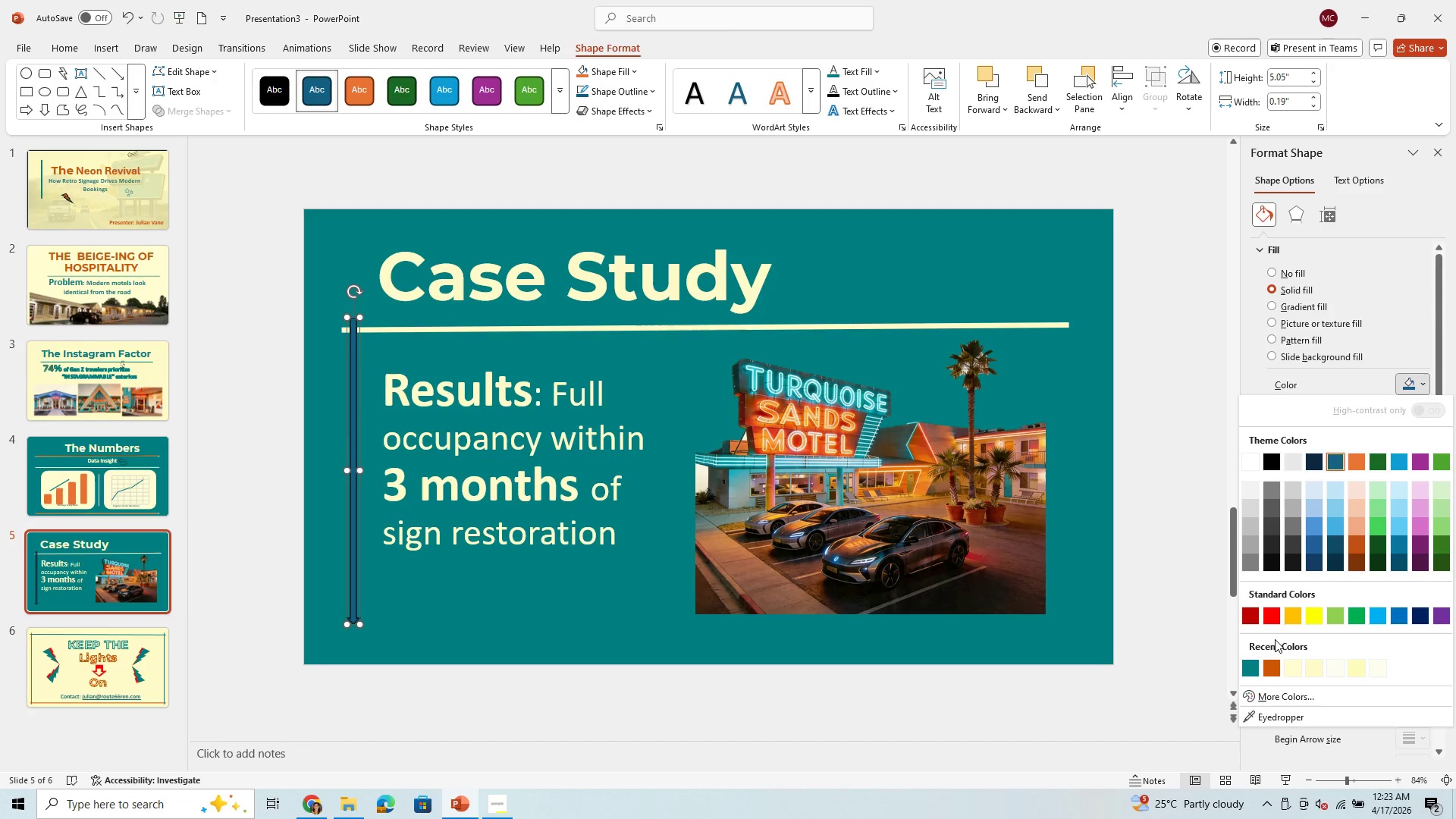 
left_click([1271, 672])
 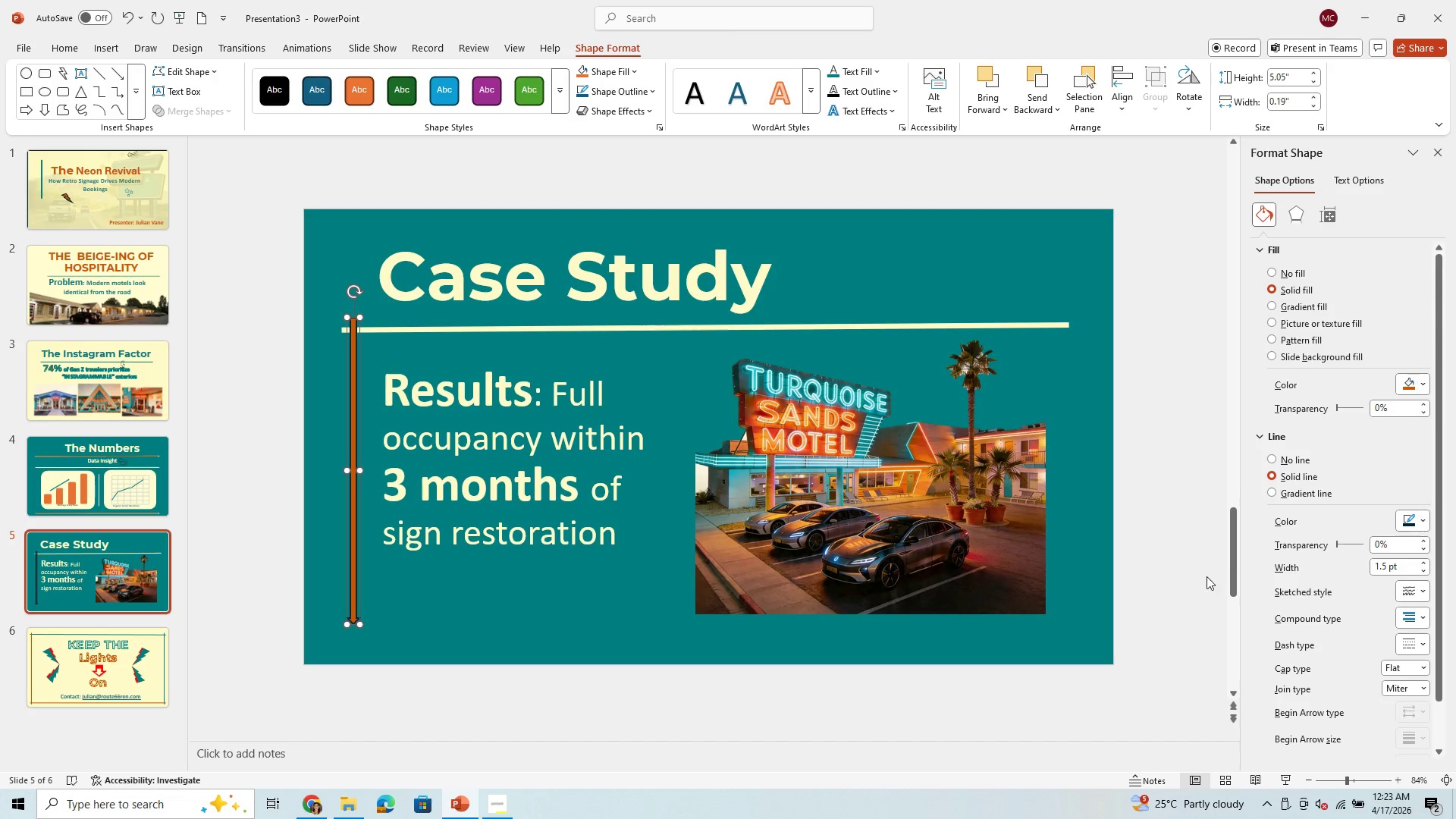 
left_click([1272, 457])
 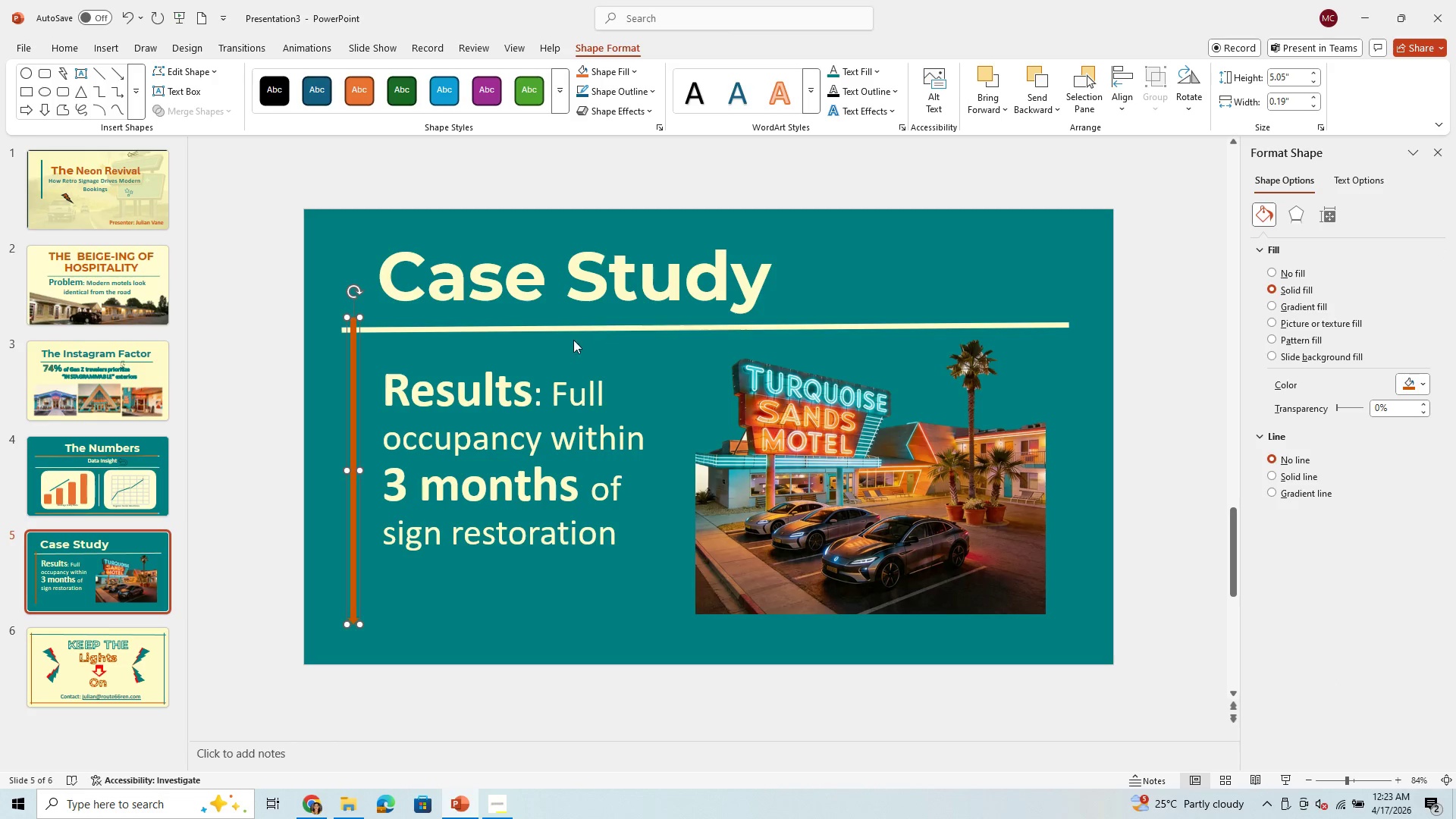 
key(Control+C)
 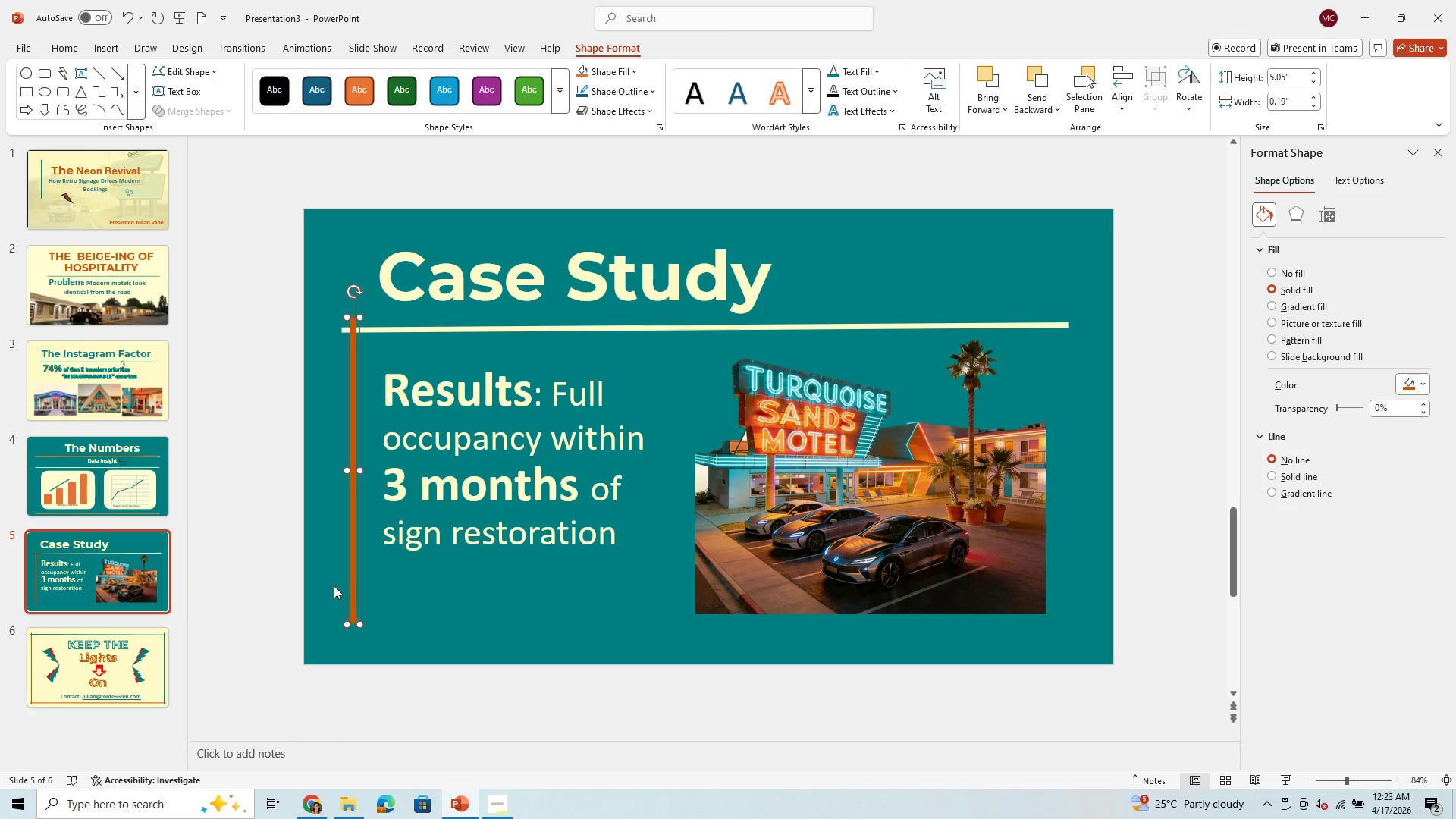 
key(Control+V)
 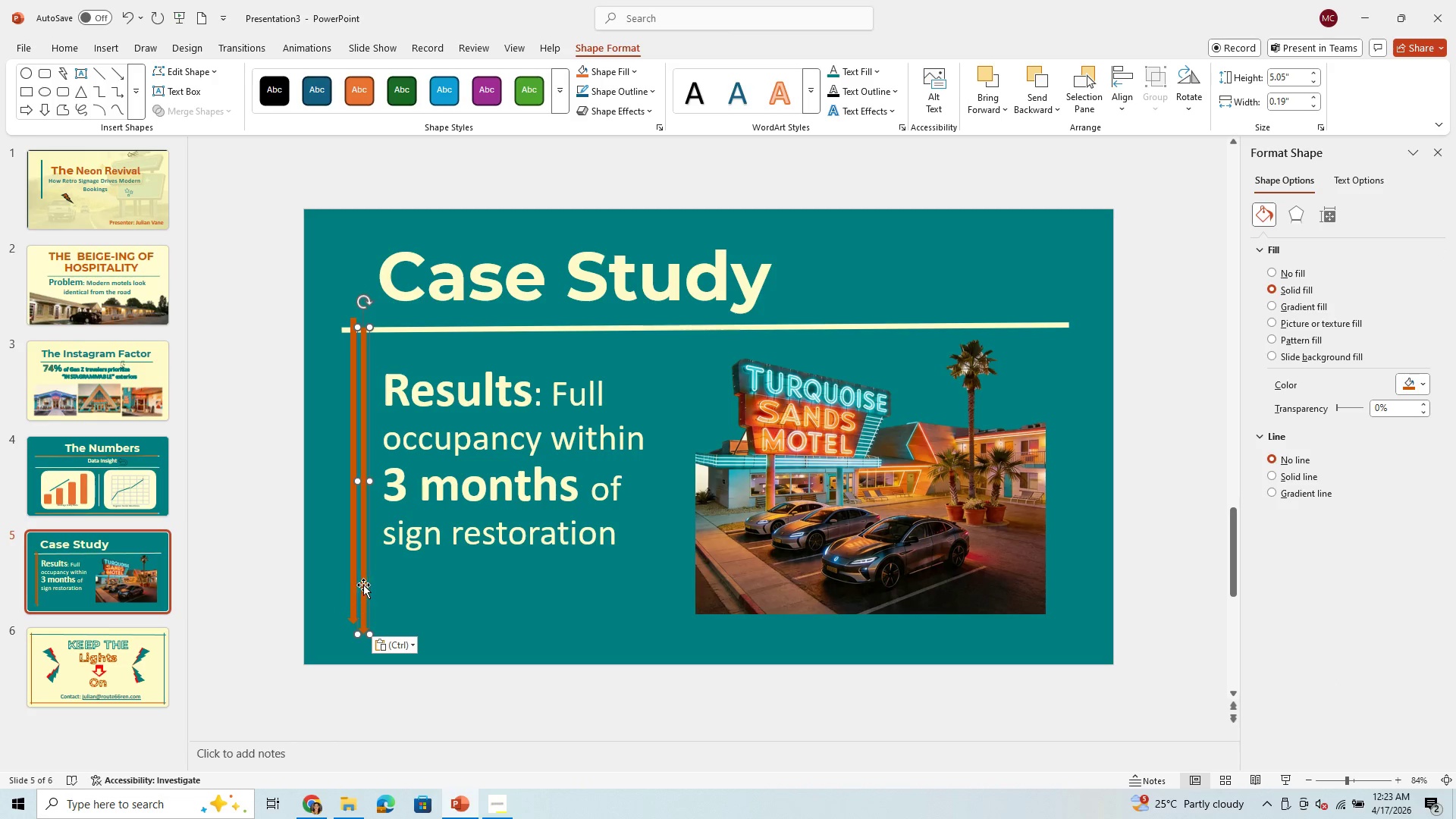 
left_click_drag(start_coordinate=[363, 585], to_coordinate=[487, 653])
 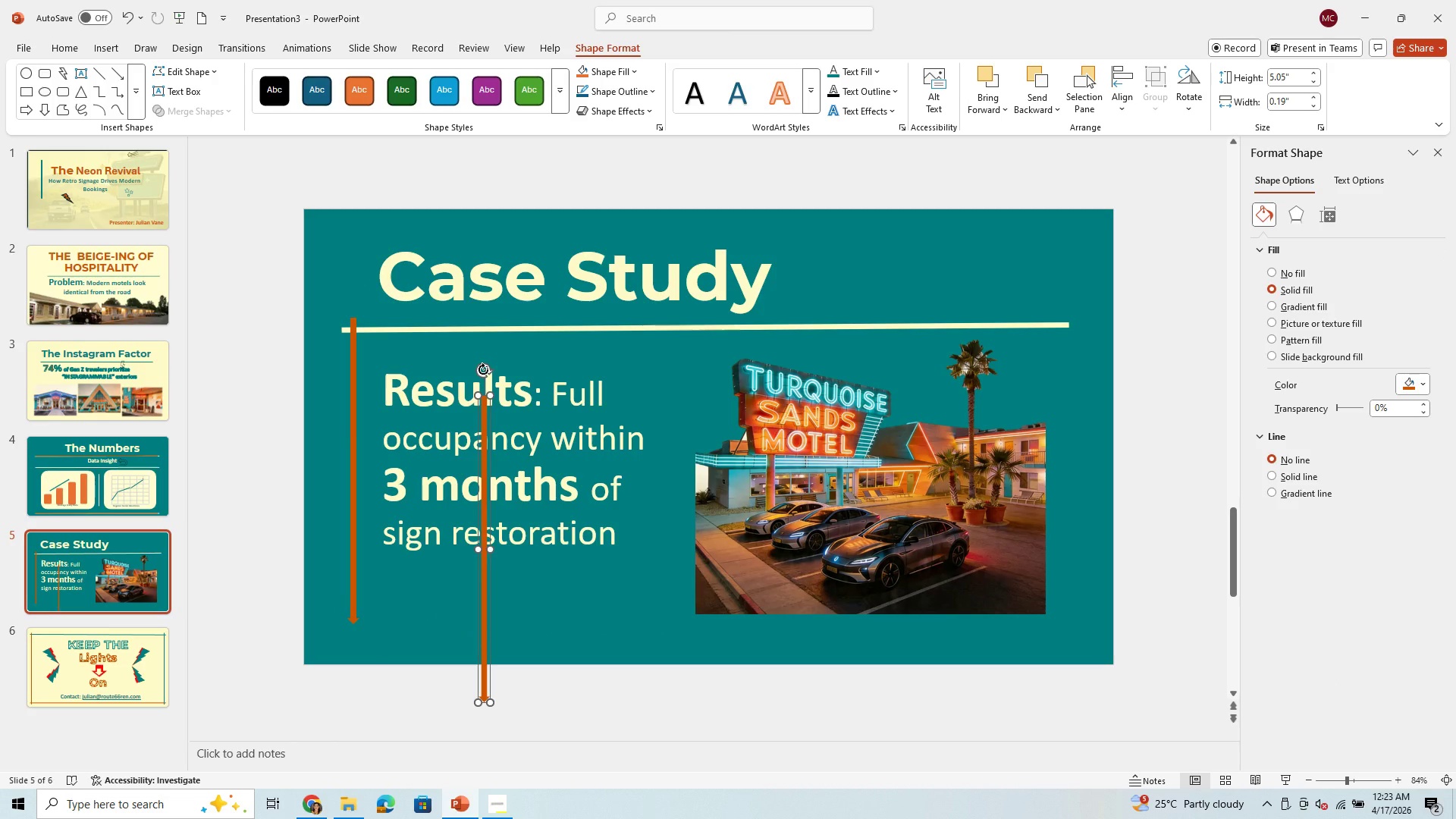 
left_click_drag(start_coordinate=[483, 369], to_coordinate=[314, 554])
 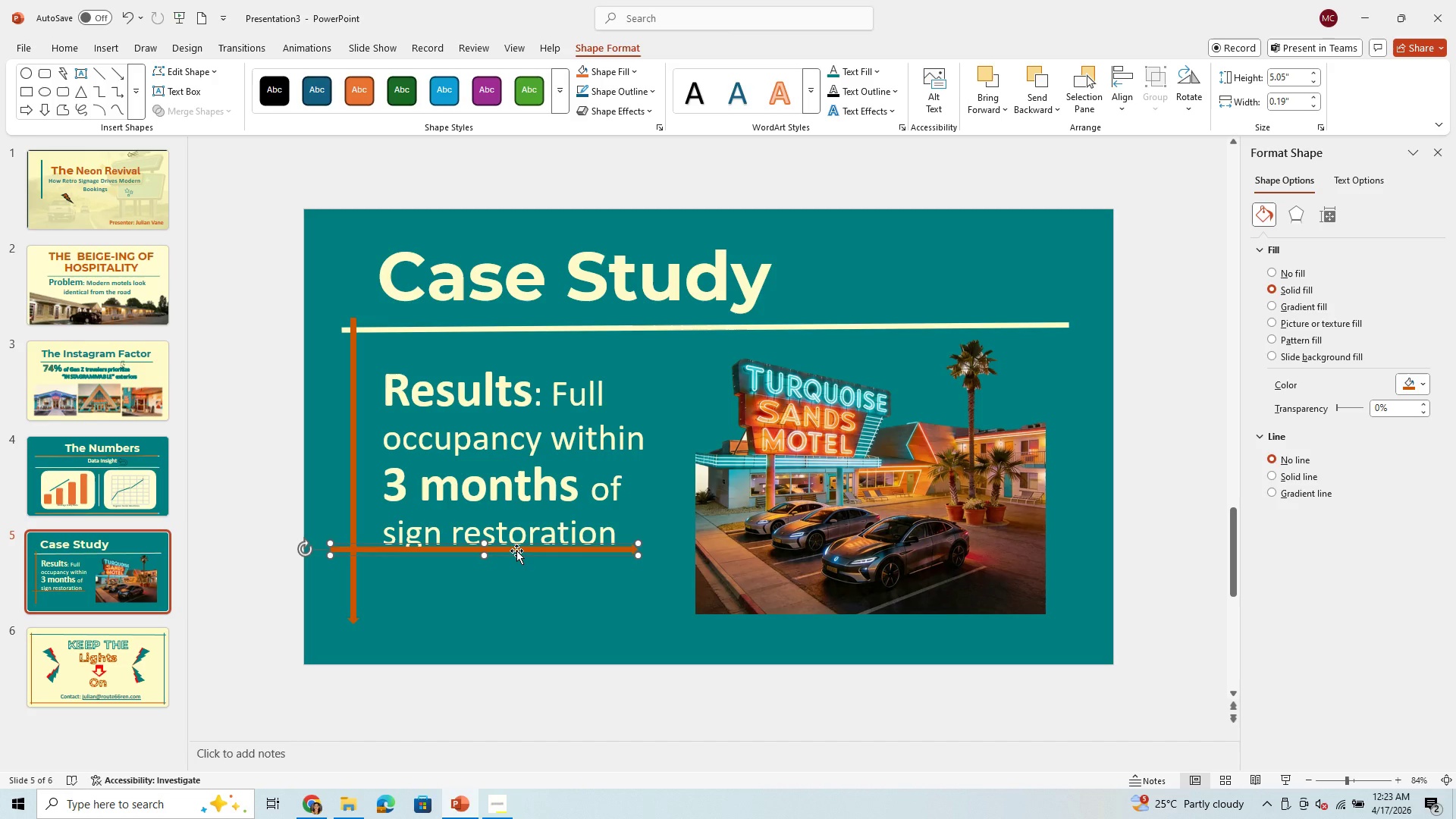 
left_click_drag(start_coordinate=[516, 551], to_coordinate=[522, 602])
 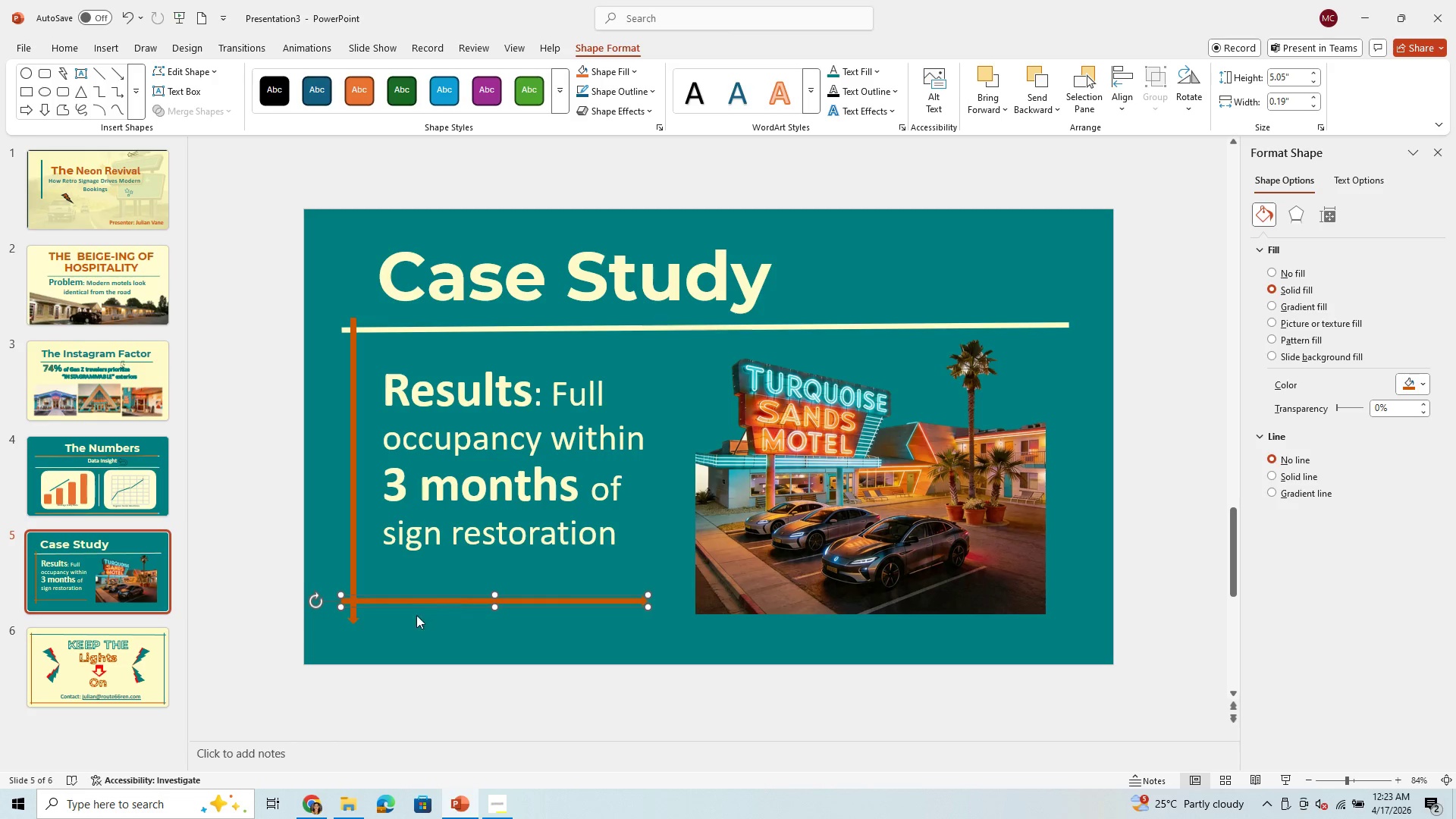 
left_click([350, 617])
 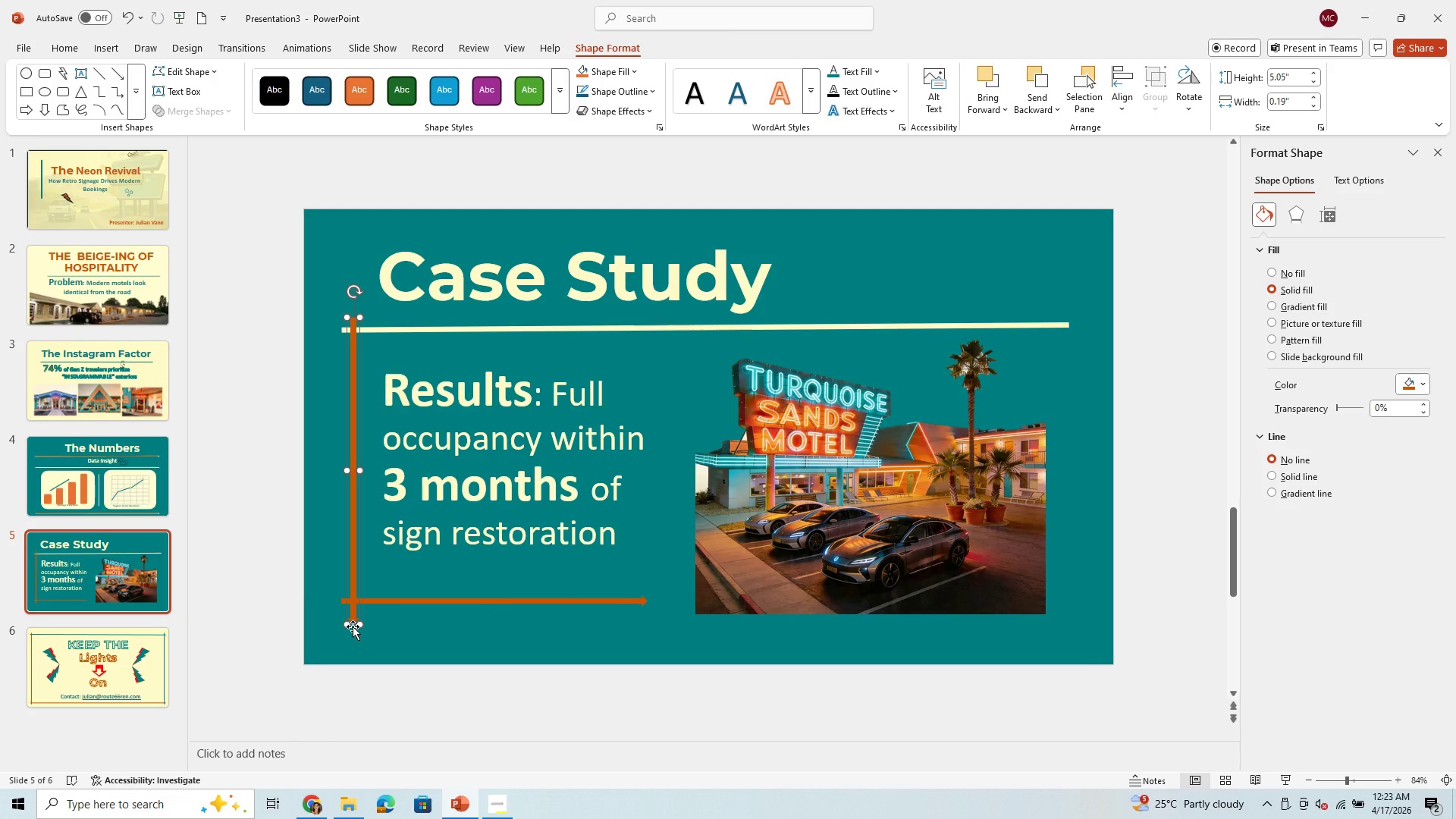 
left_click_drag(start_coordinate=[353, 626], to_coordinate=[347, 653])
 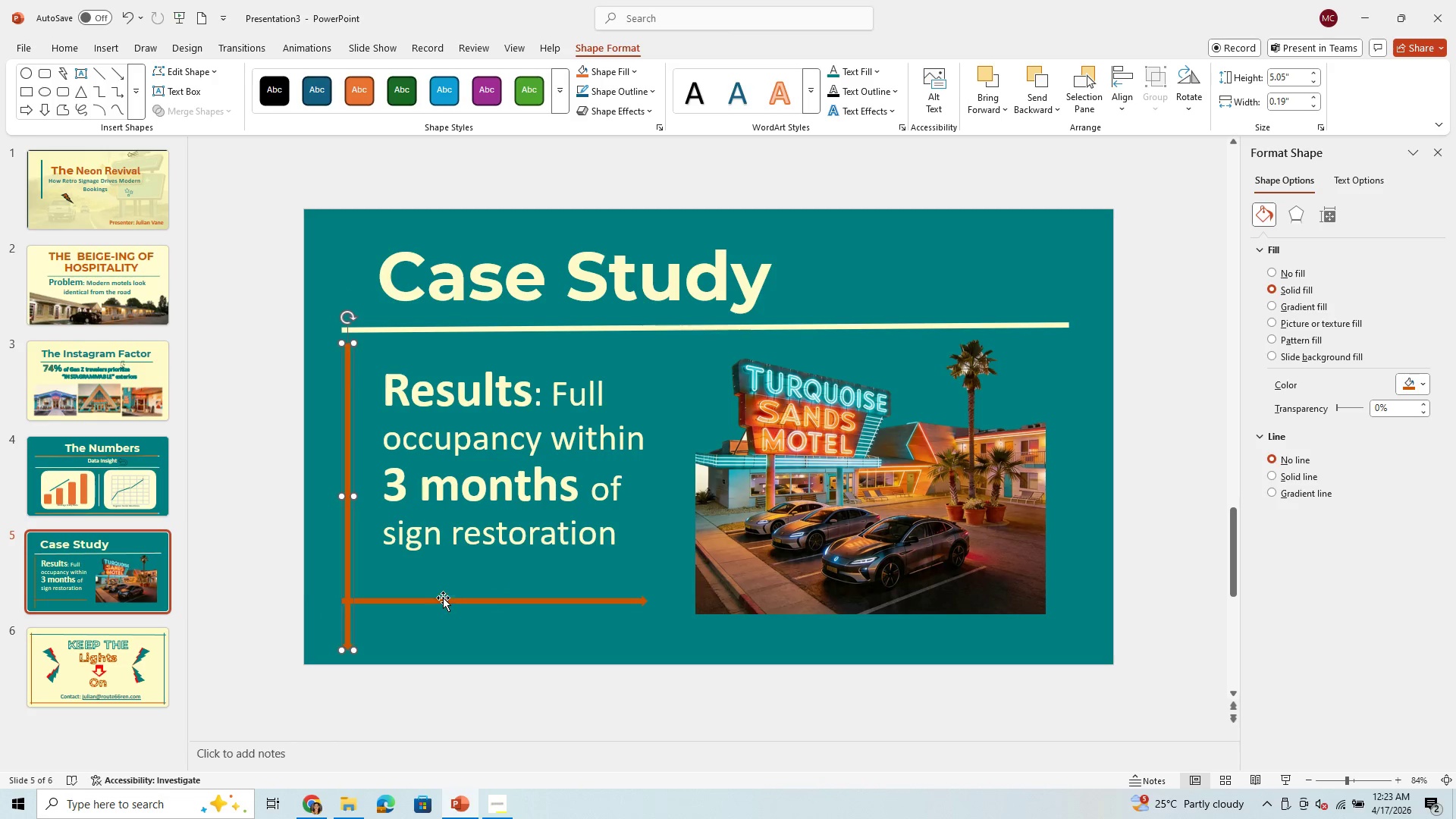 
left_click_drag(start_coordinate=[444, 595], to_coordinate=[441, 629])
 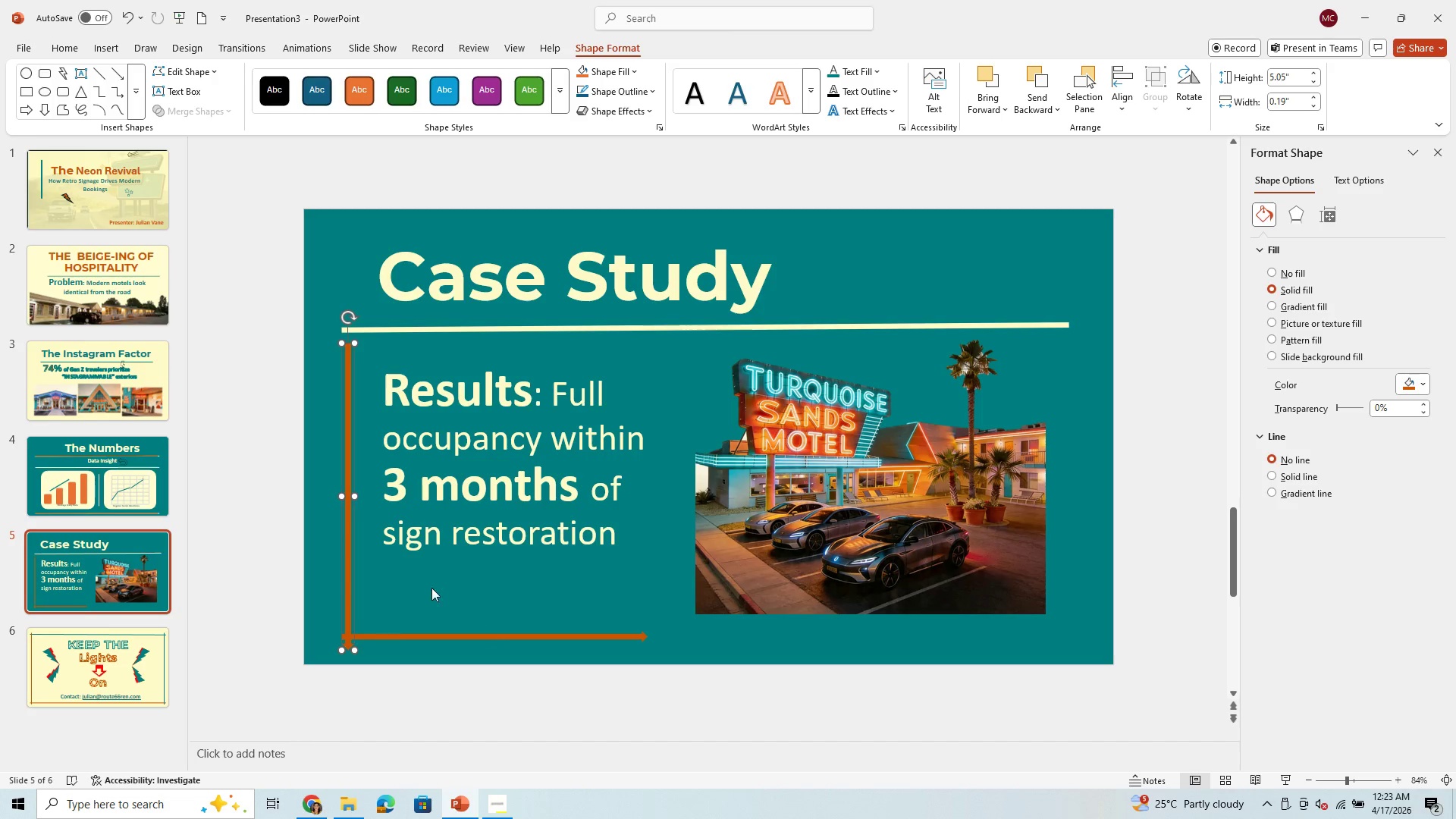 
left_click([757, 547])
 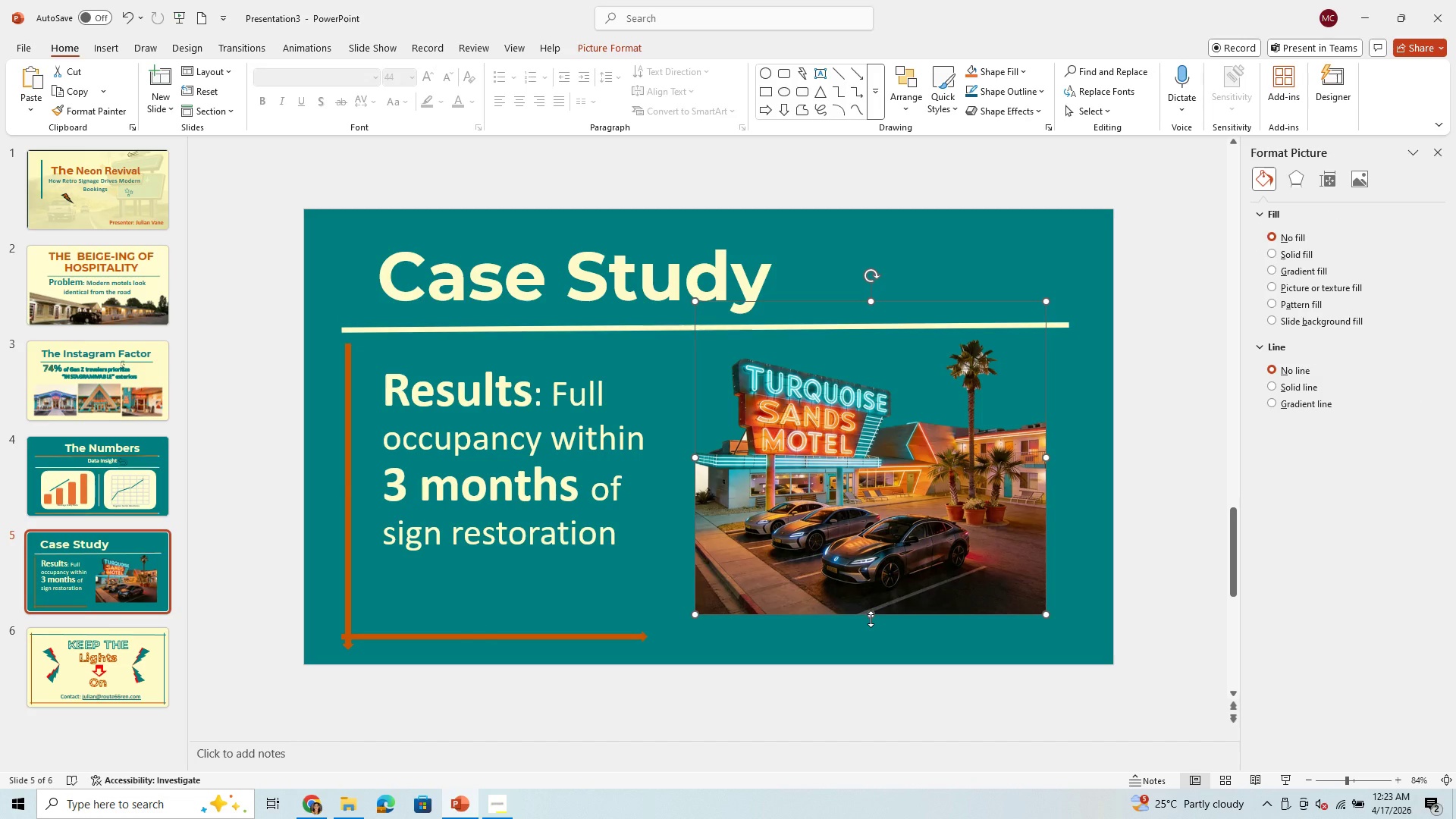 
left_click_drag(start_coordinate=[871, 619], to_coordinate=[871, 608])
 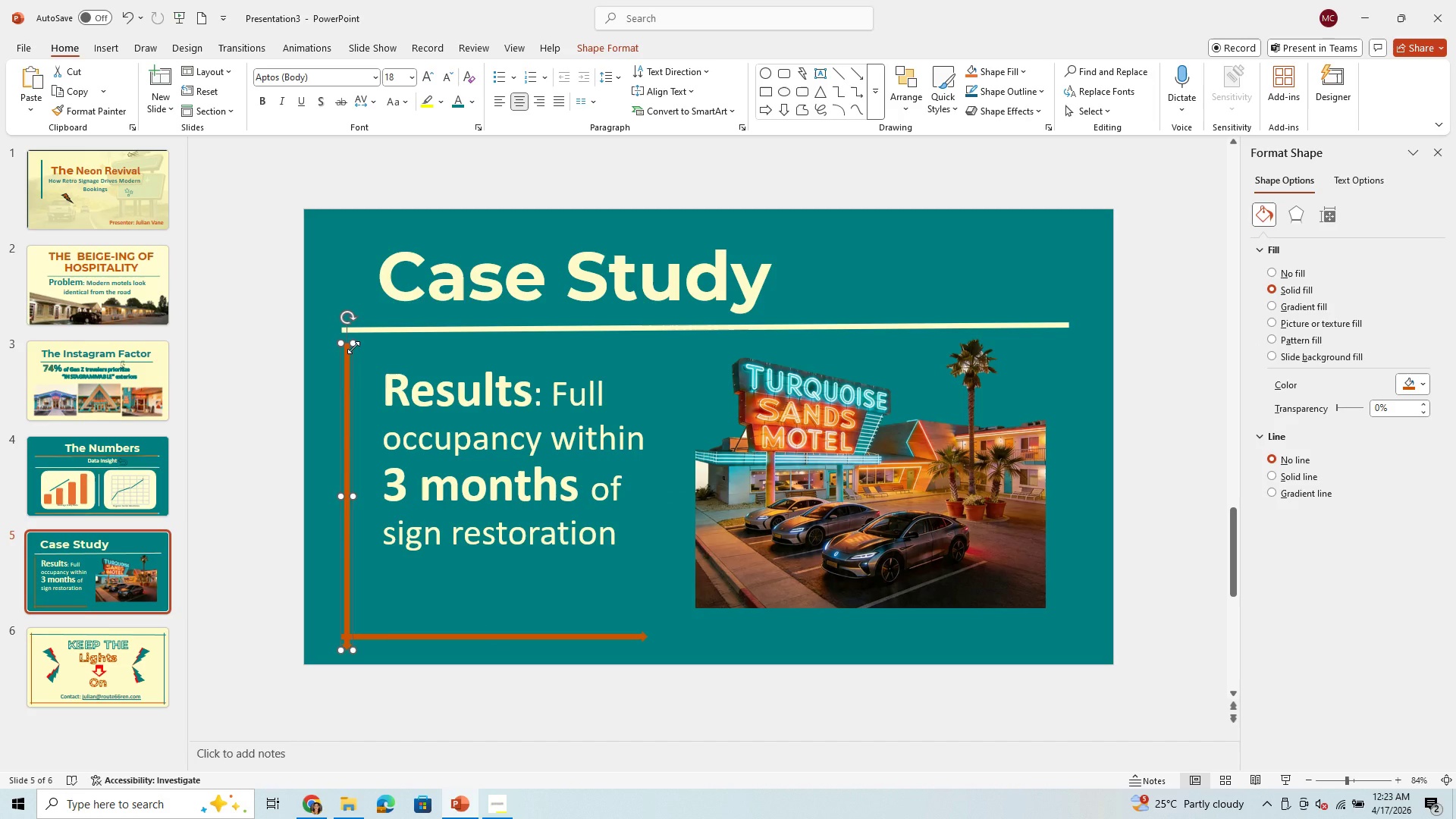 
left_click_drag(start_coordinate=[356, 339], to_coordinate=[364, 316])
 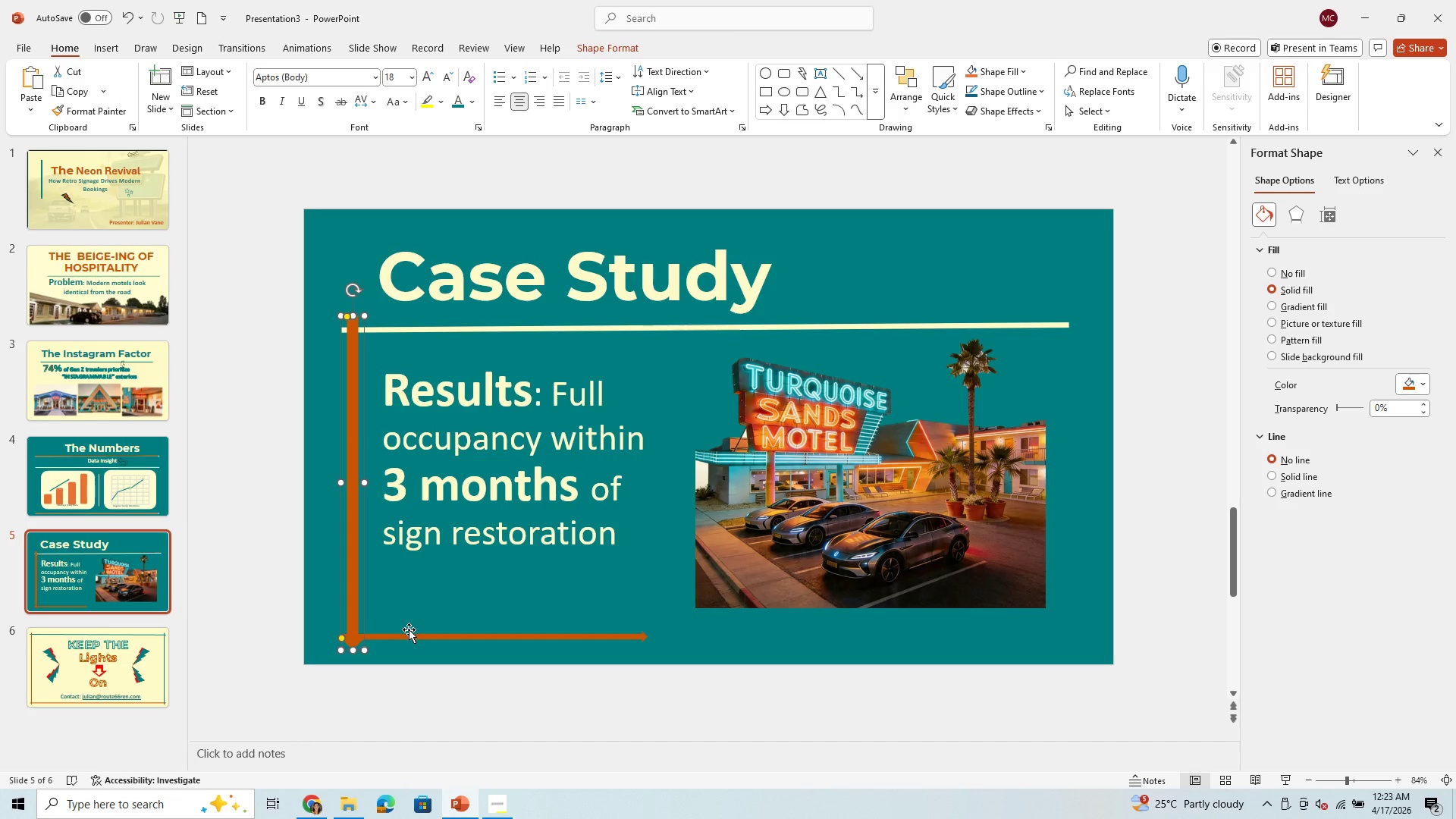 
left_click([410, 630])
 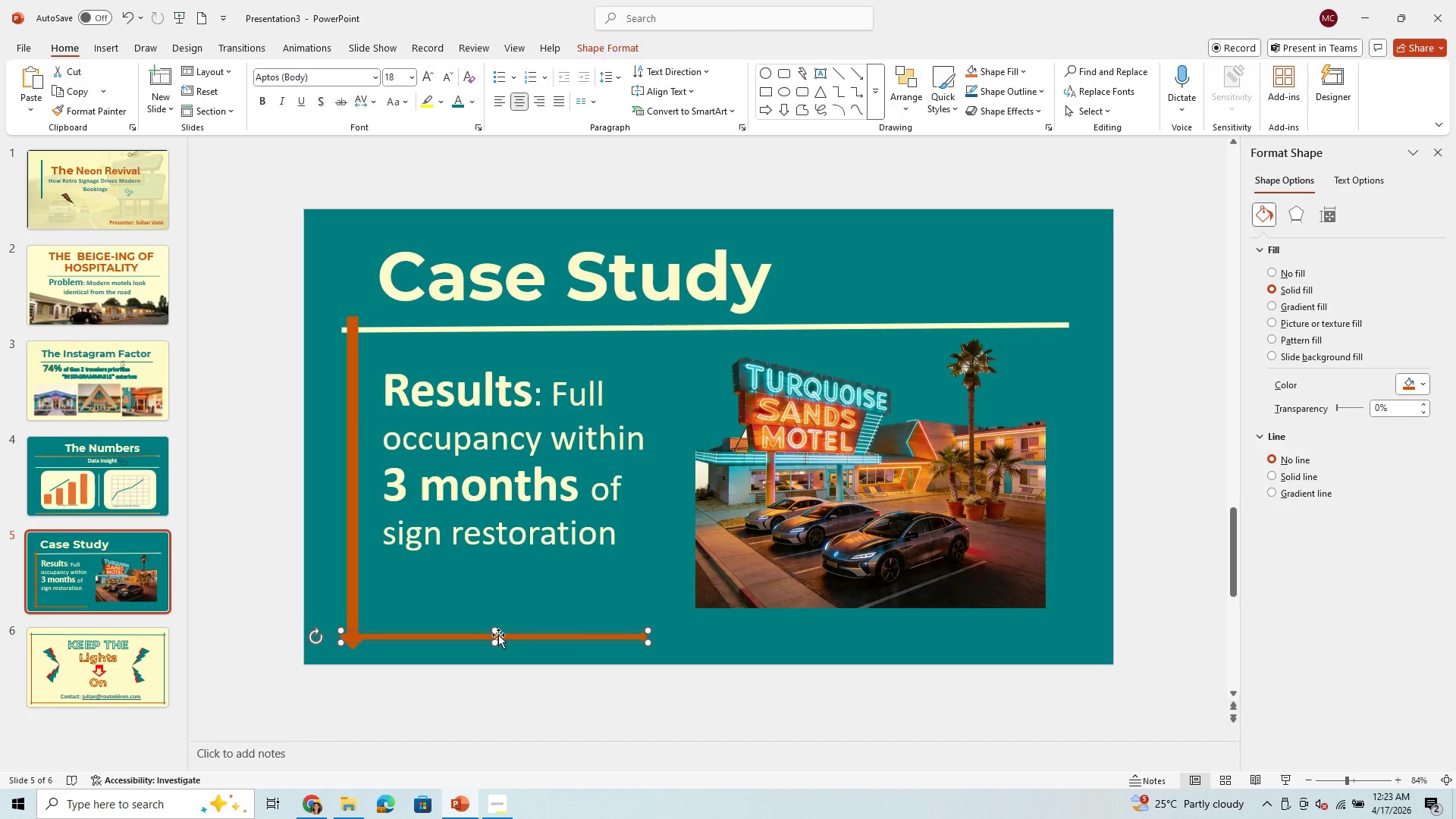 
left_click_drag(start_coordinate=[493, 624], to_coordinate=[500, 610])
 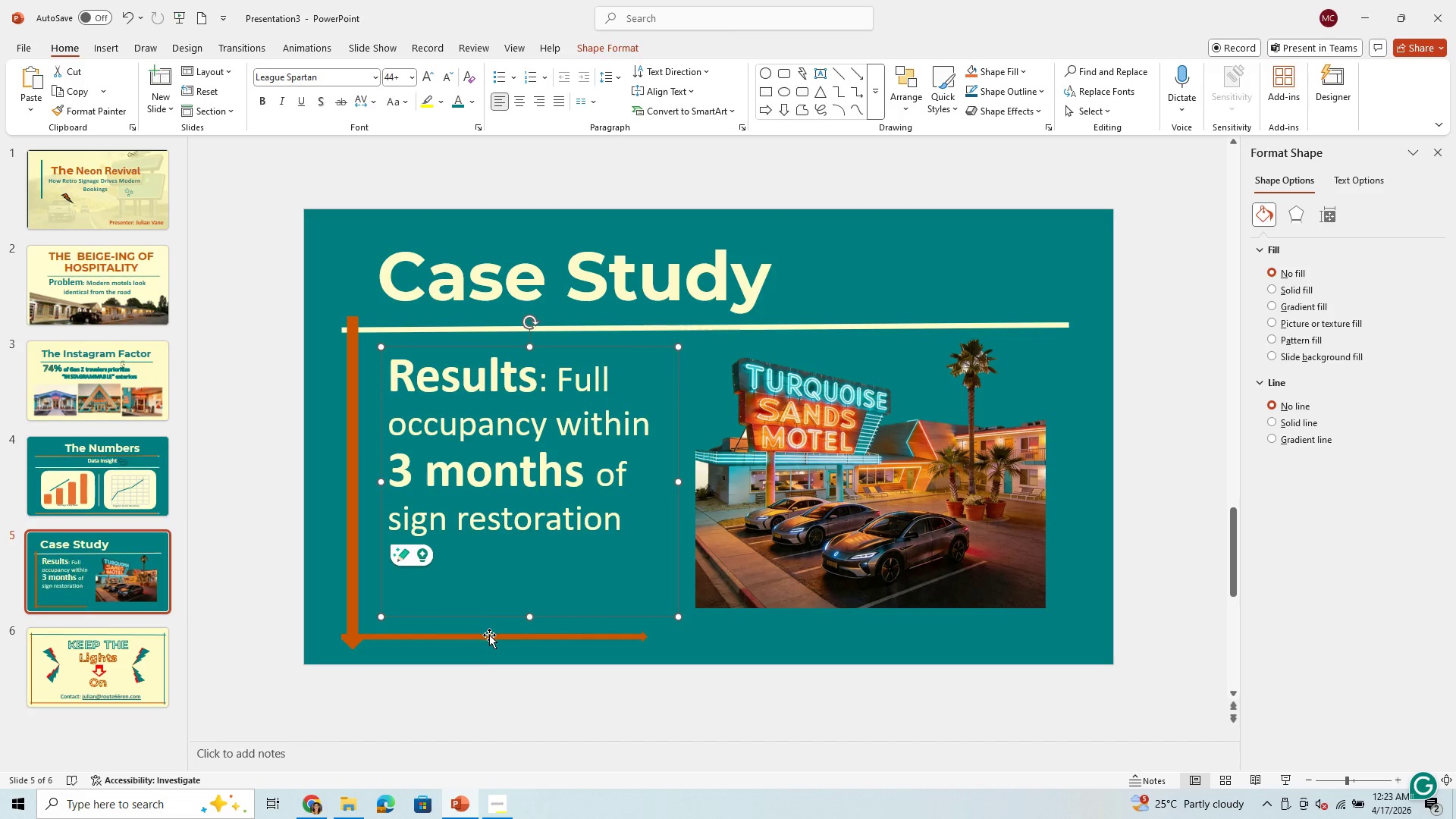 
left_click([489, 635])
 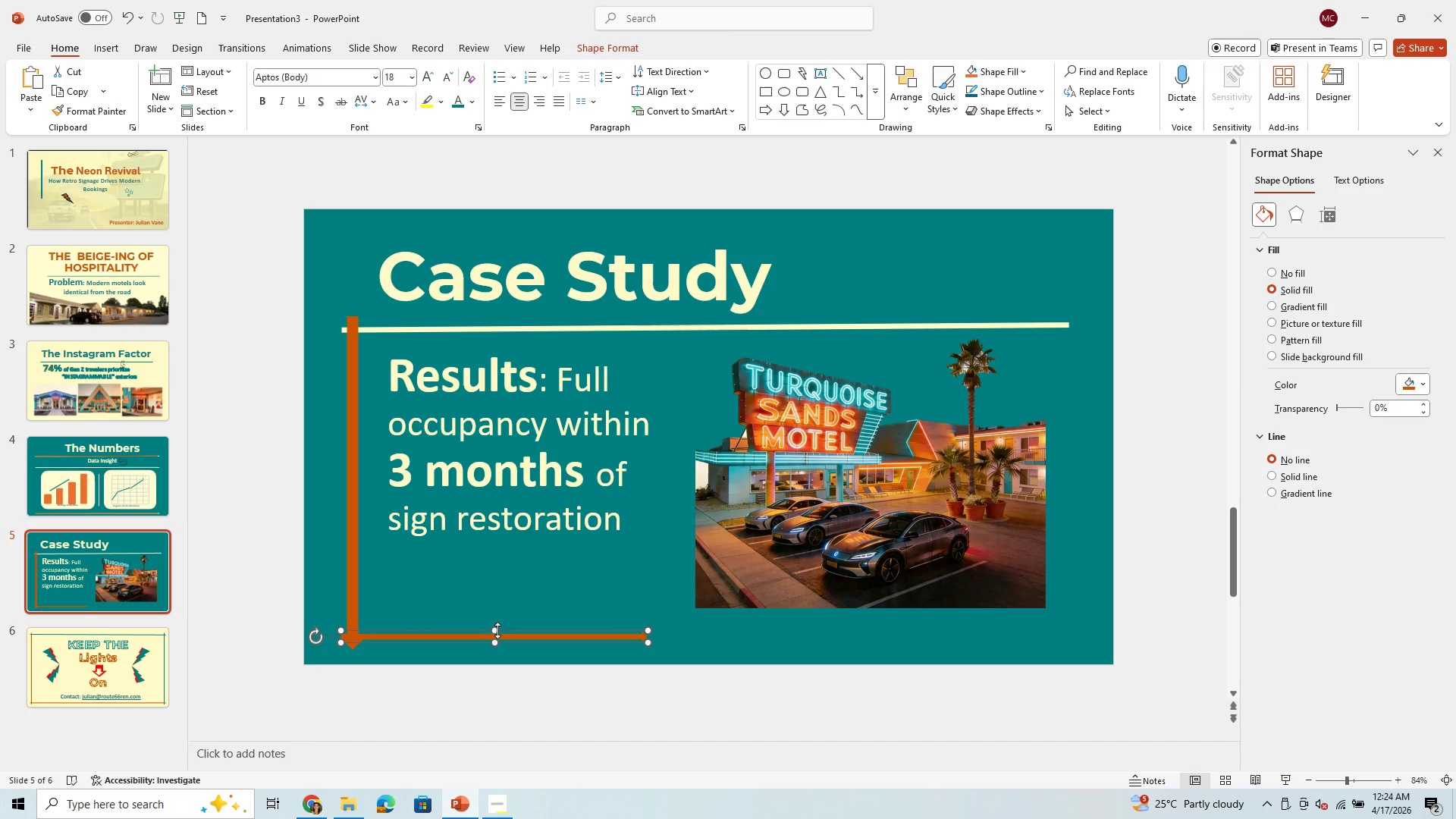 
left_click_drag(start_coordinate=[495, 629], to_coordinate=[495, 619])
 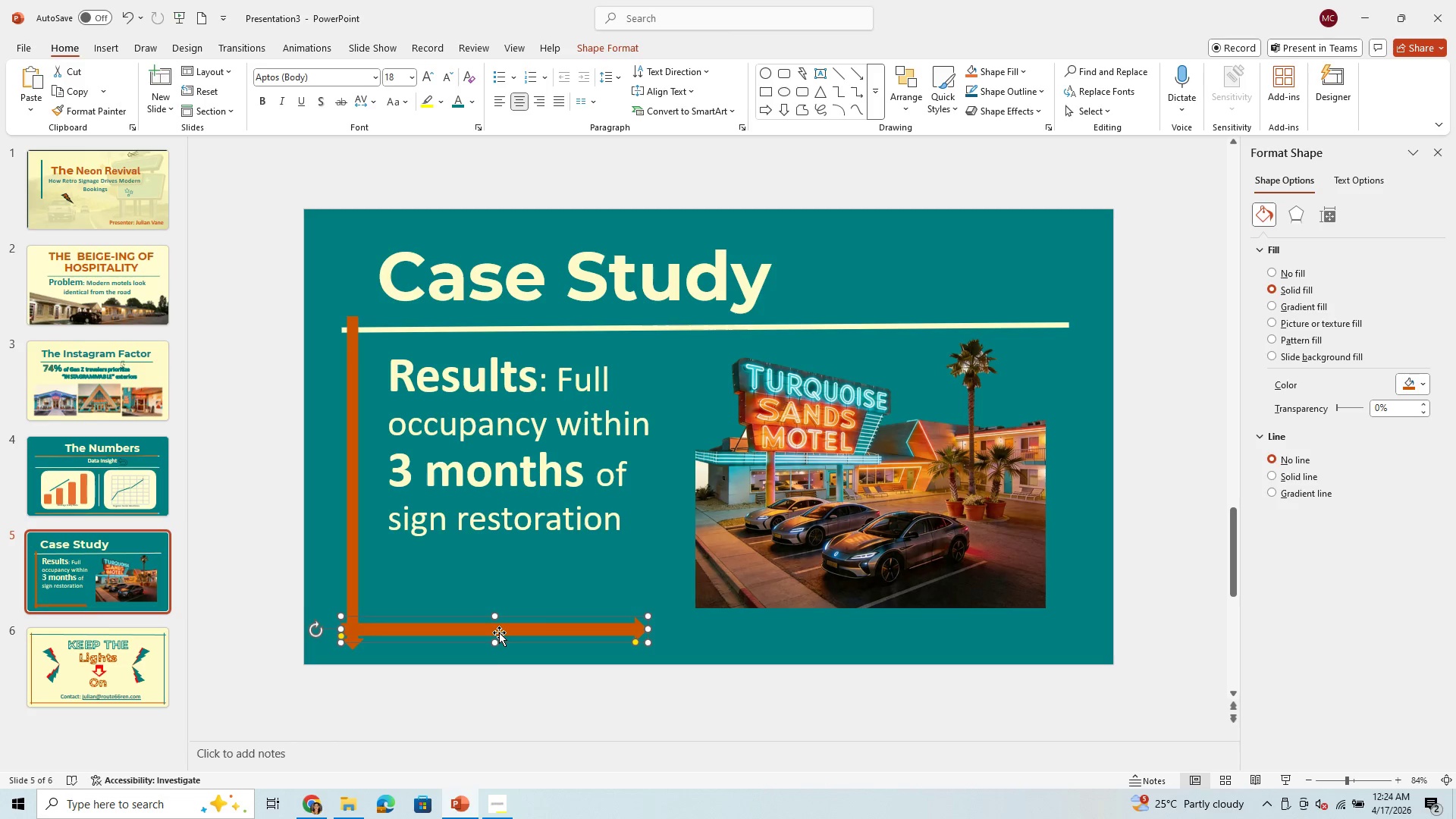 
left_click_drag(start_coordinate=[500, 633], to_coordinate=[490, 623])
 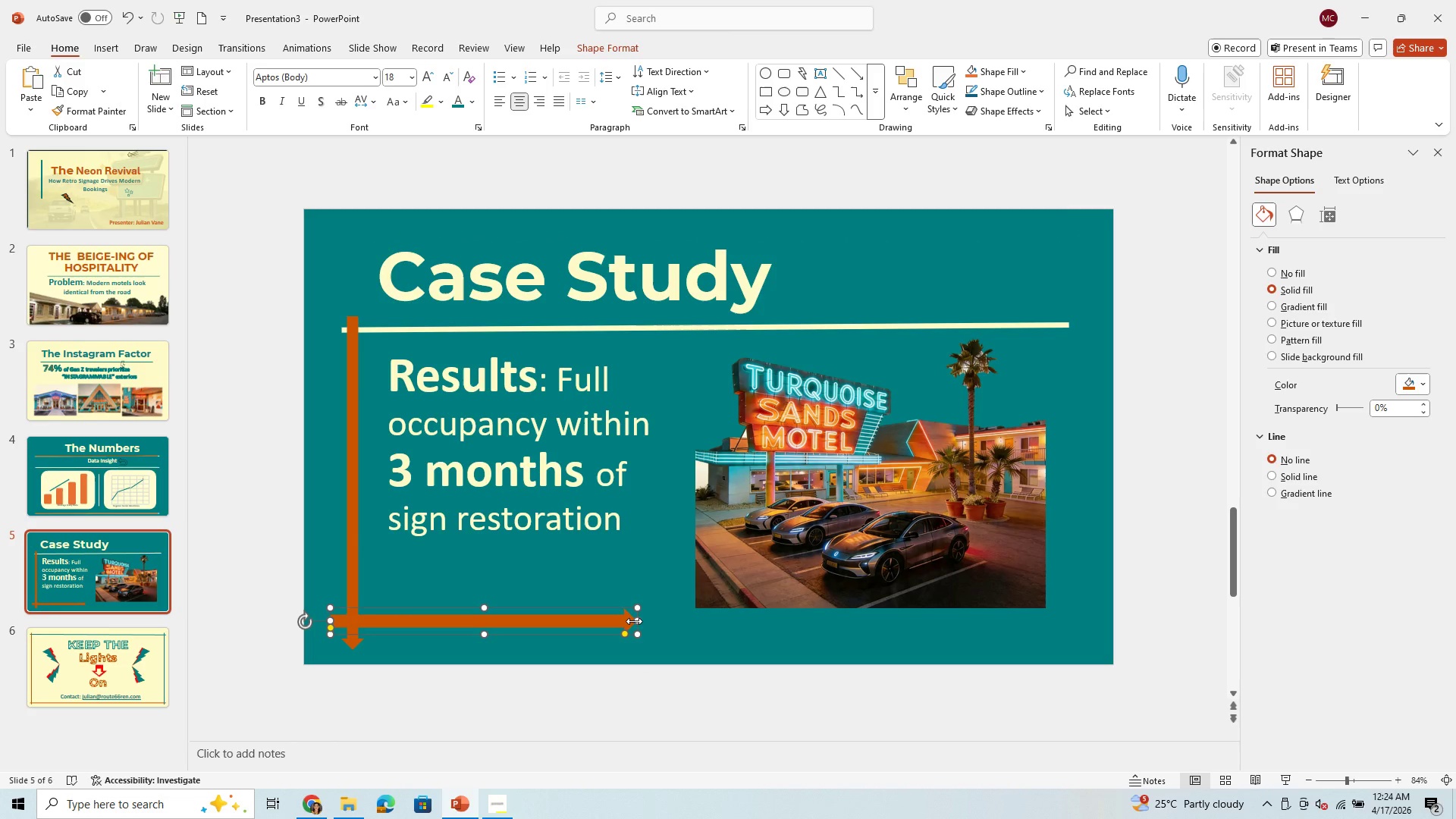 
left_click_drag(start_coordinate=[634, 621], to_coordinate=[665, 616])
 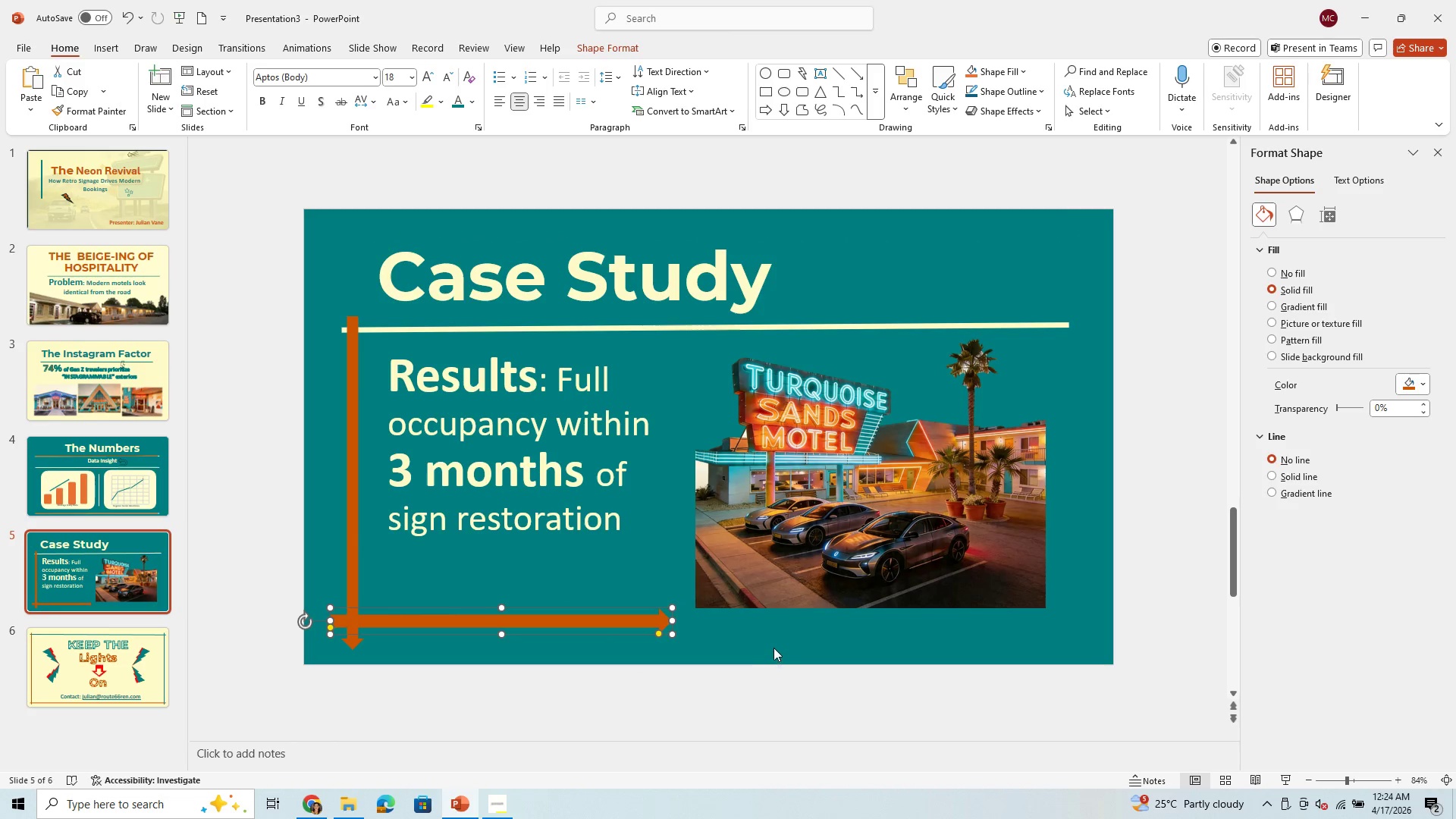 
left_click([774, 645])
 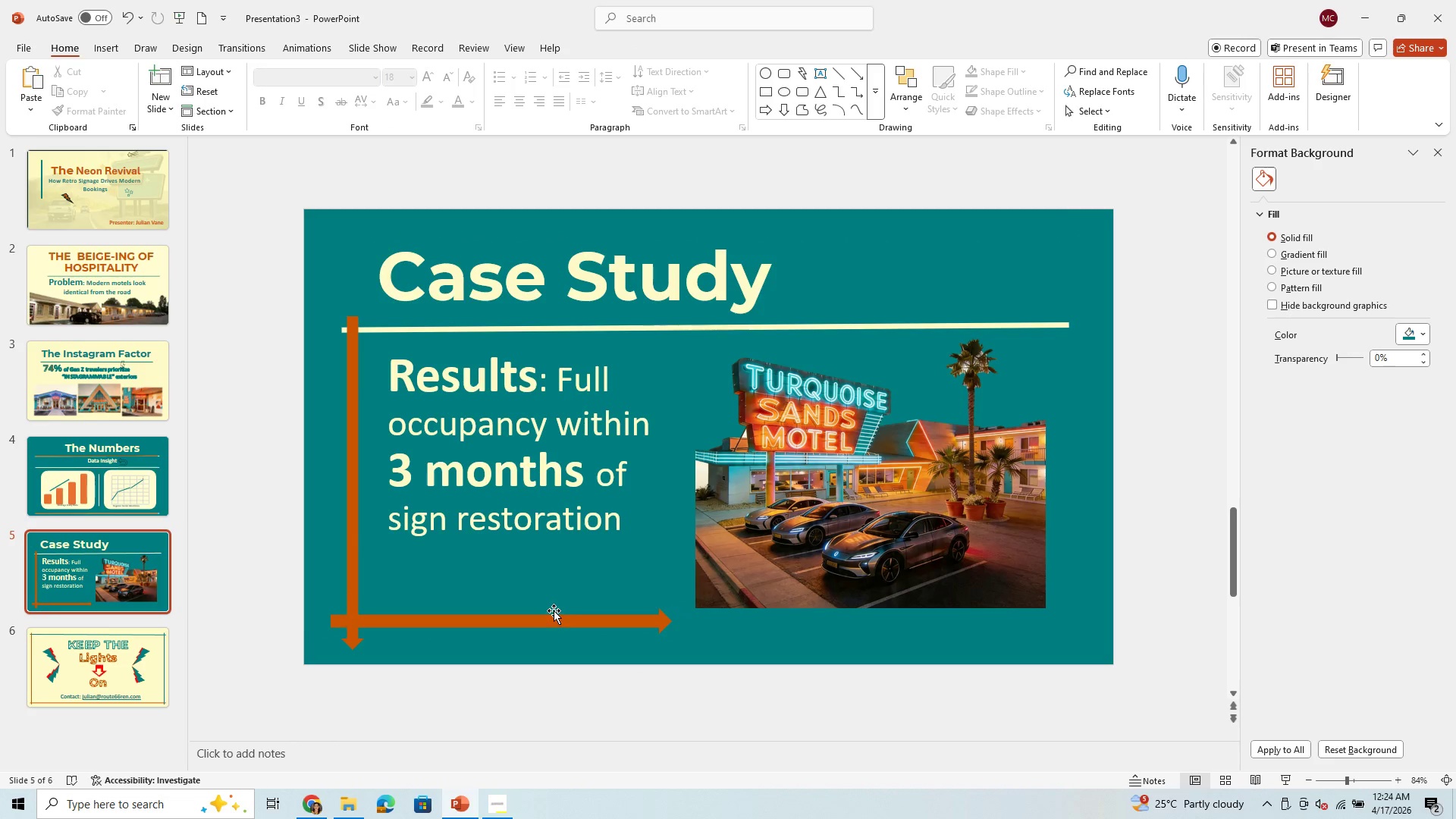 
left_click([553, 619])
 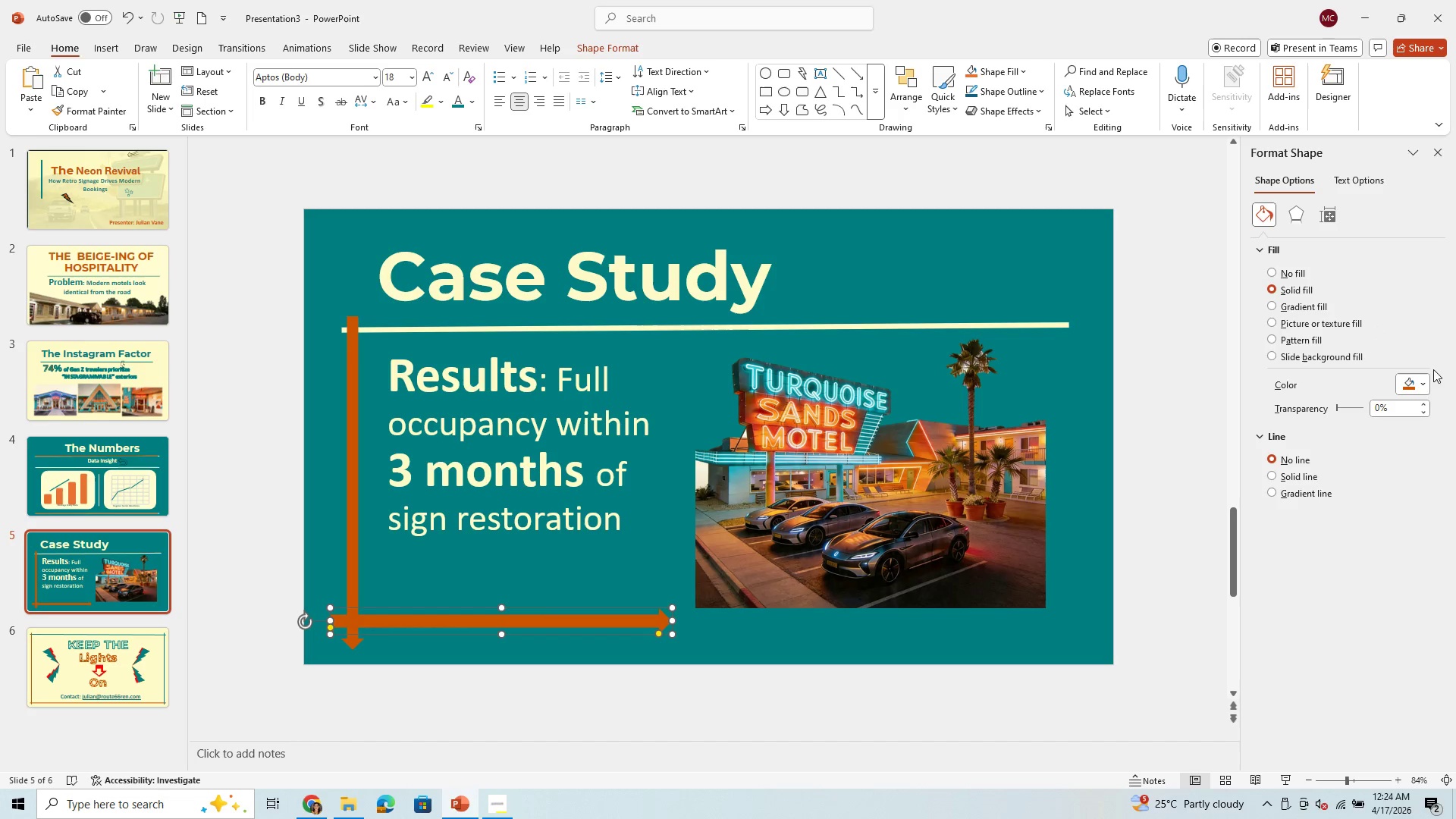 
left_click([1420, 388])
 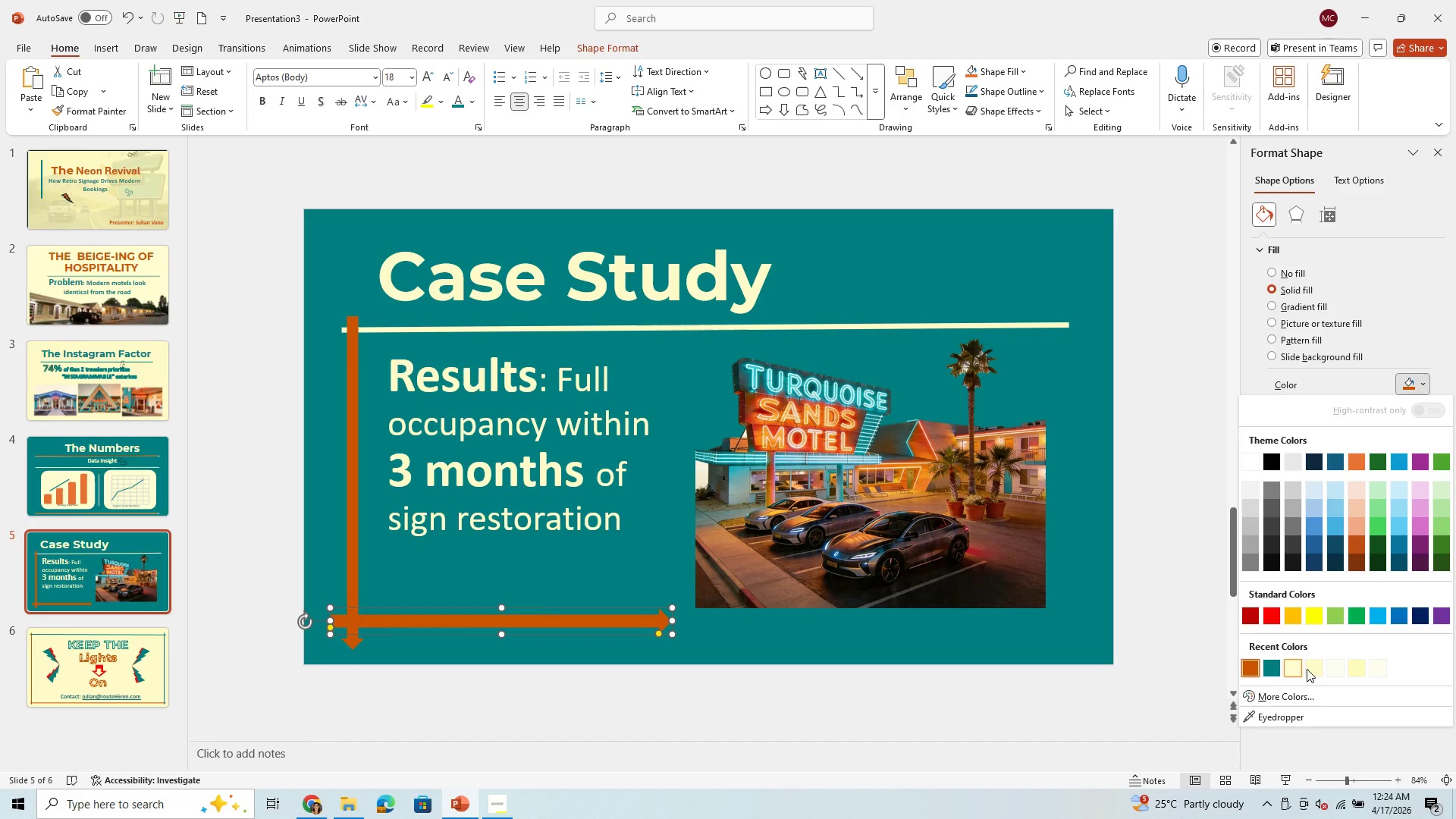 
left_click([1309, 668])
 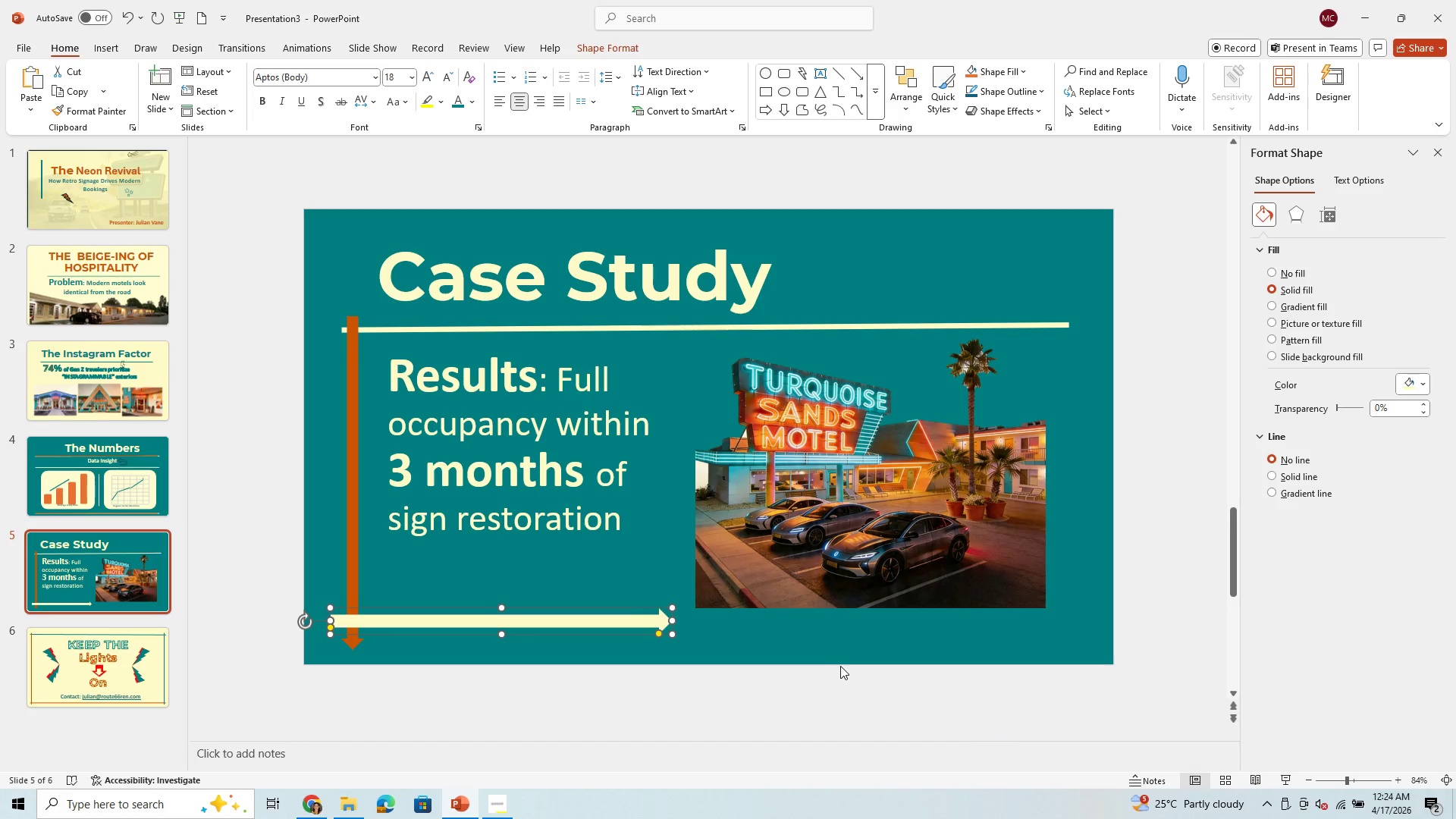 
left_click([839, 642])
 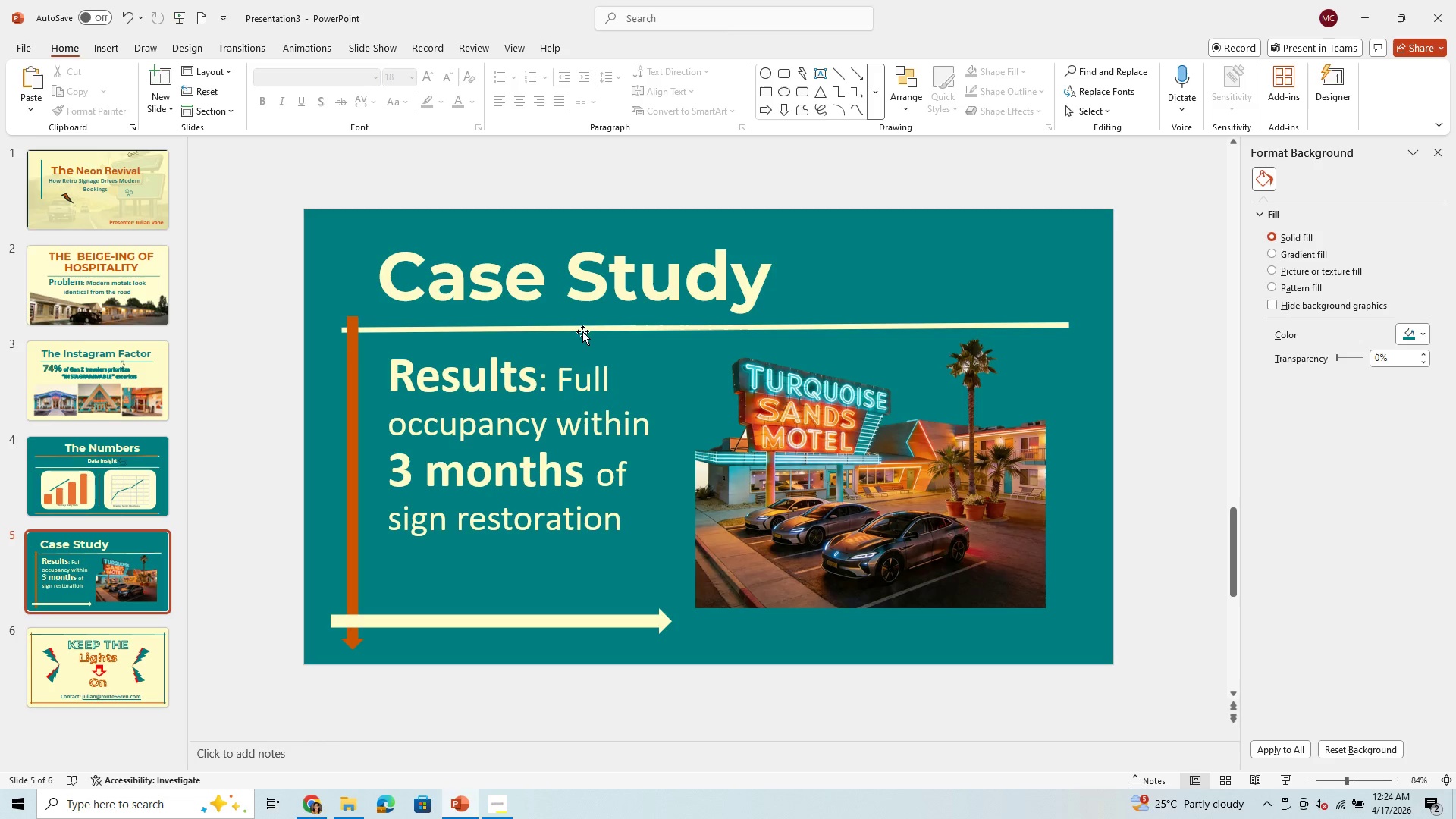 
left_click([356, 425])
 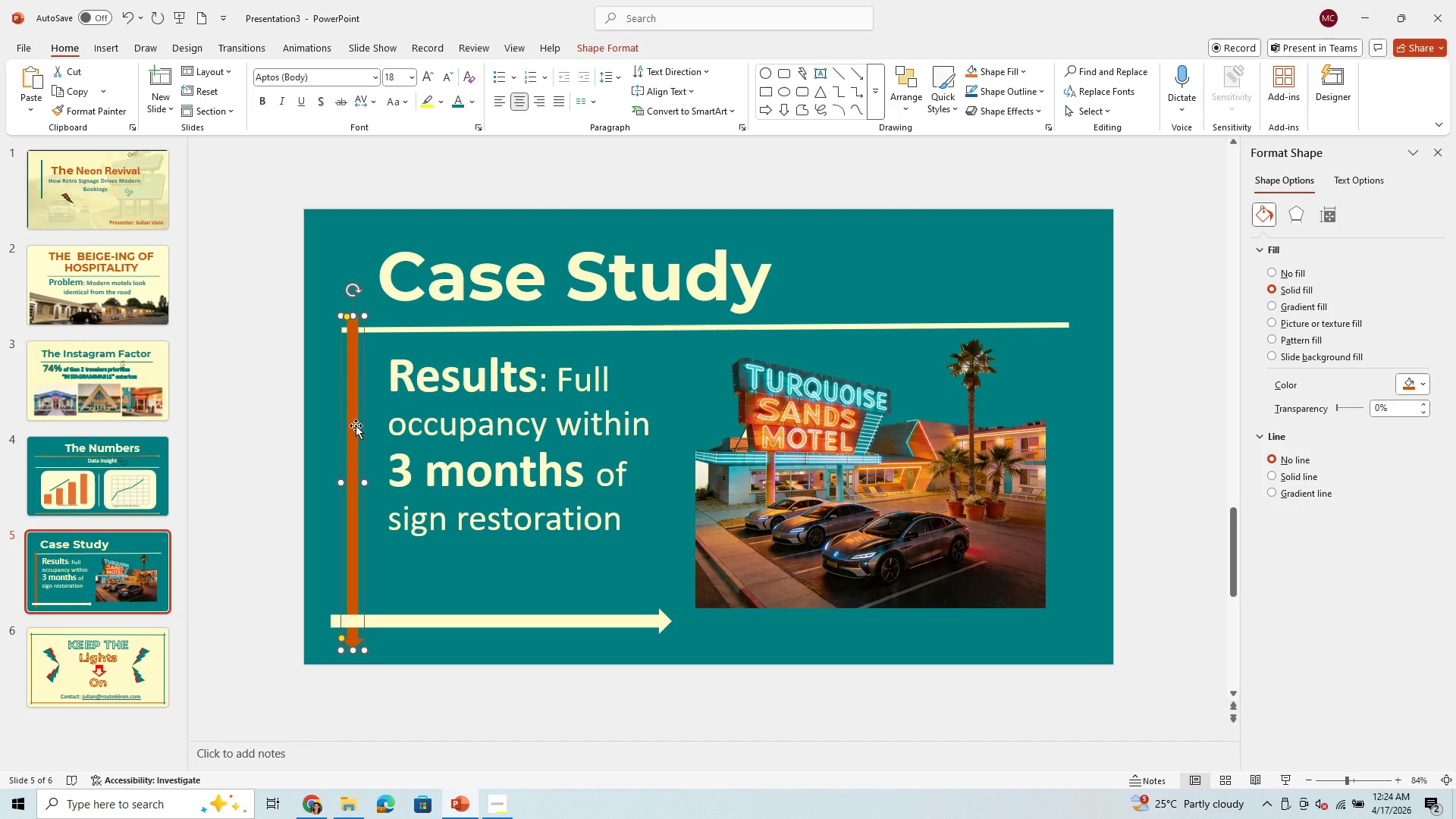 
key(Control+C)
 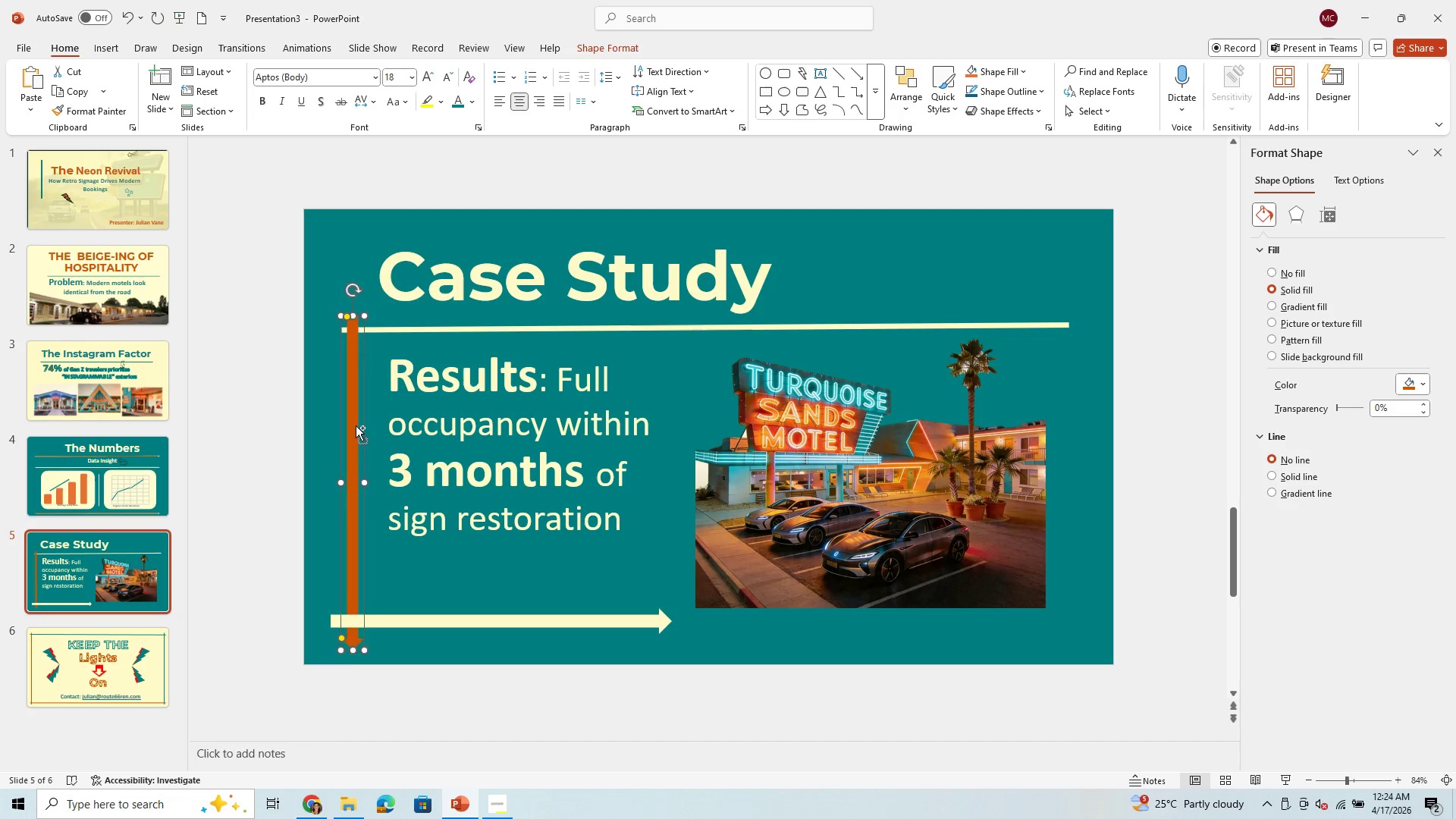 
key(Control+V)
 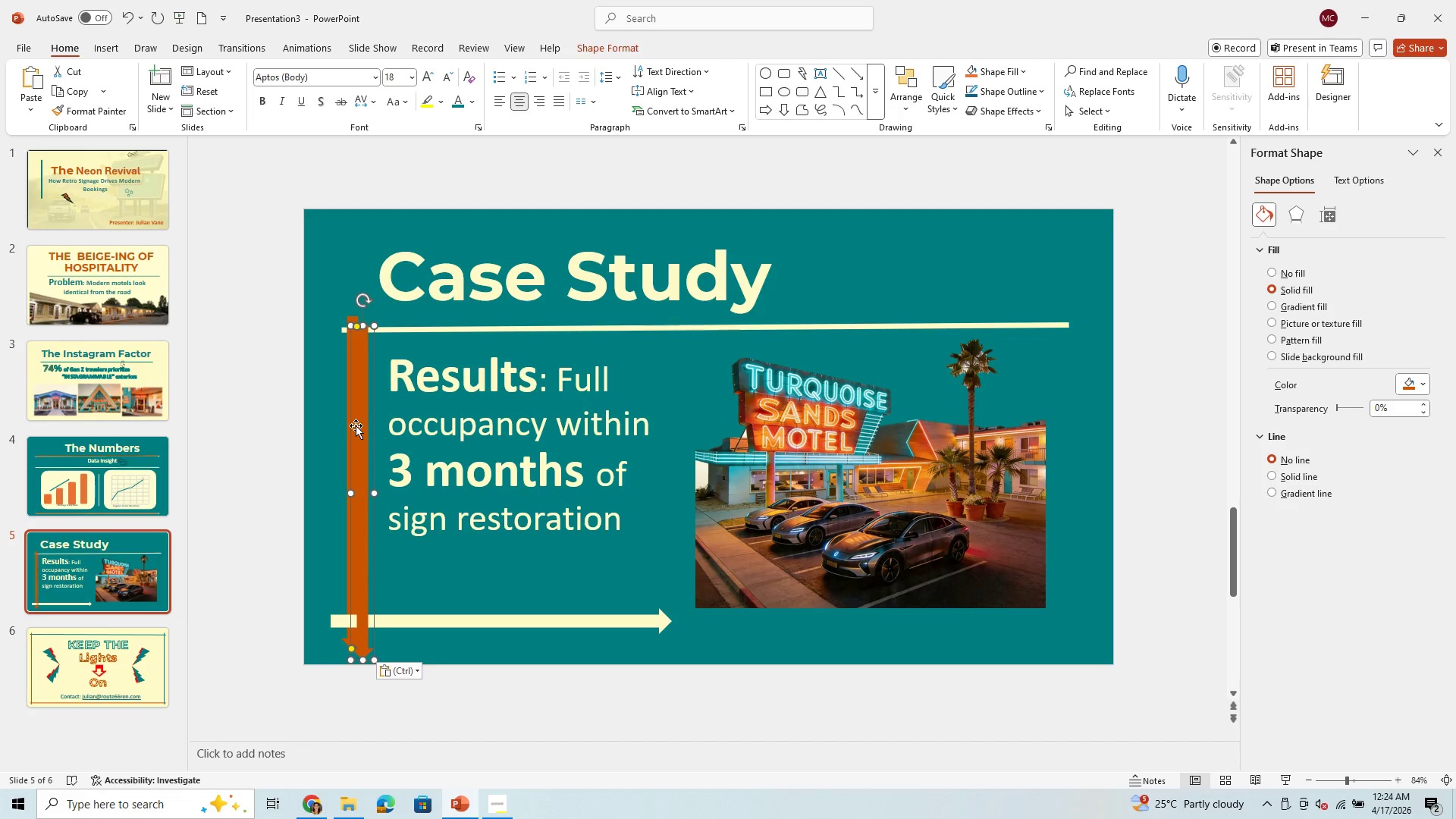 
left_click_drag(start_coordinate=[356, 425], to_coordinate=[1072, 425])
 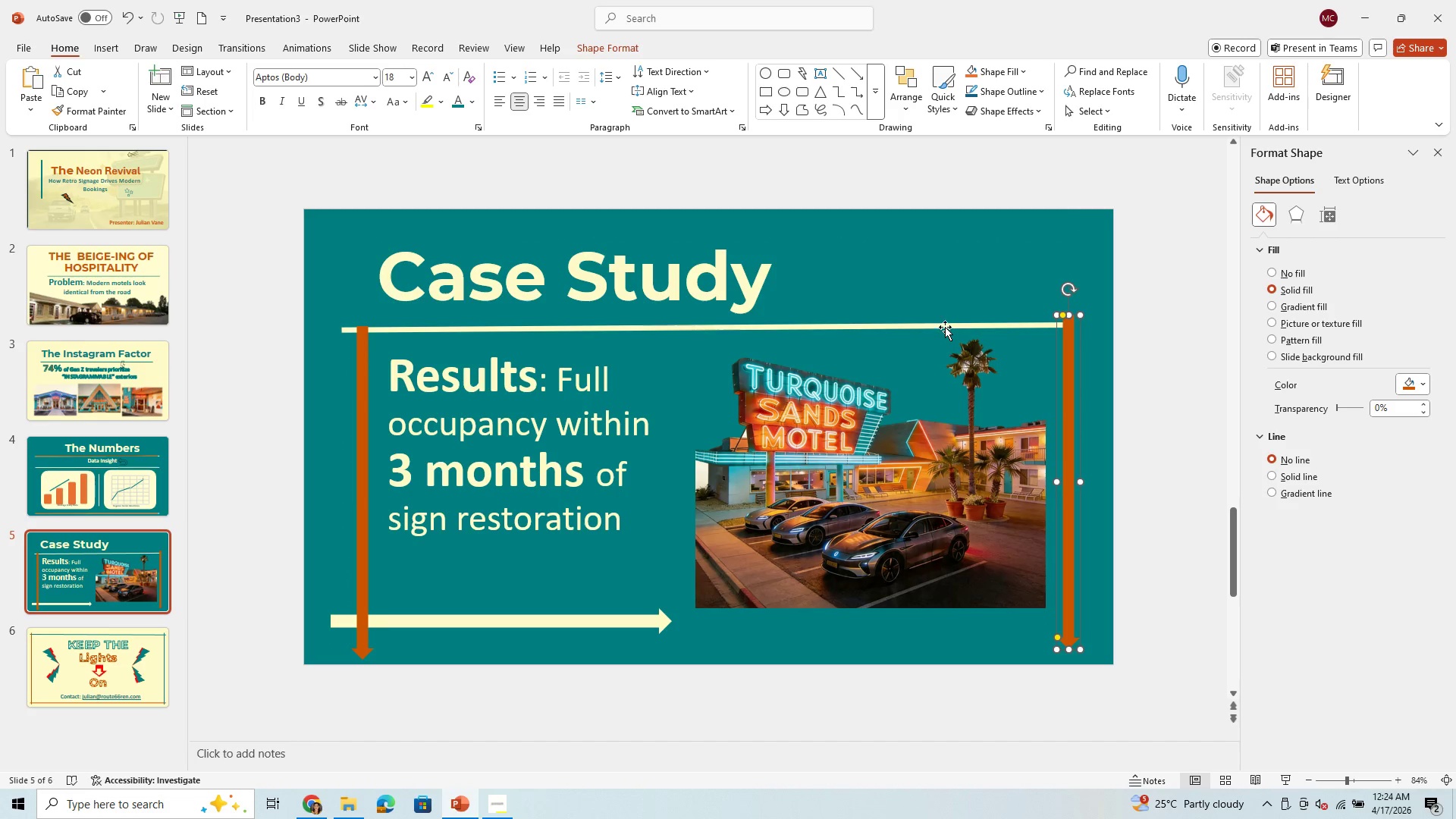 
left_click([945, 327])
 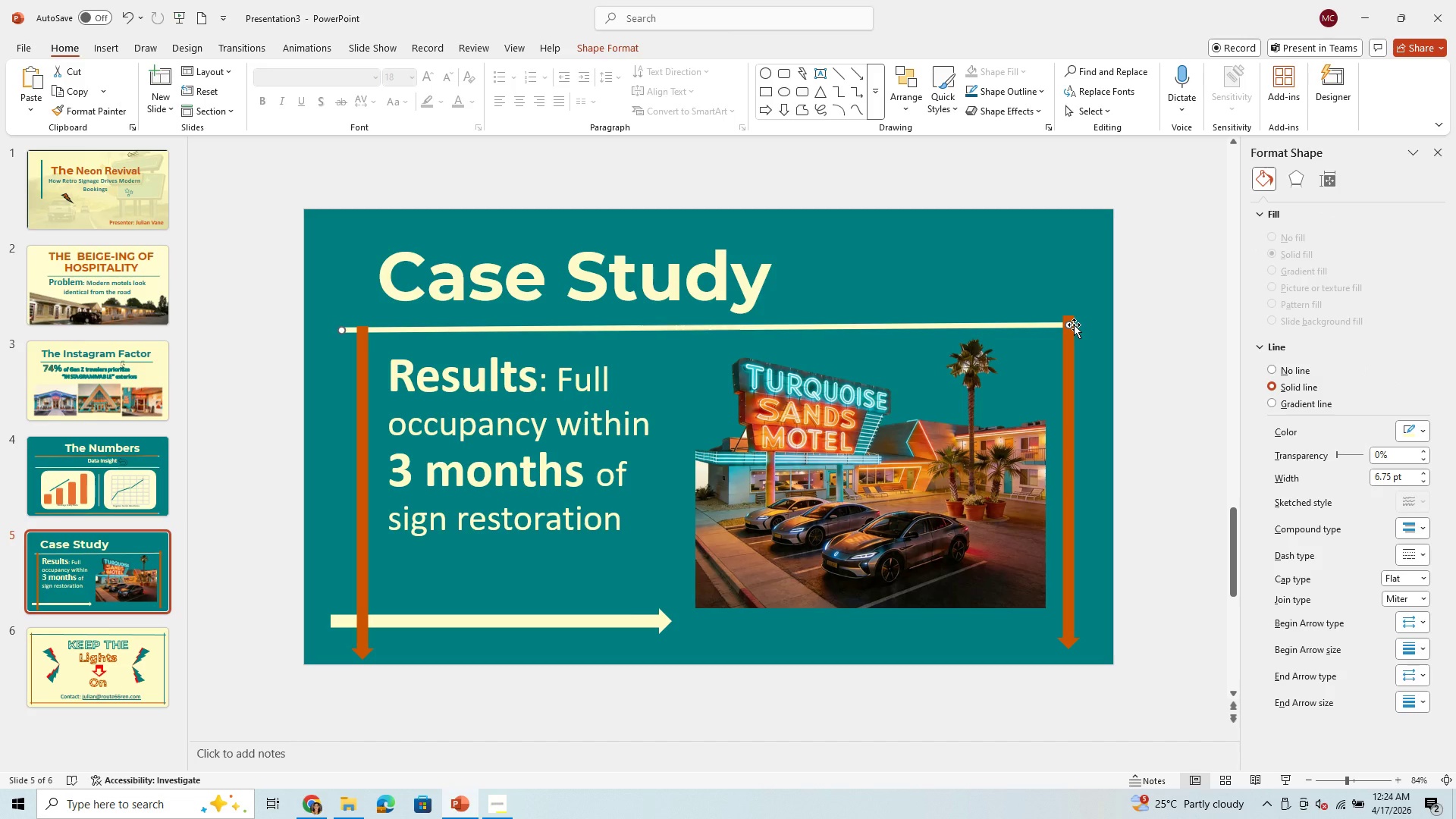 
left_click_drag(start_coordinate=[1074, 325], to_coordinate=[1062, 328])
 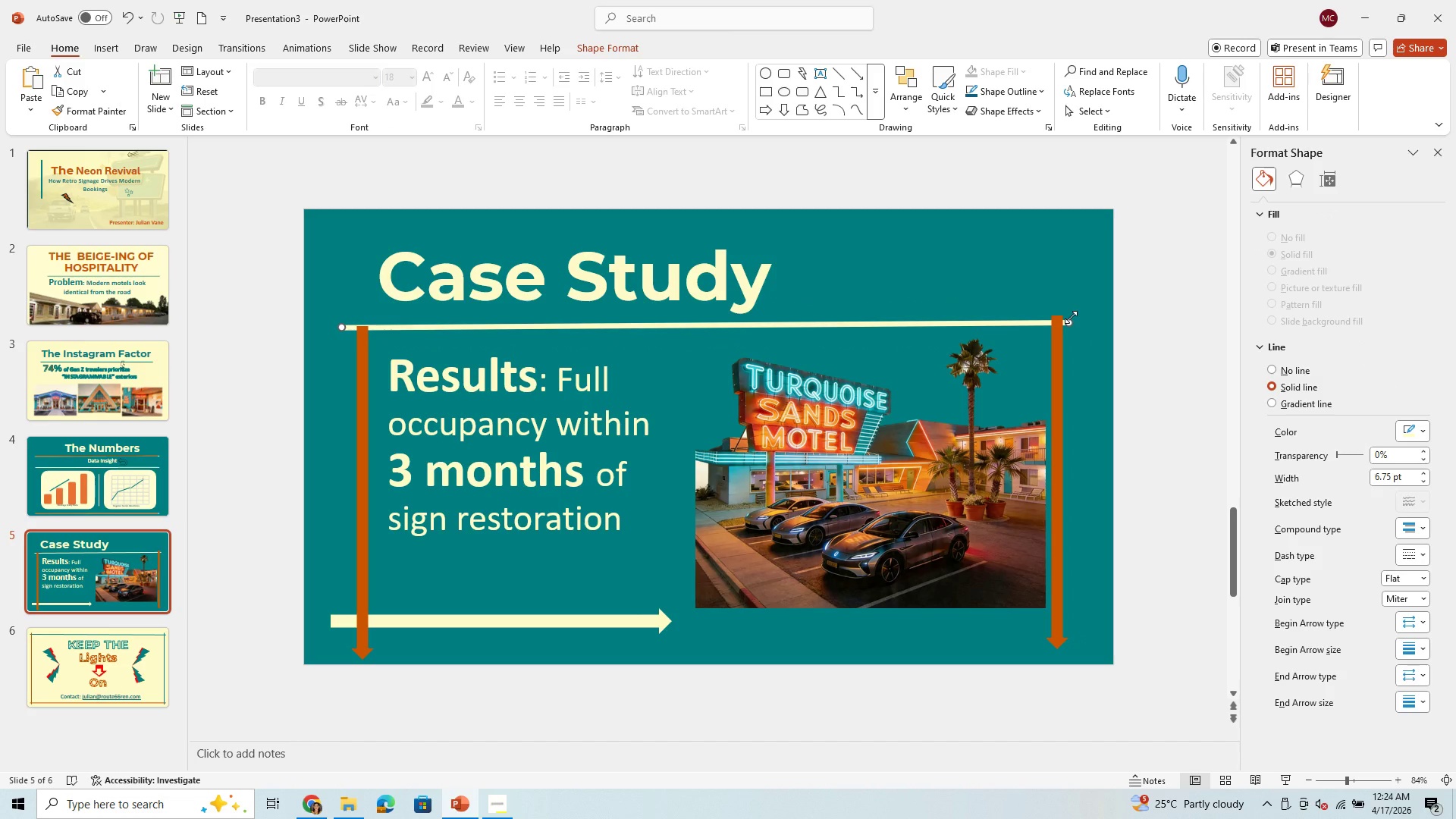 
left_click_drag(start_coordinate=[1071, 322], to_coordinate=[1091, 322])
 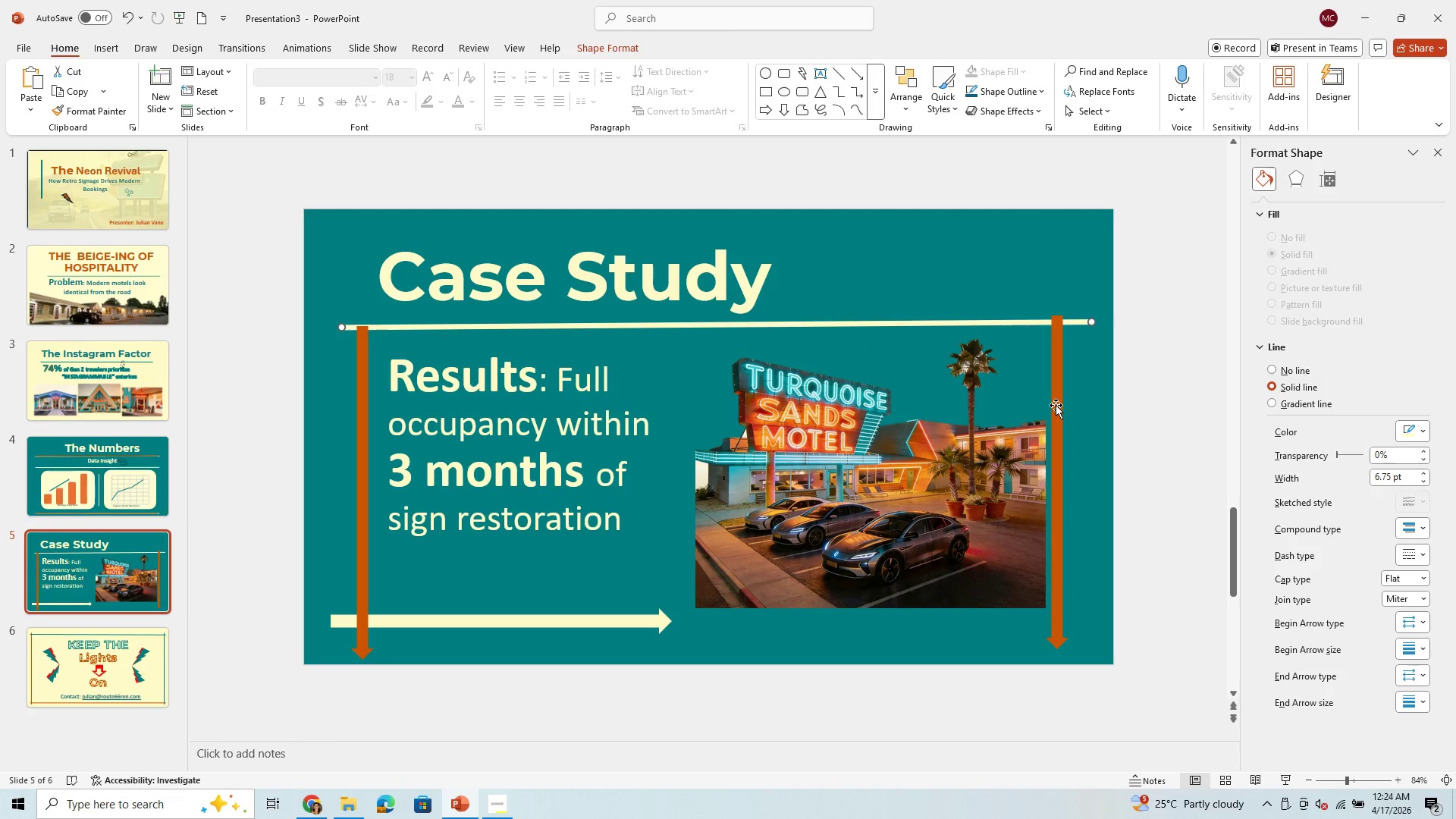 
left_click_drag(start_coordinate=[1054, 415], to_coordinate=[1072, 406])
 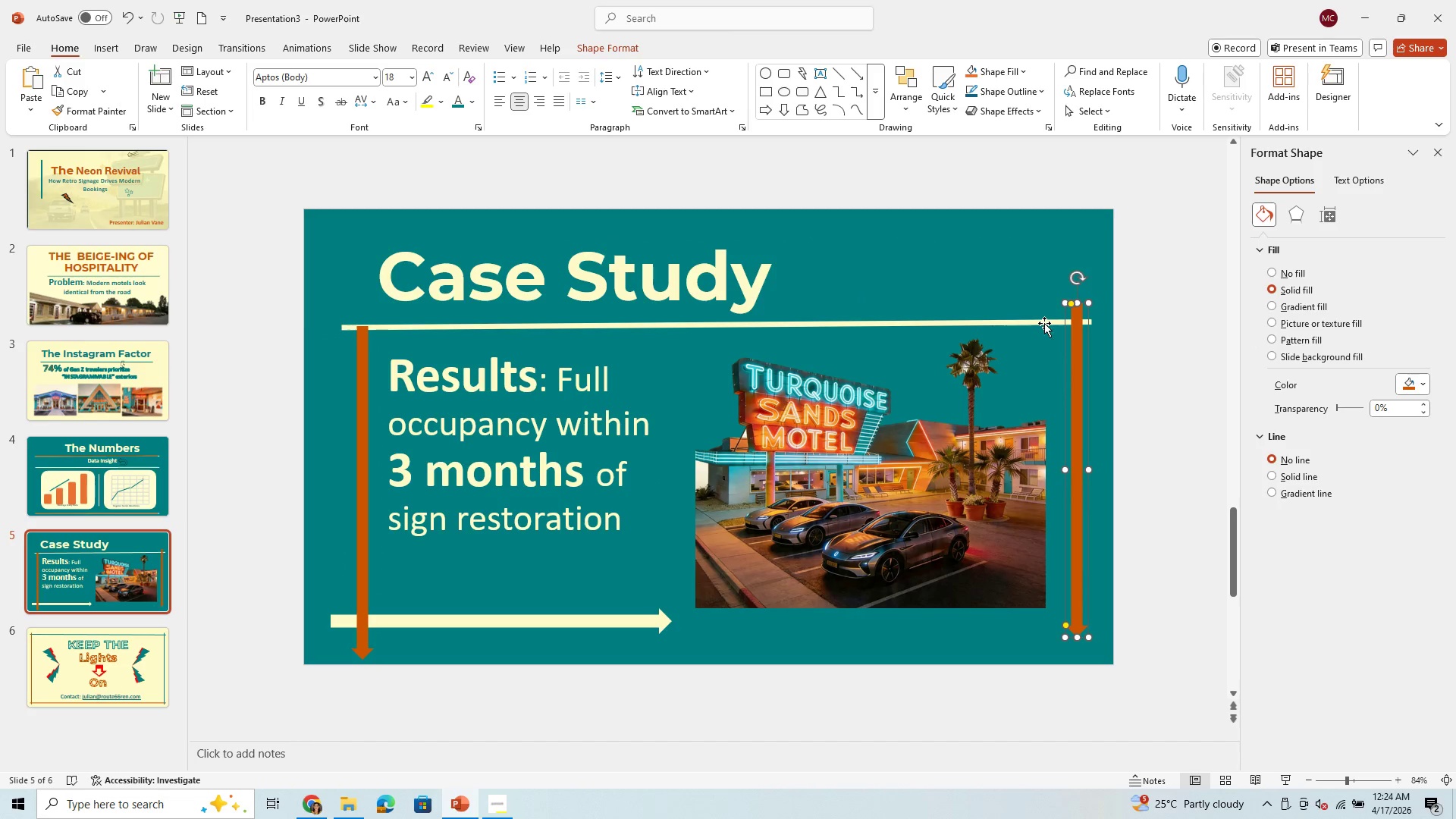 
left_click([1043, 323])
 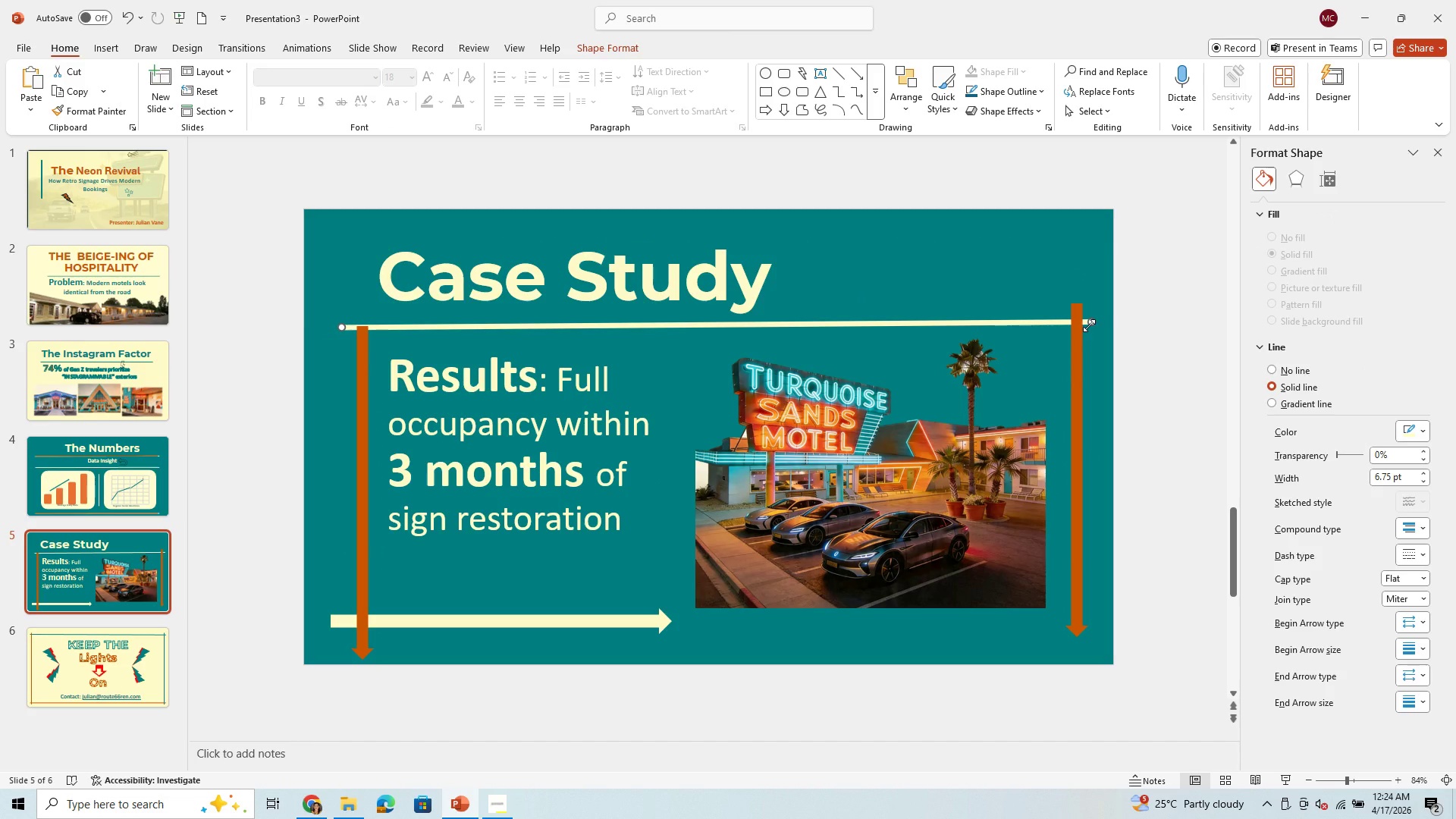 
left_click_drag(start_coordinate=[1089, 325], to_coordinate=[1094, 328])
 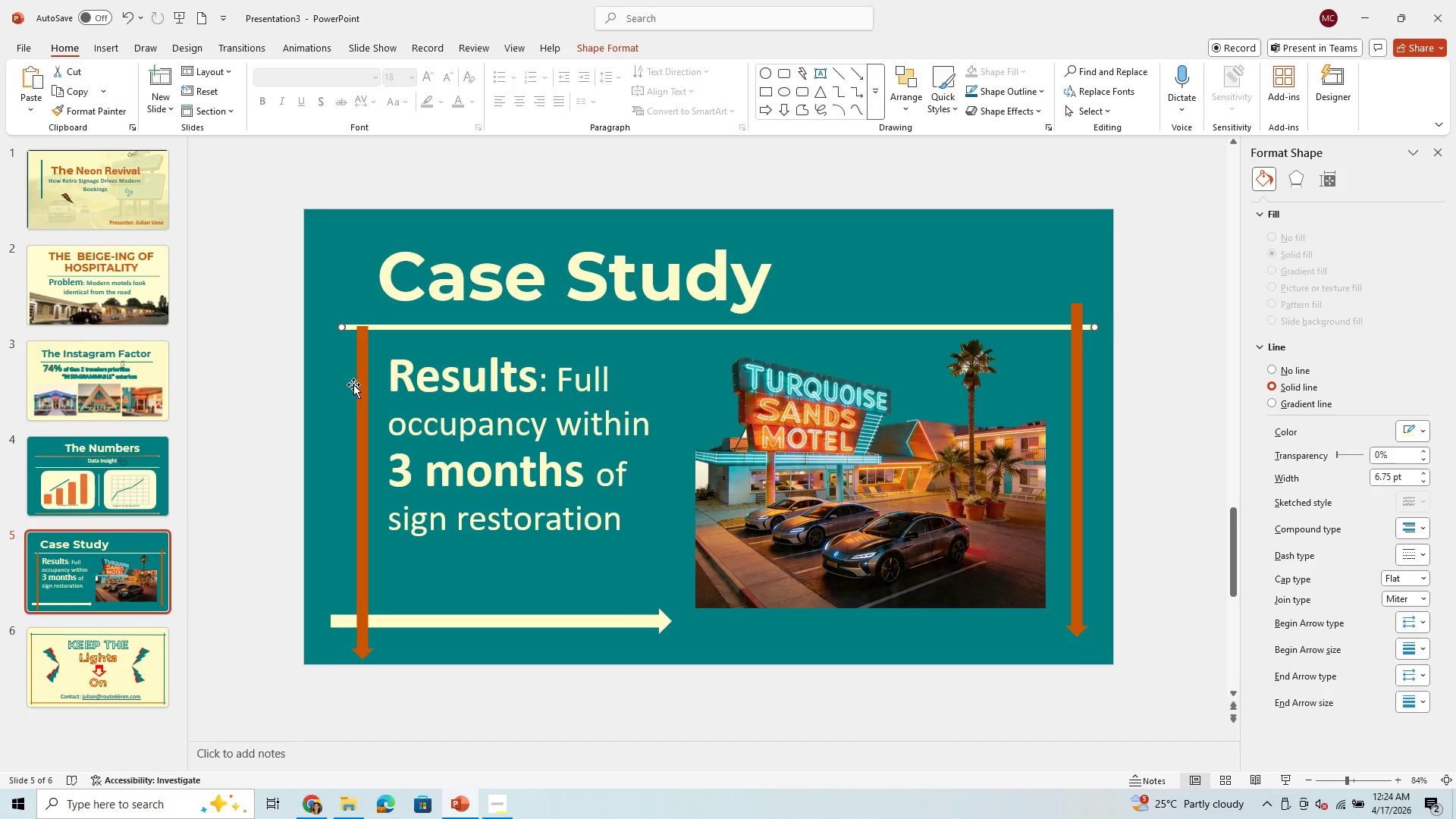 
left_click([365, 375])
 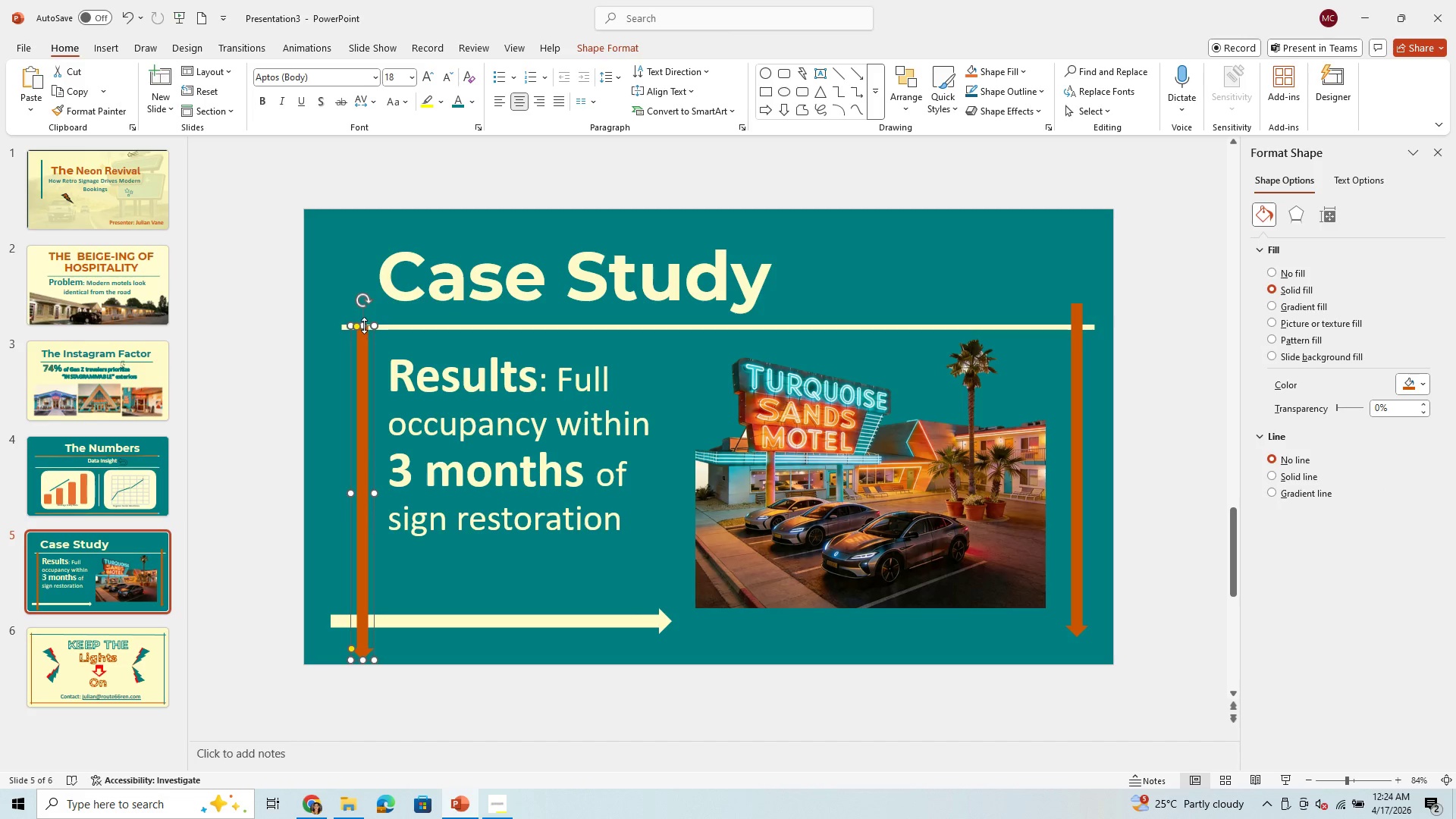 
left_click_drag(start_coordinate=[363, 324], to_coordinate=[374, 304])
 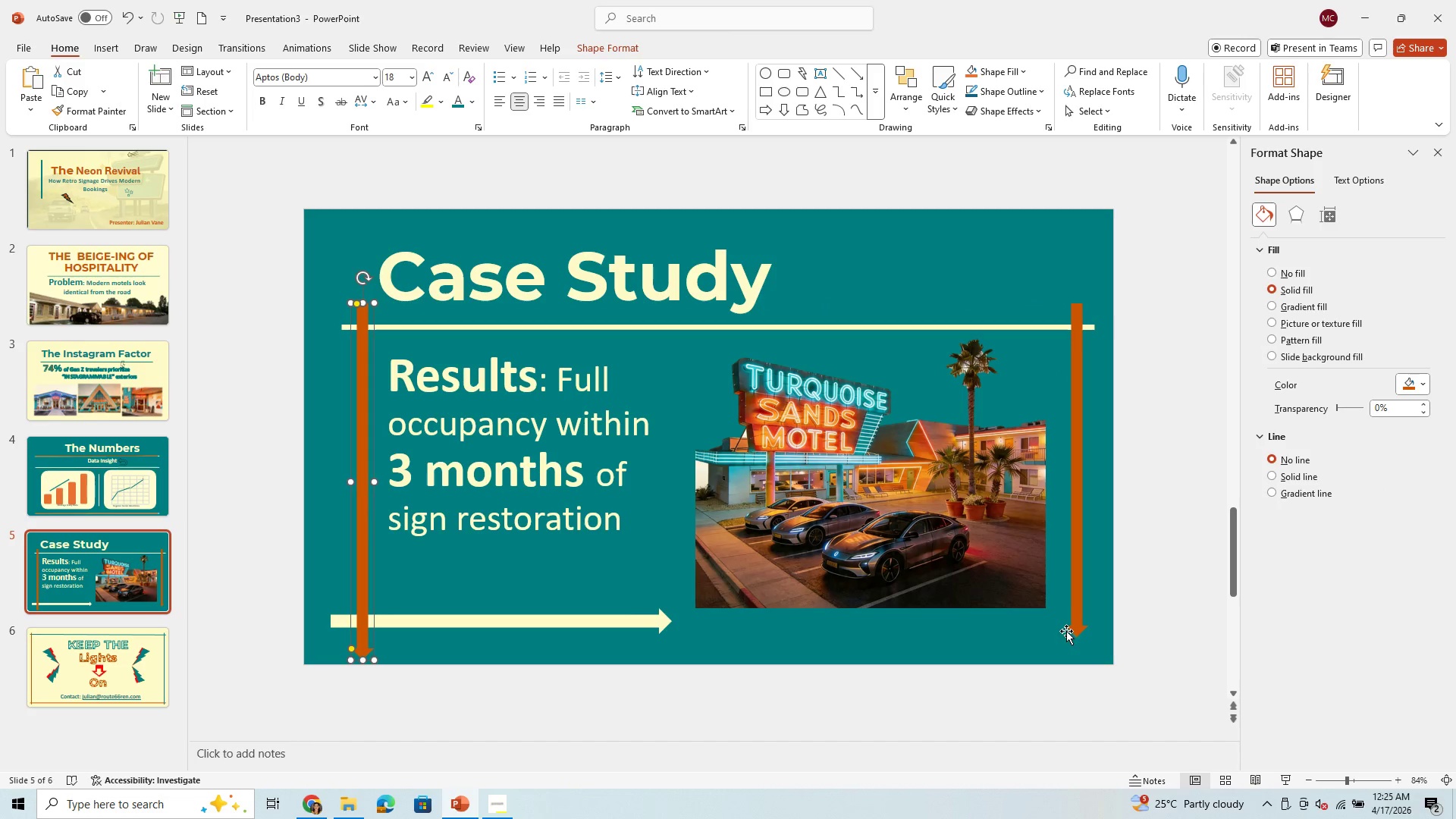 
left_click([1077, 617])
 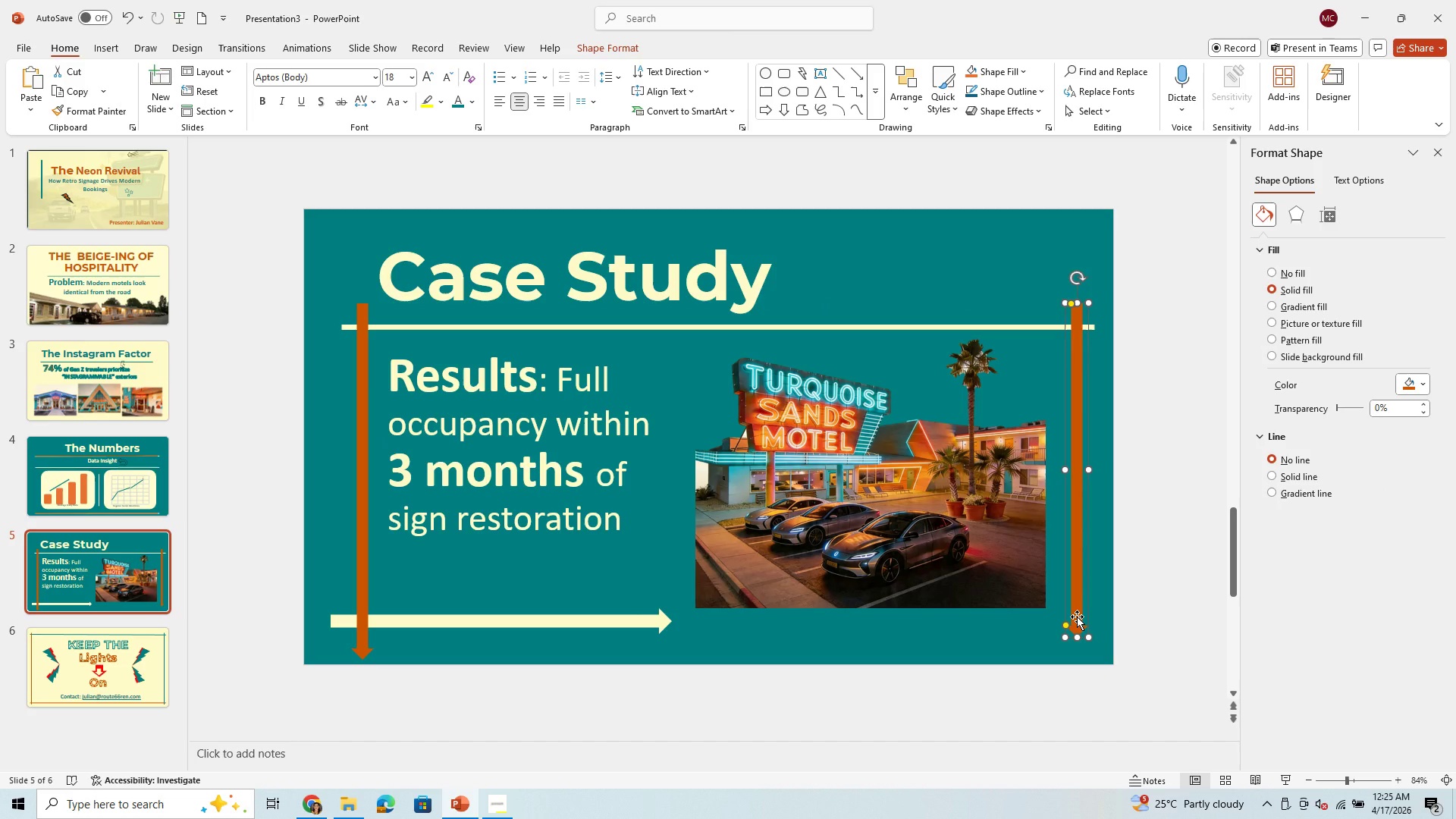 
key(Control+C)
 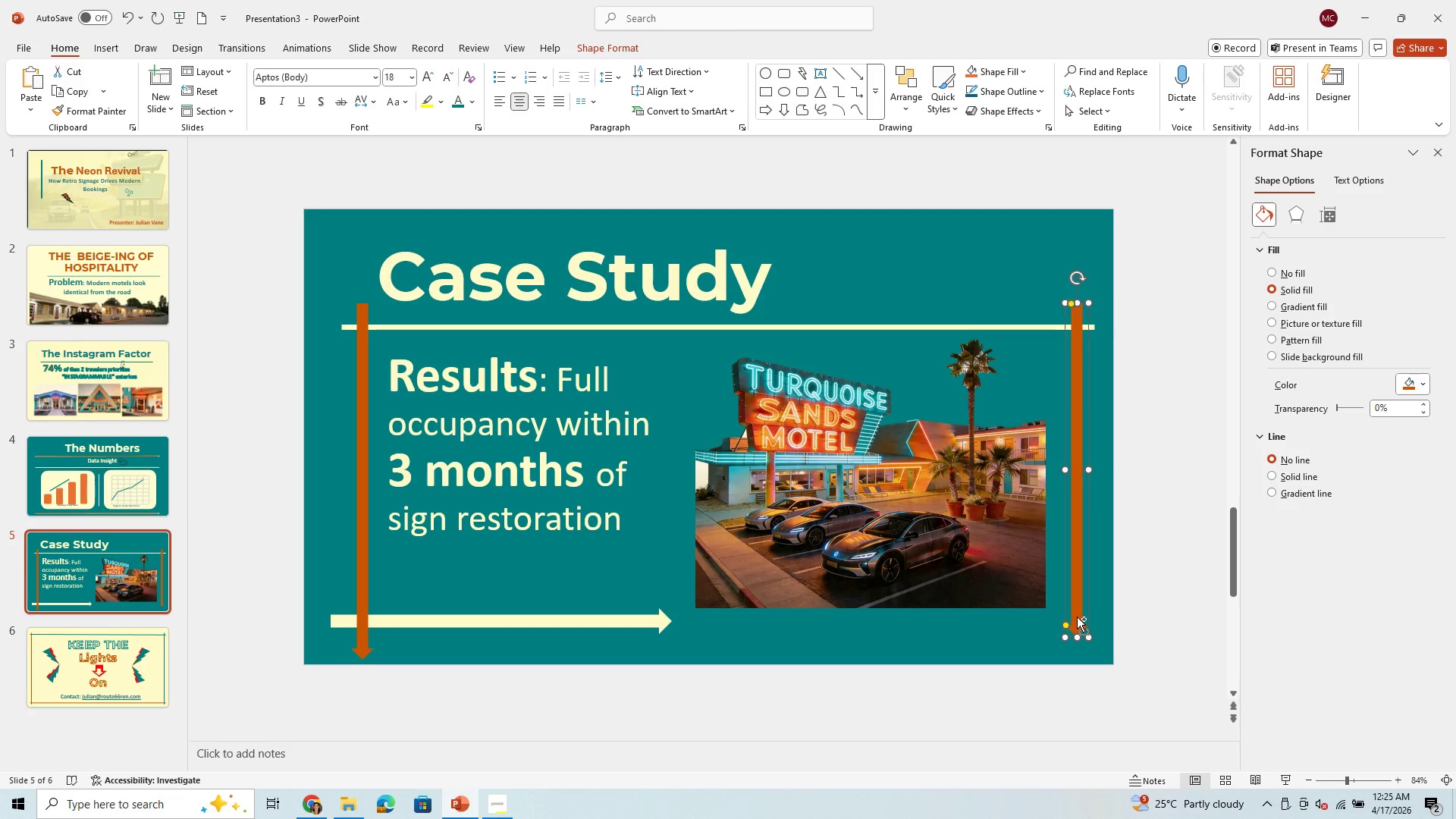 
key(Control+V)
 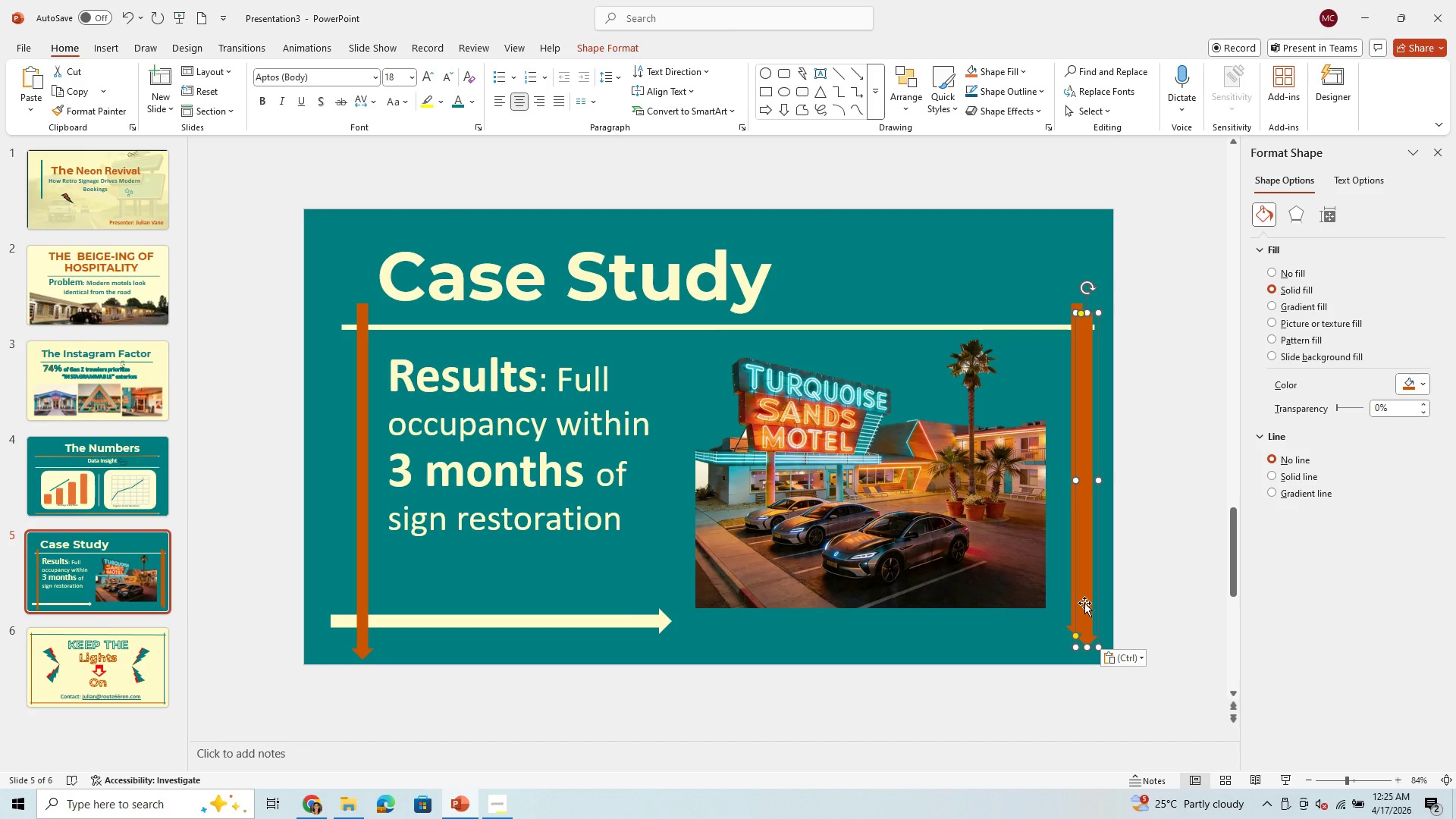 
left_click_drag(start_coordinate=[1084, 601], to_coordinate=[821, 610])
 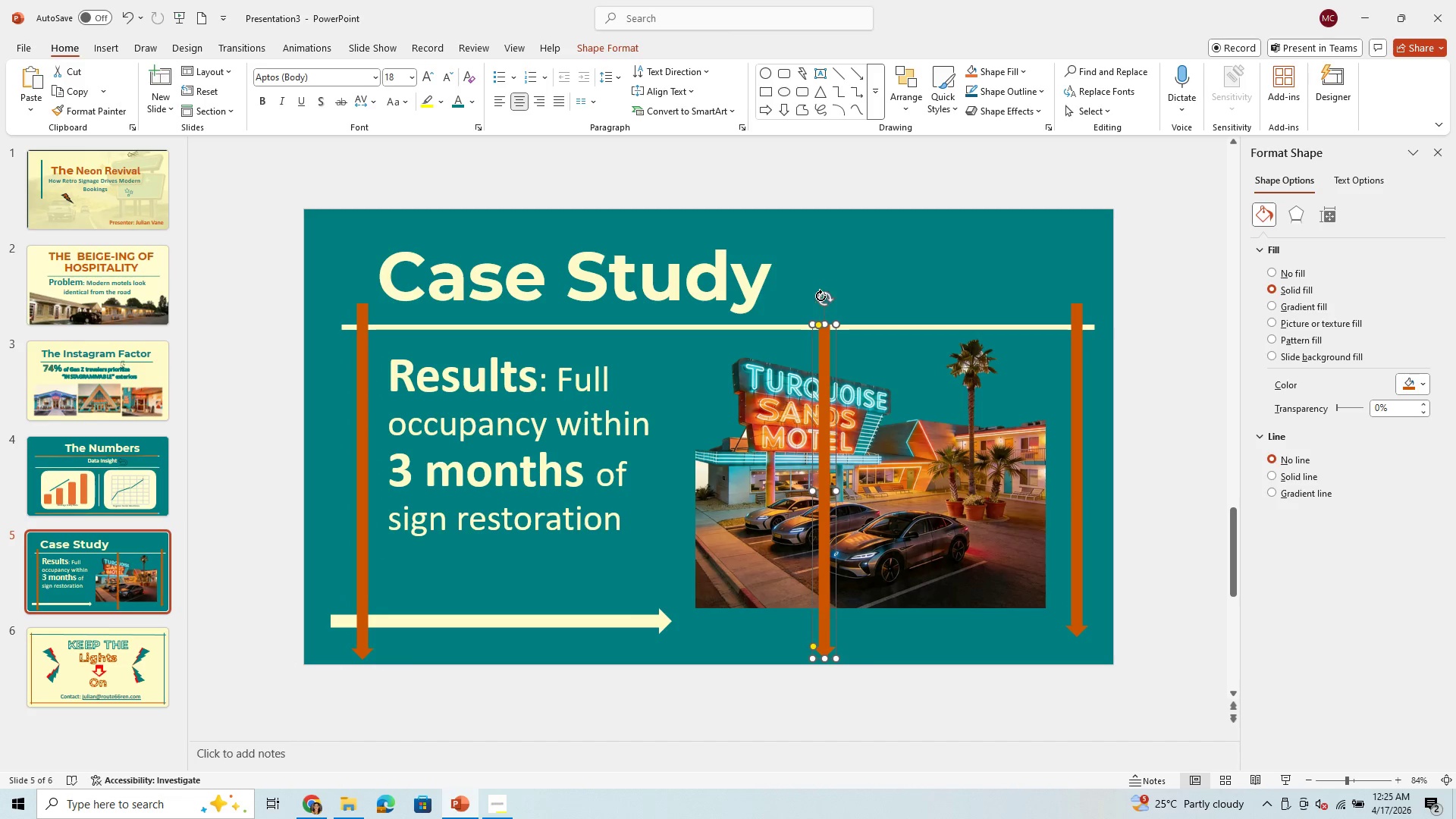 
left_click_drag(start_coordinate=[830, 294], to_coordinate=[1027, 493])
 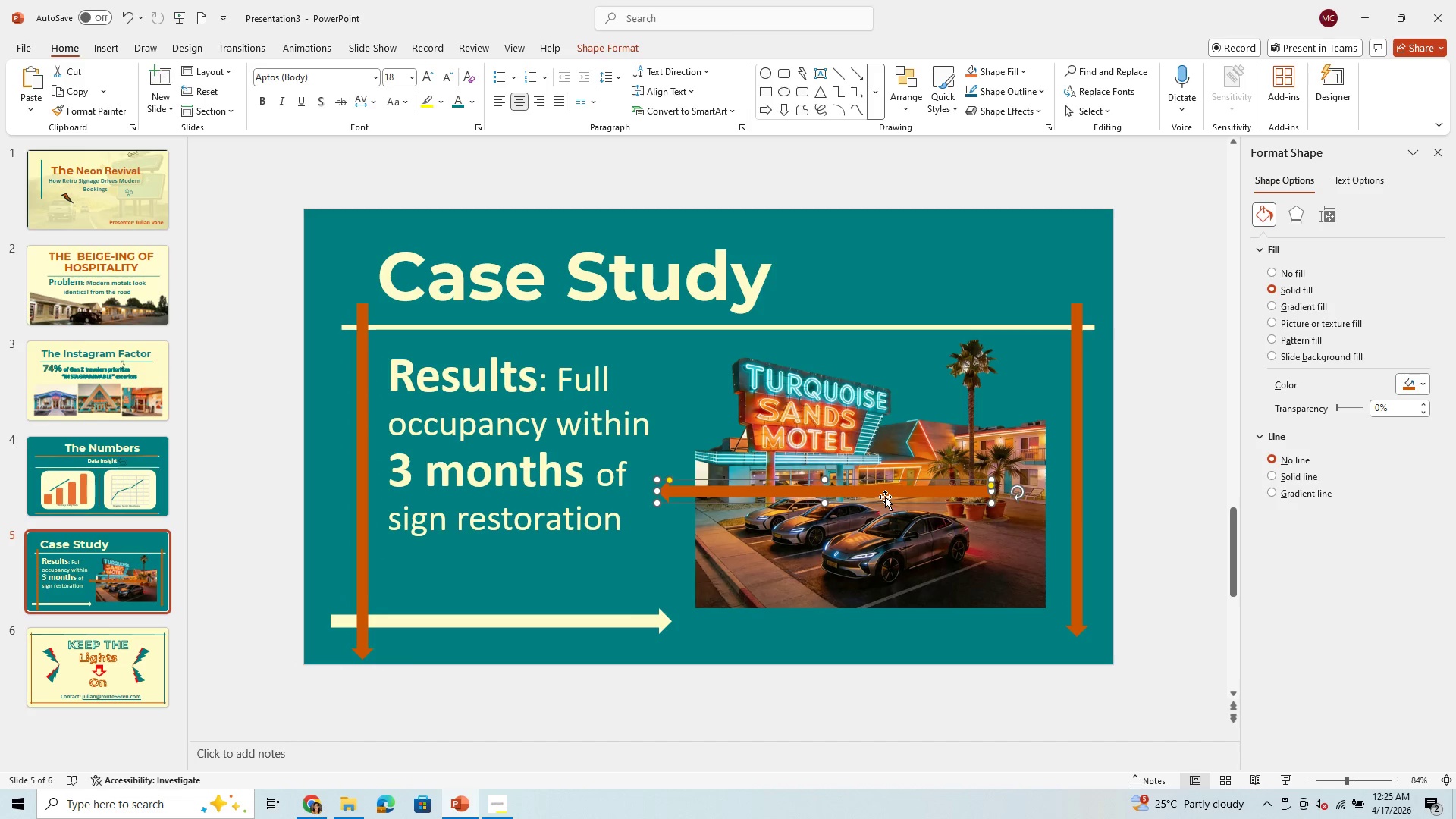 
left_click_drag(start_coordinate=[885, 497], to_coordinate=[947, 631])
 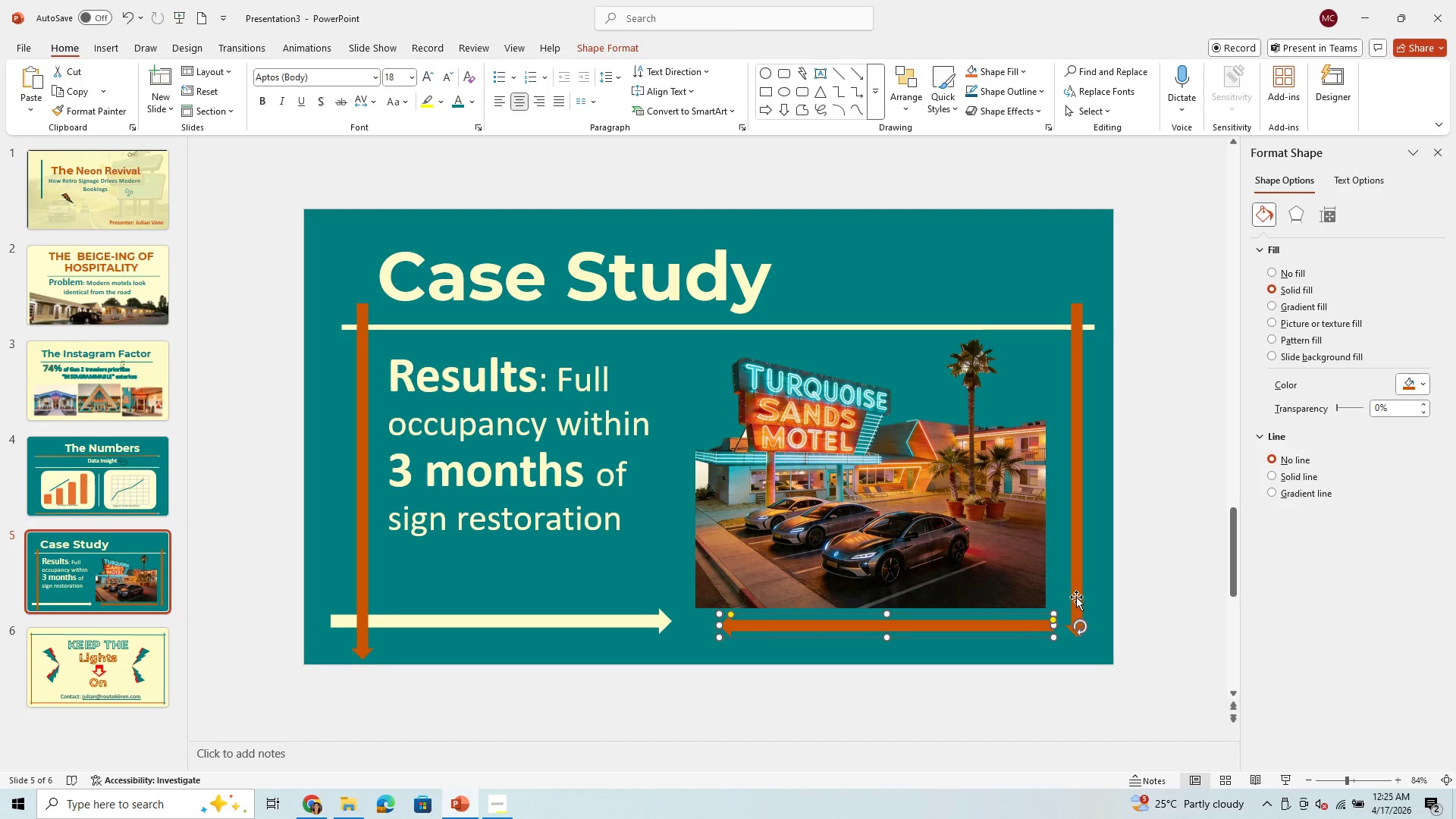 
left_click([1077, 595])
 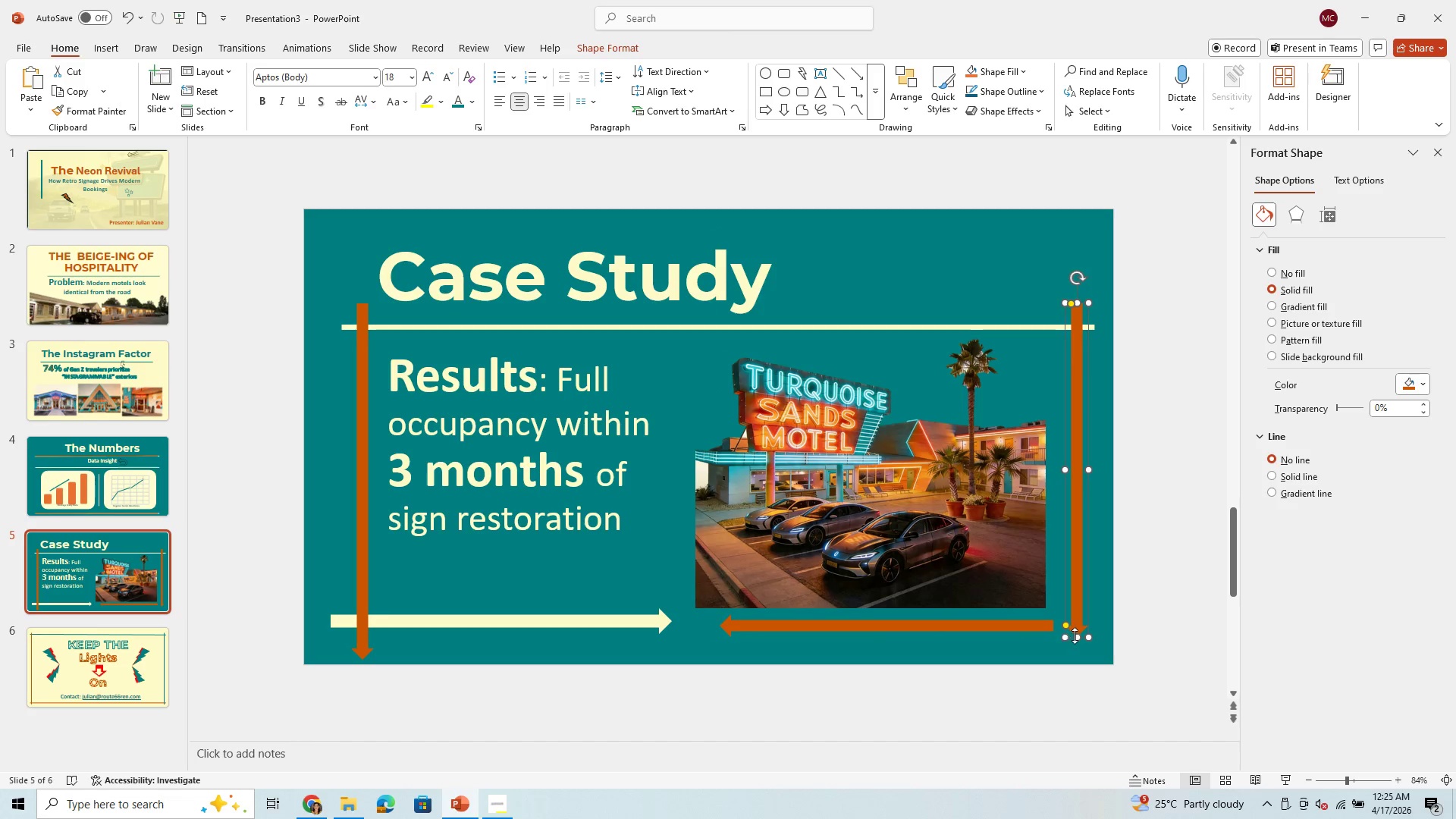 
left_click_drag(start_coordinate=[1076, 635], to_coordinate=[1076, 654])
 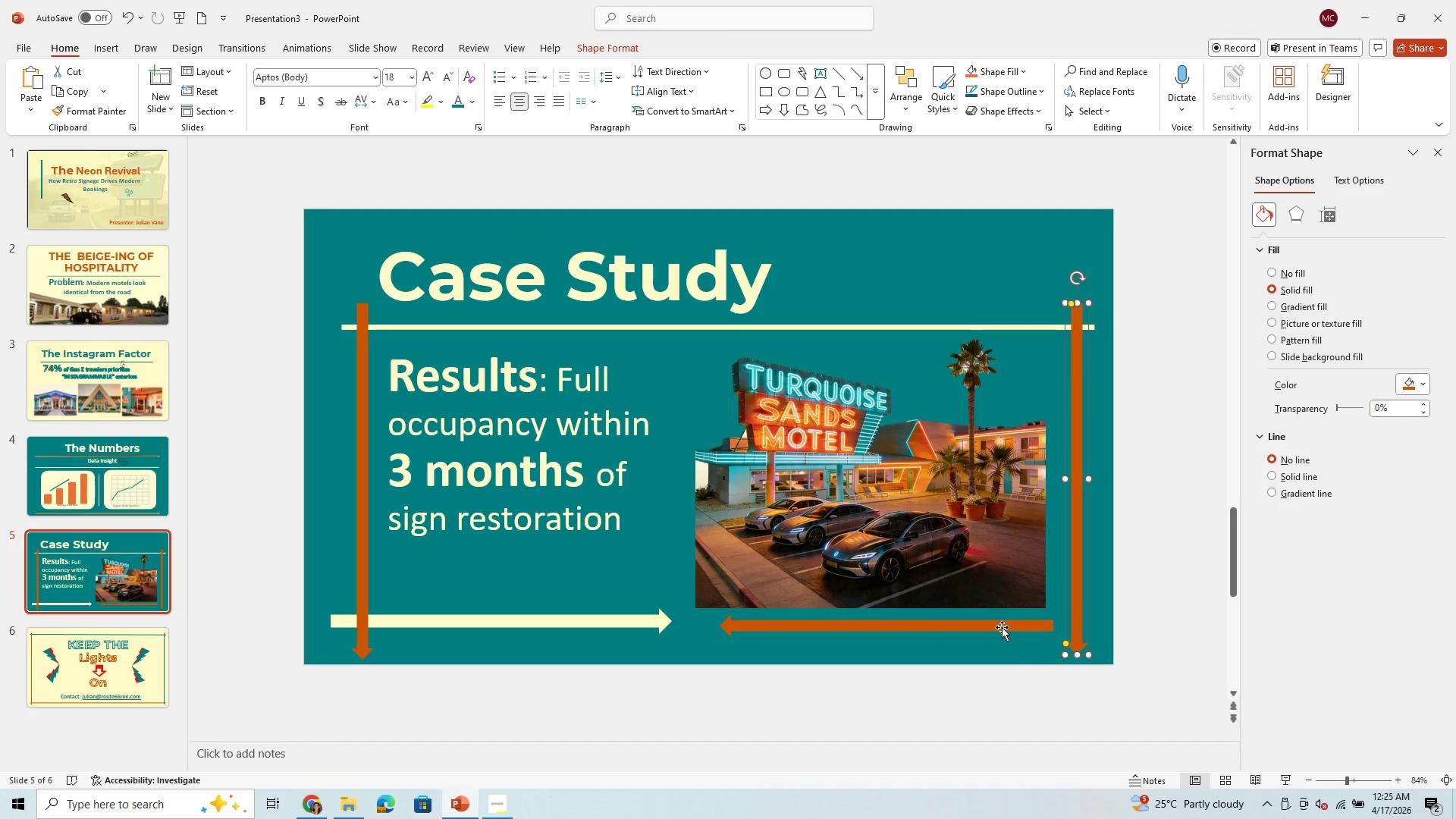 
left_click_drag(start_coordinate=[999, 625], to_coordinate=[1043, 627])
 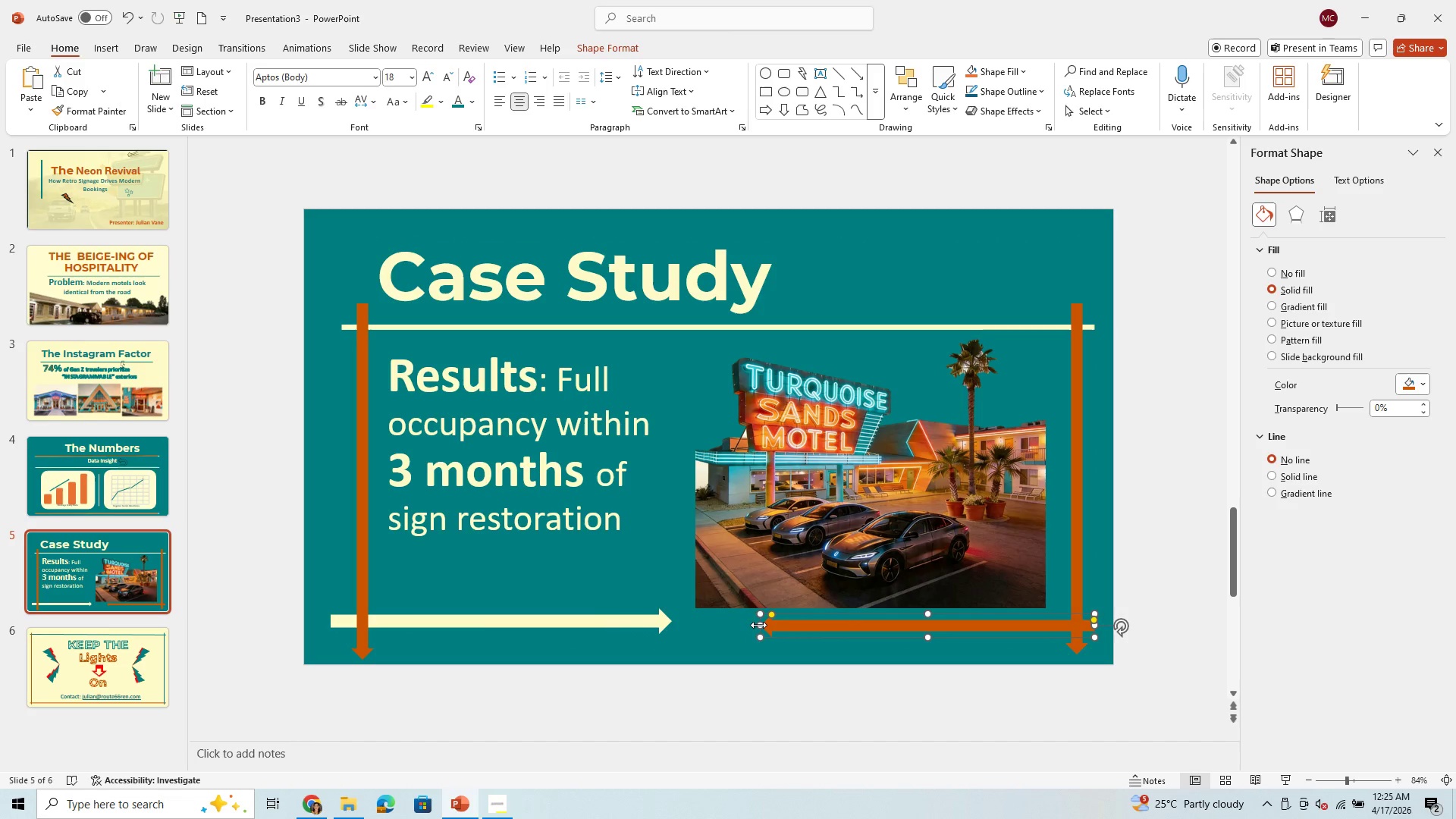 
left_click_drag(start_coordinate=[757, 623], to_coordinate=[694, 620])
 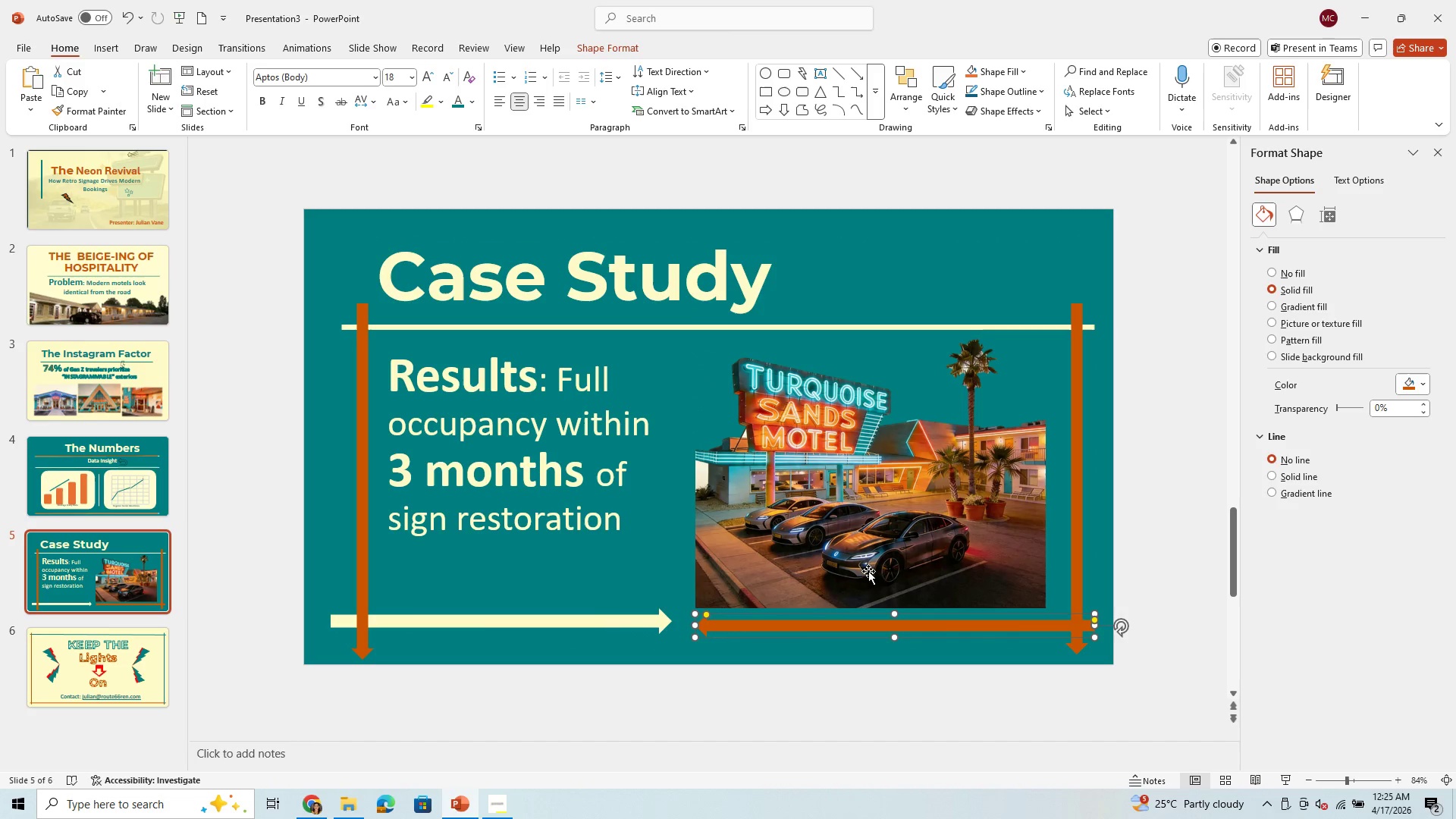 
left_click([869, 569])
 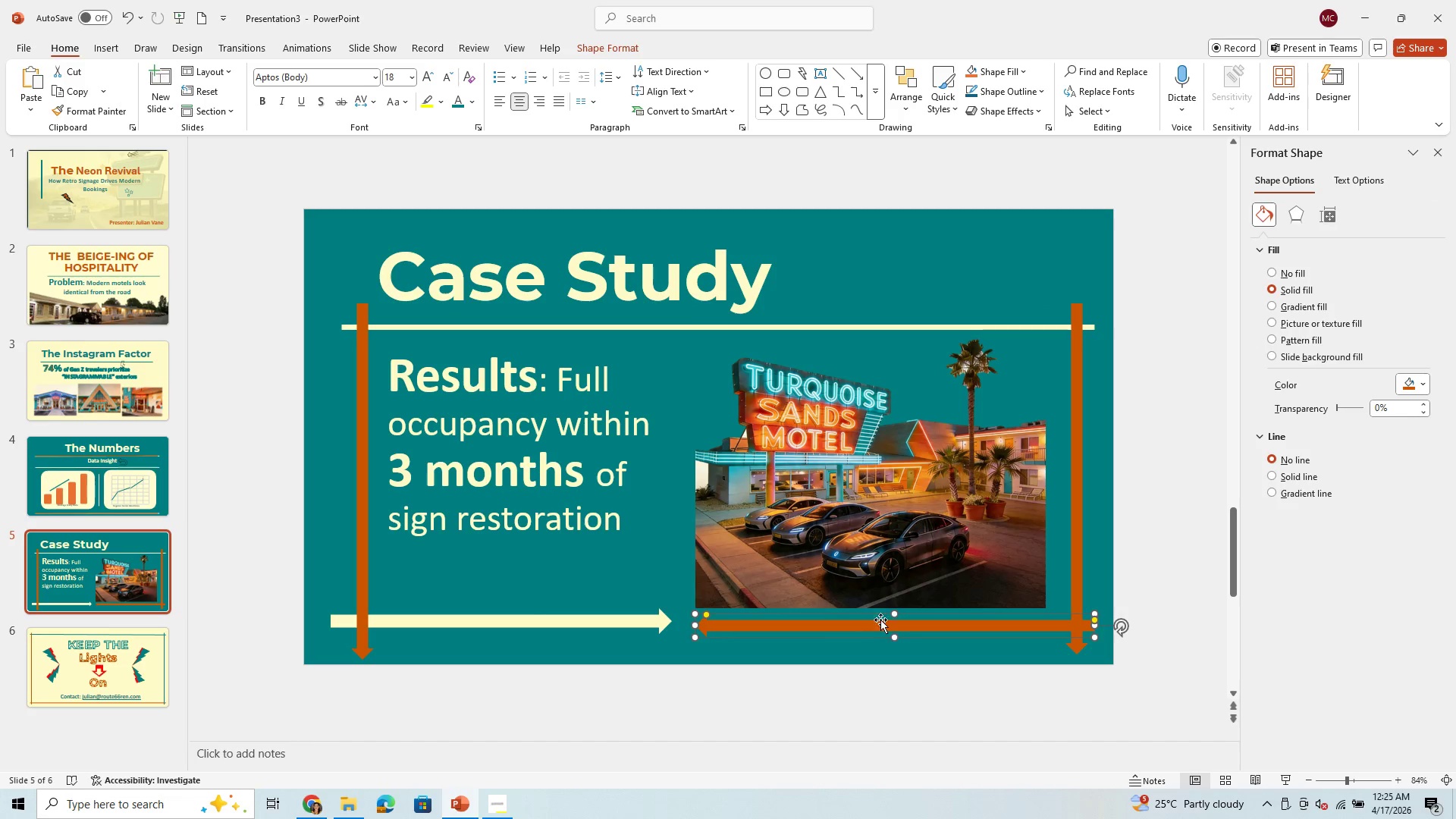 
left_click_drag(start_coordinate=[895, 619], to_coordinate=[895, 606])
 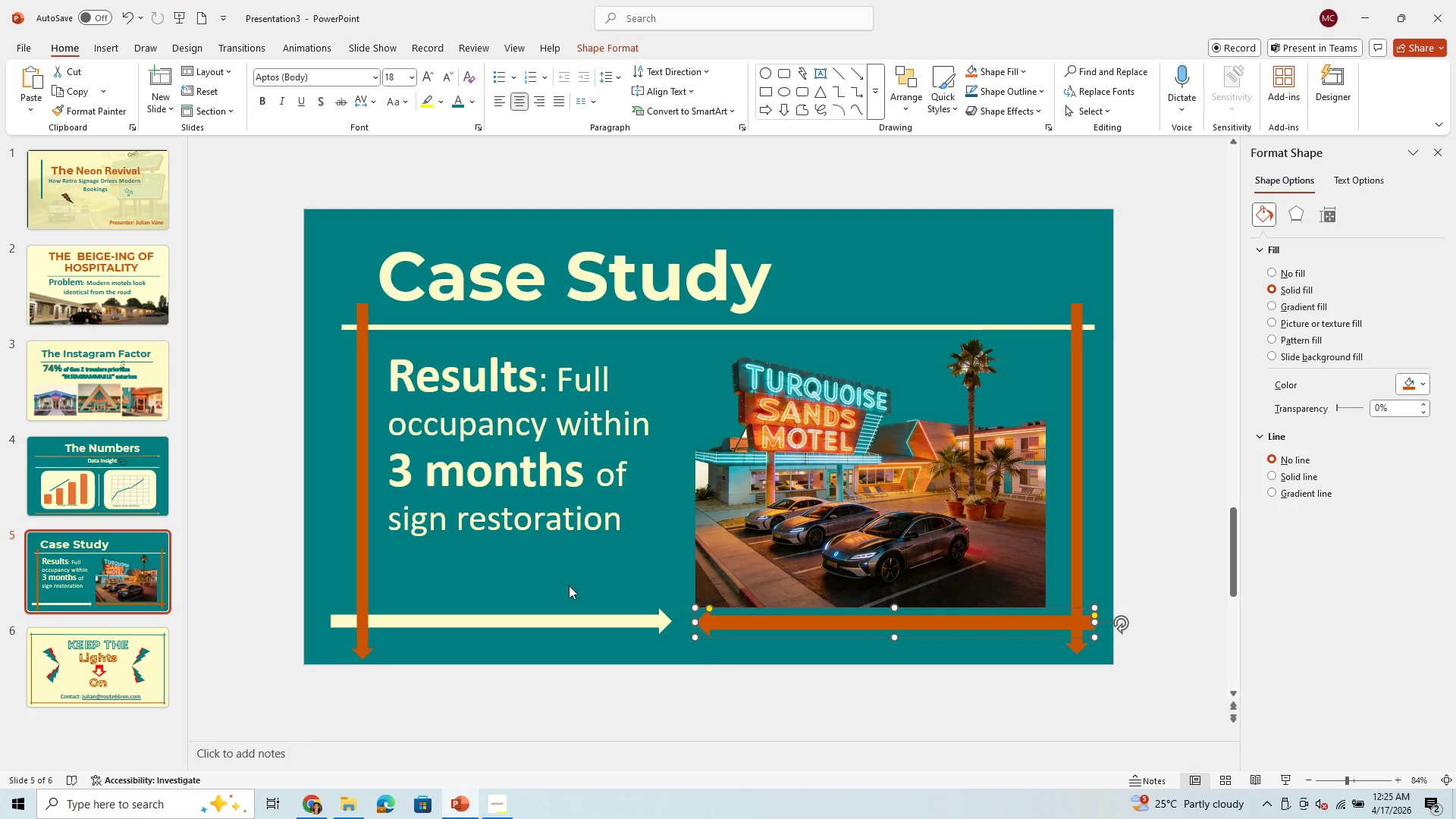 
wait(6.8)
 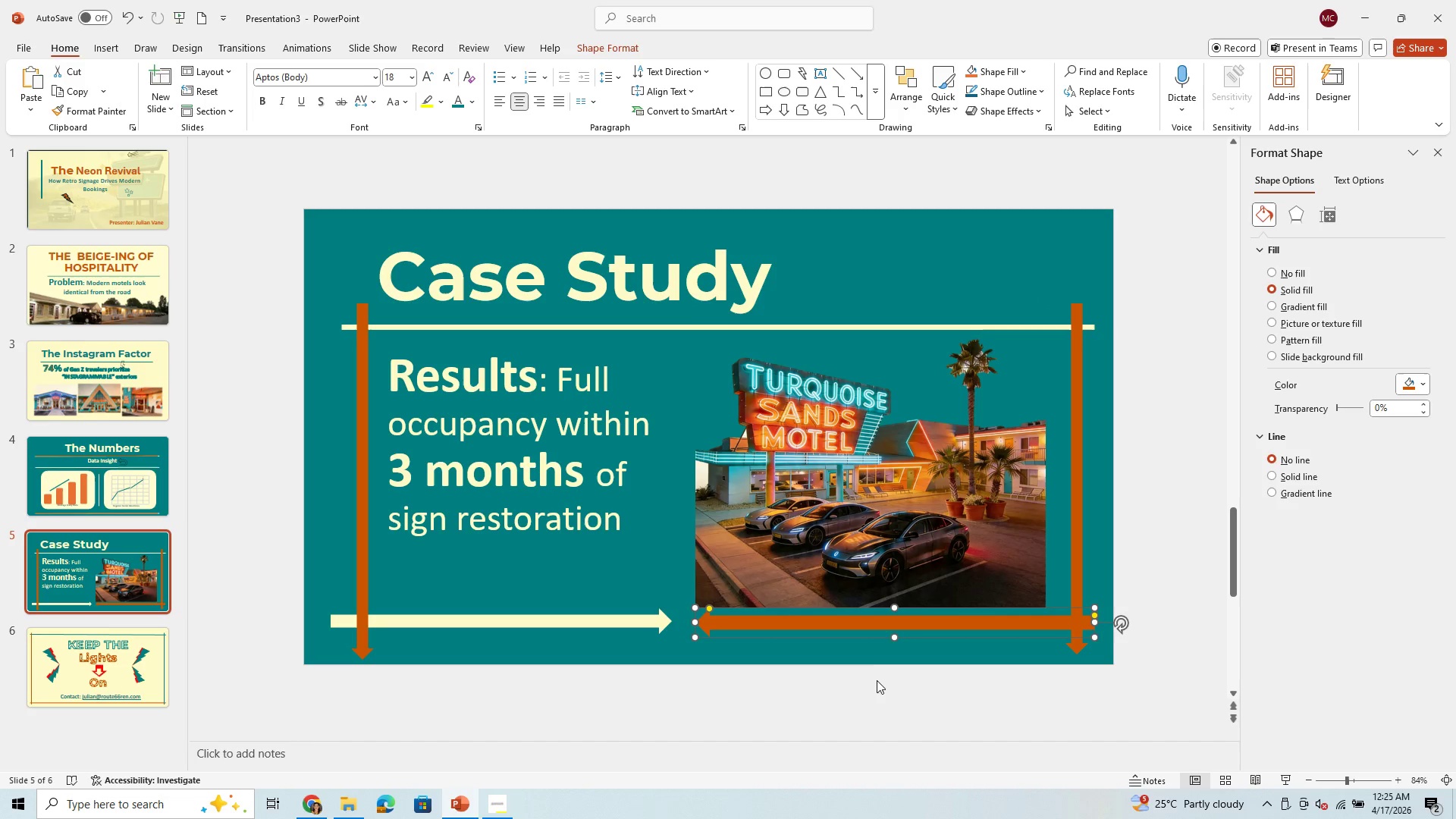 
left_click([359, 310])
 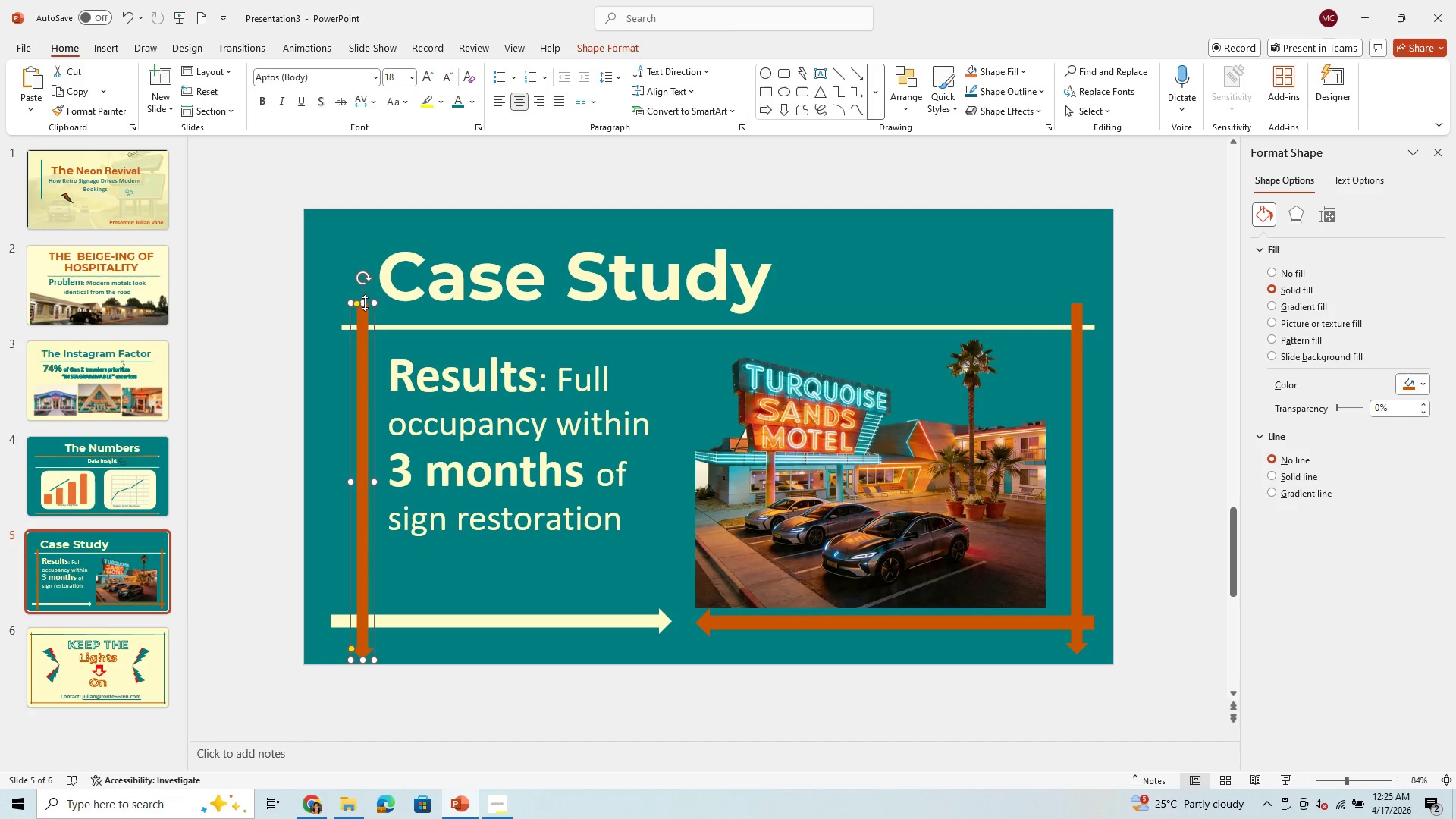 
left_click_drag(start_coordinate=[365, 303], to_coordinate=[364, 309])
 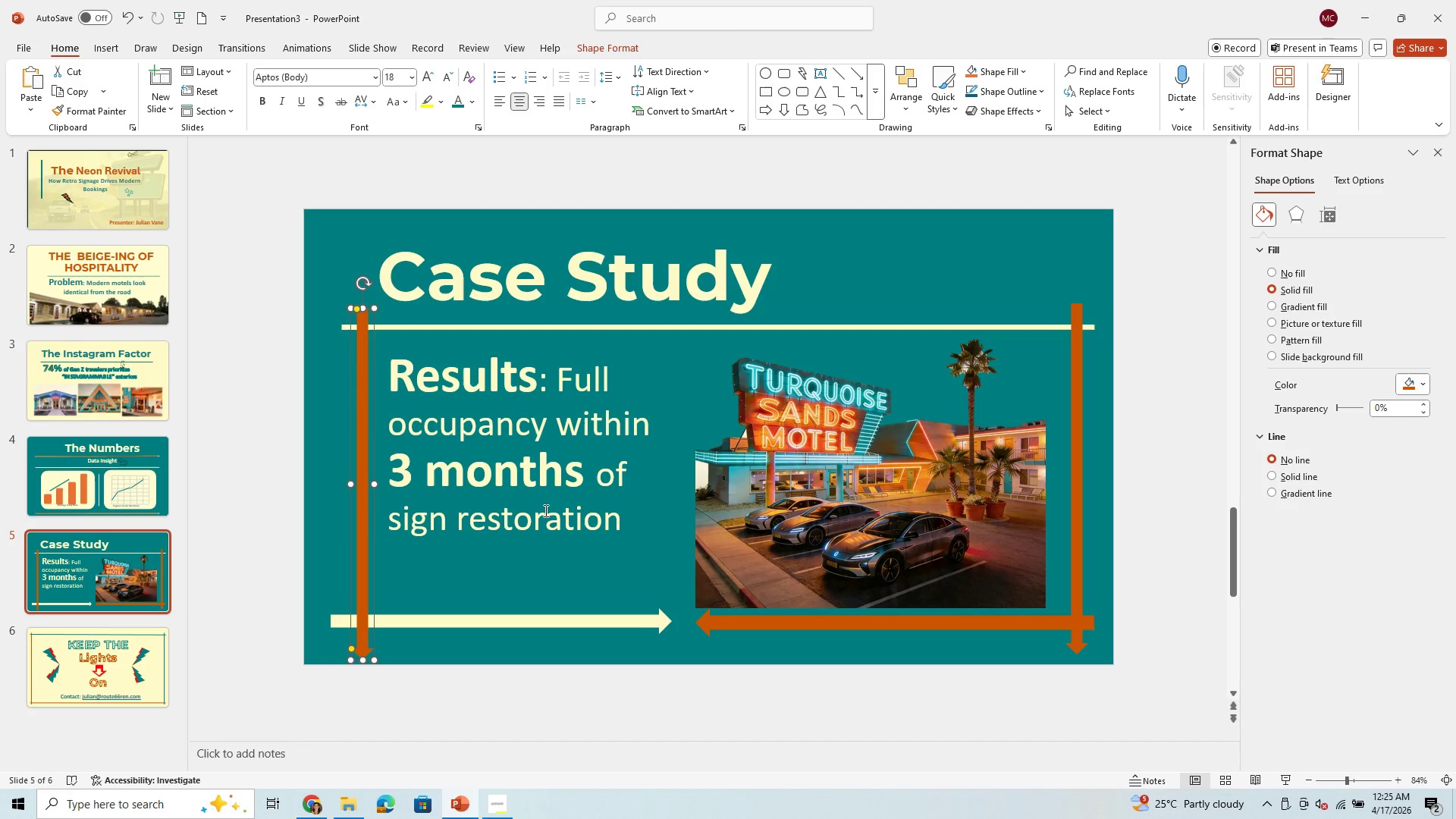 
left_click([574, 565])
 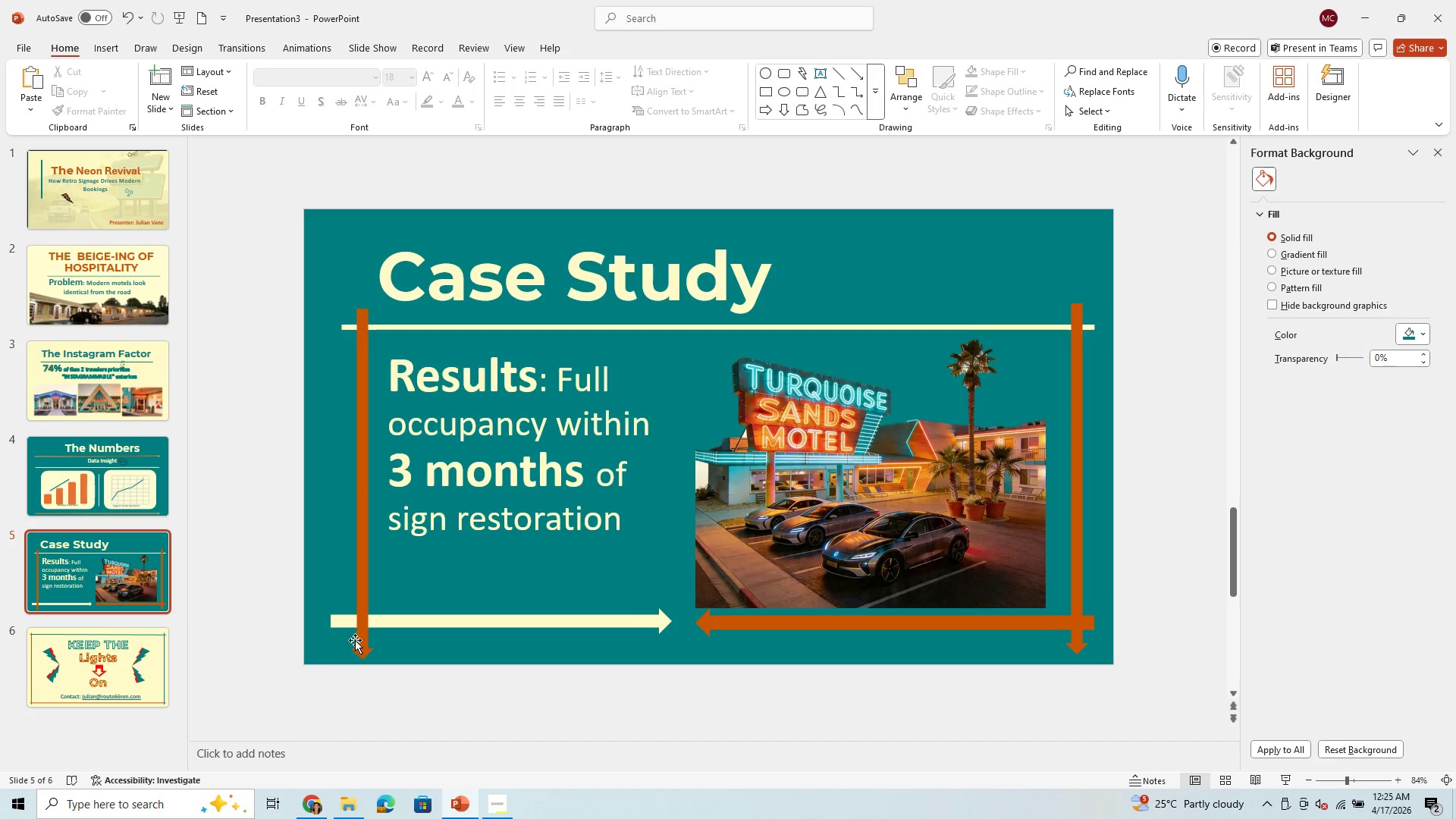 
left_click([356, 645])
 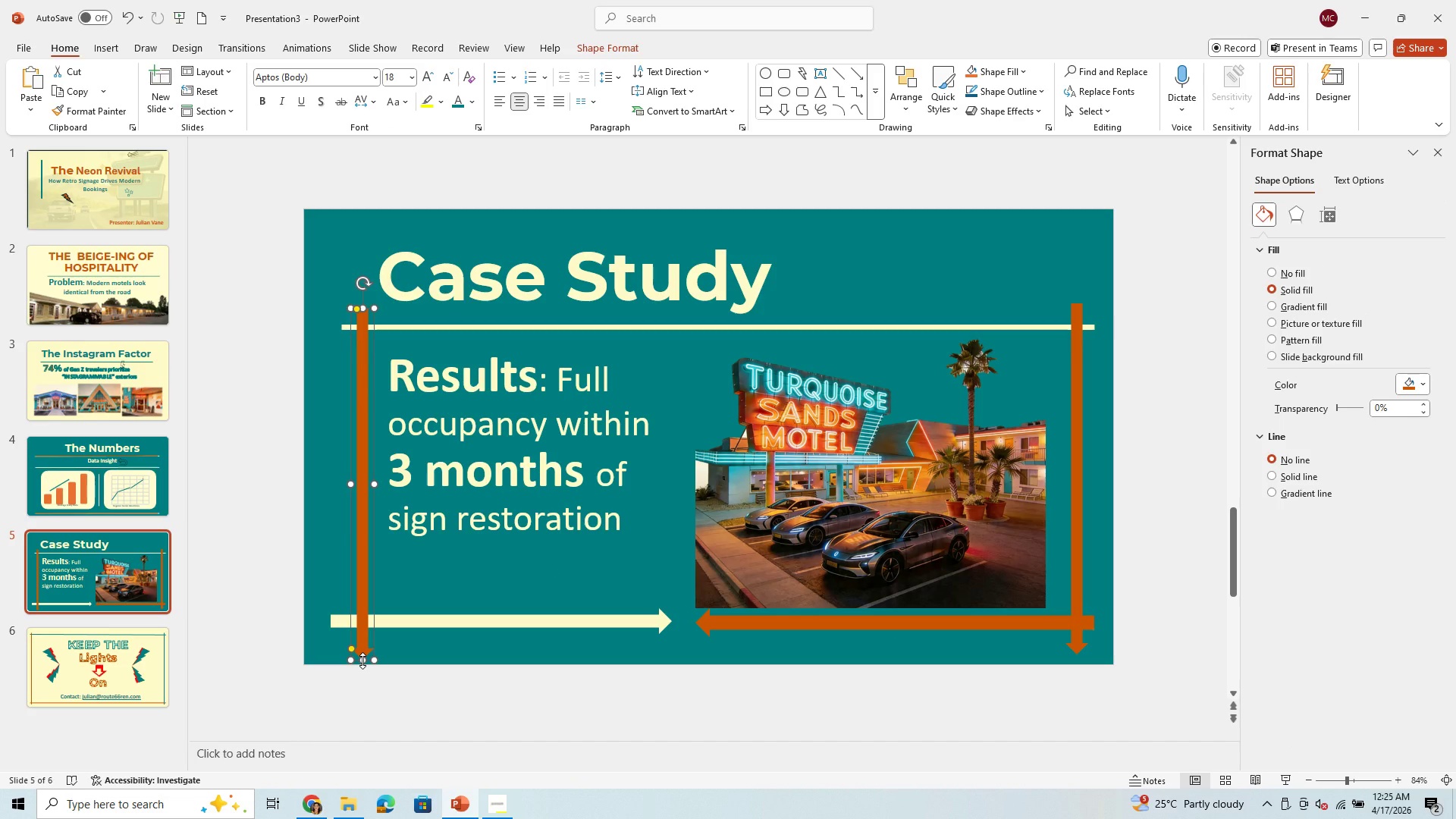 
left_click_drag(start_coordinate=[362, 661], to_coordinate=[361, 647])
 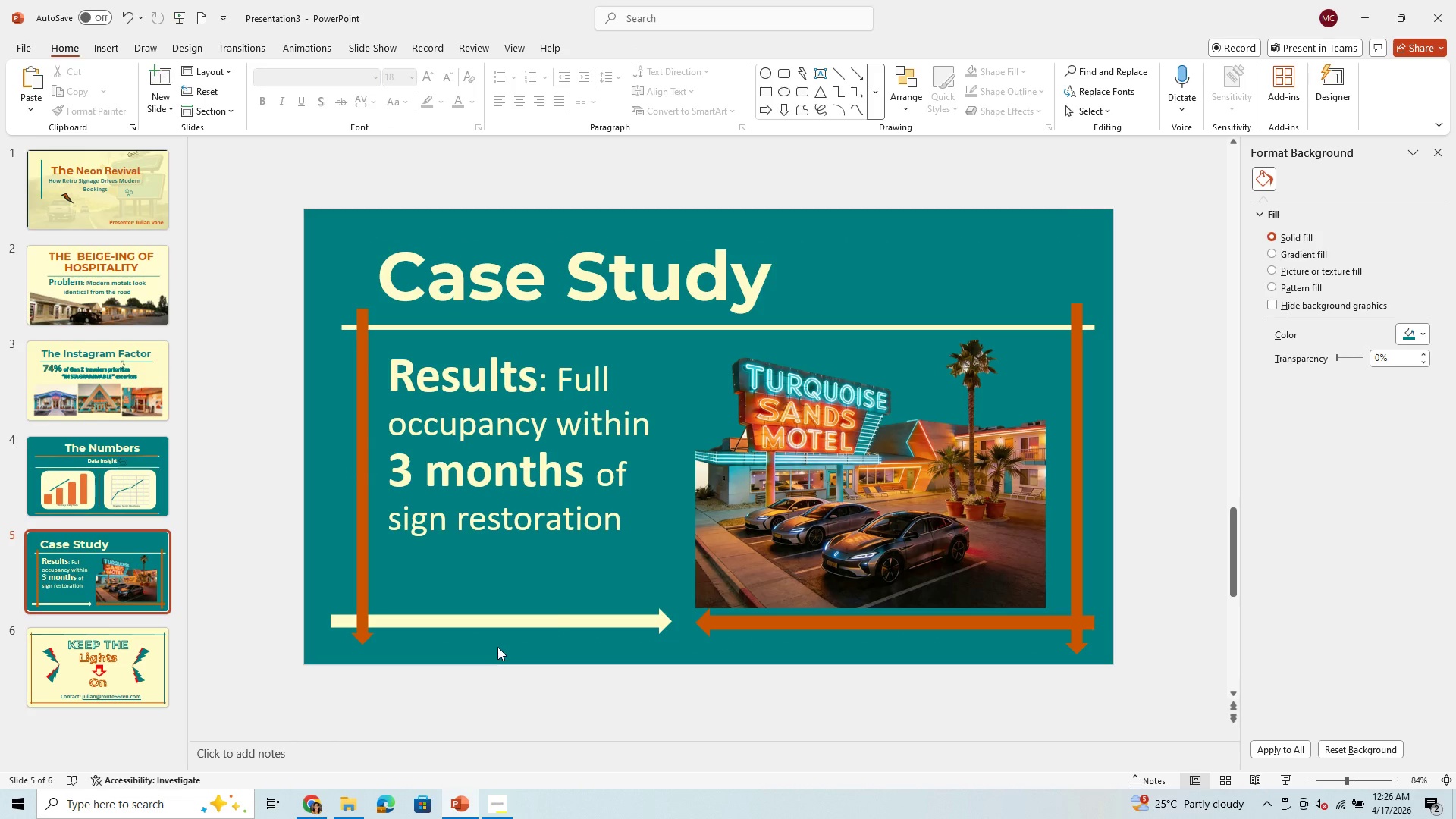 
wait(9.0)
 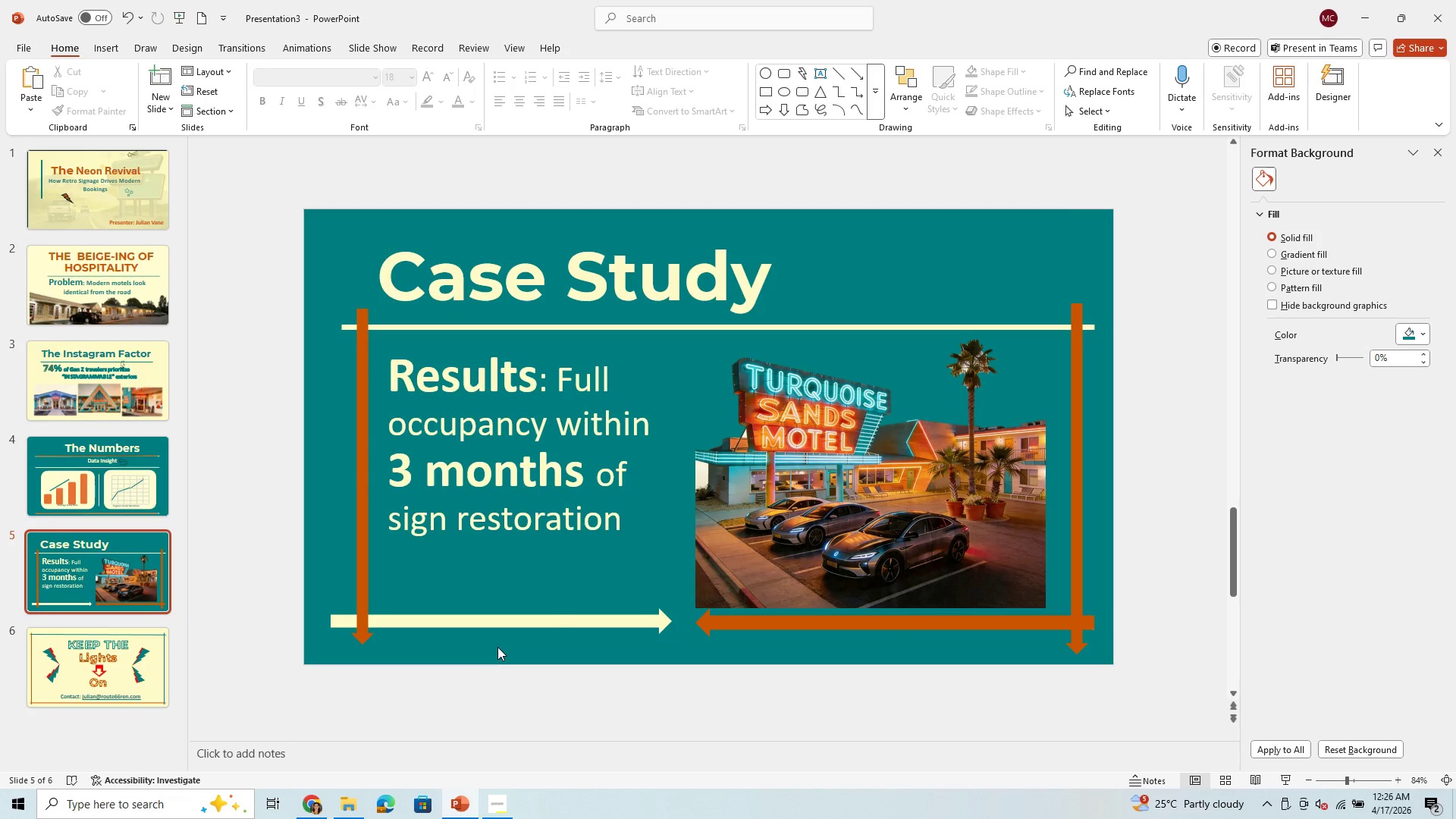 
left_click([984, 623])
 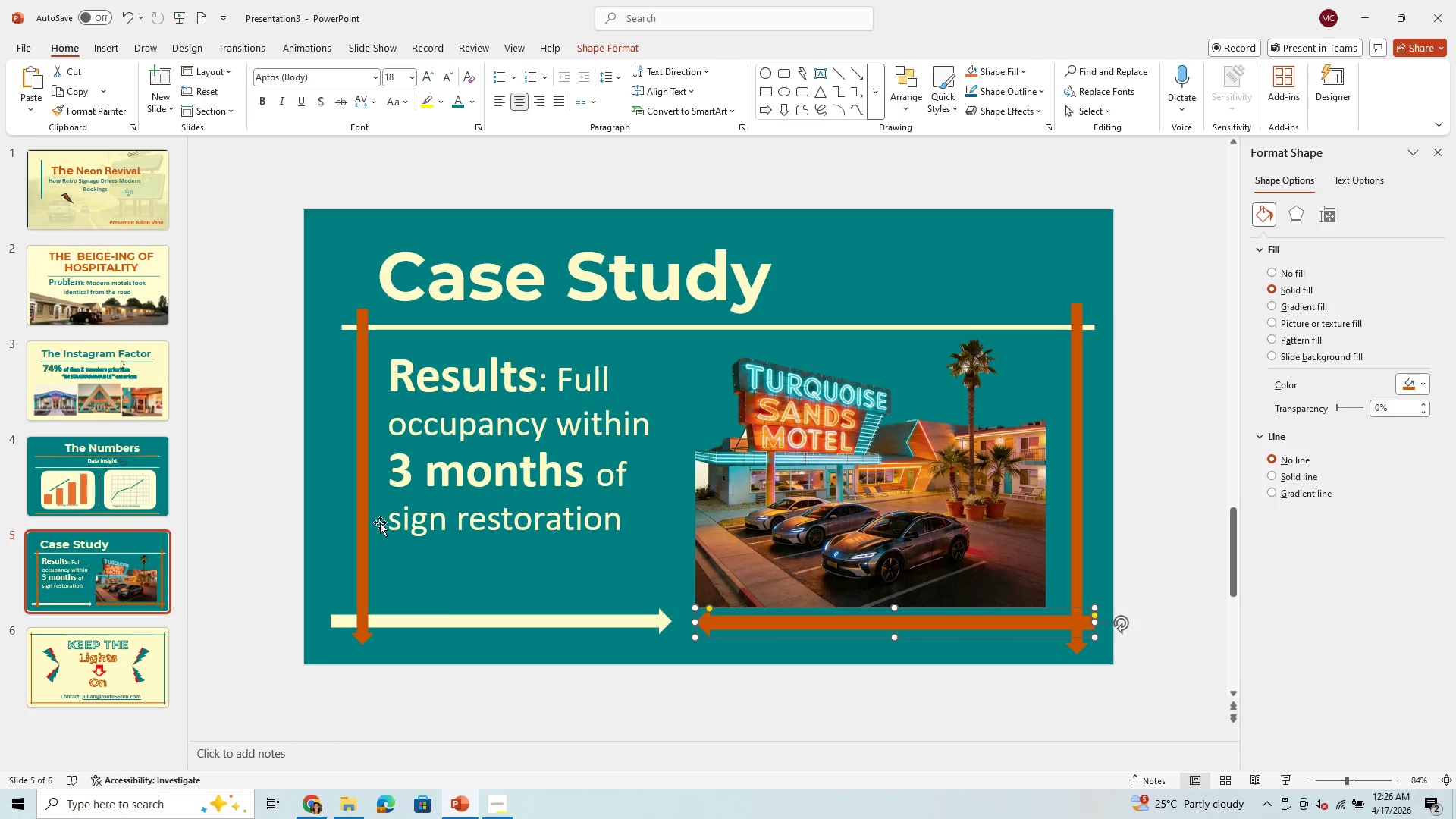 
left_click([458, 623])
 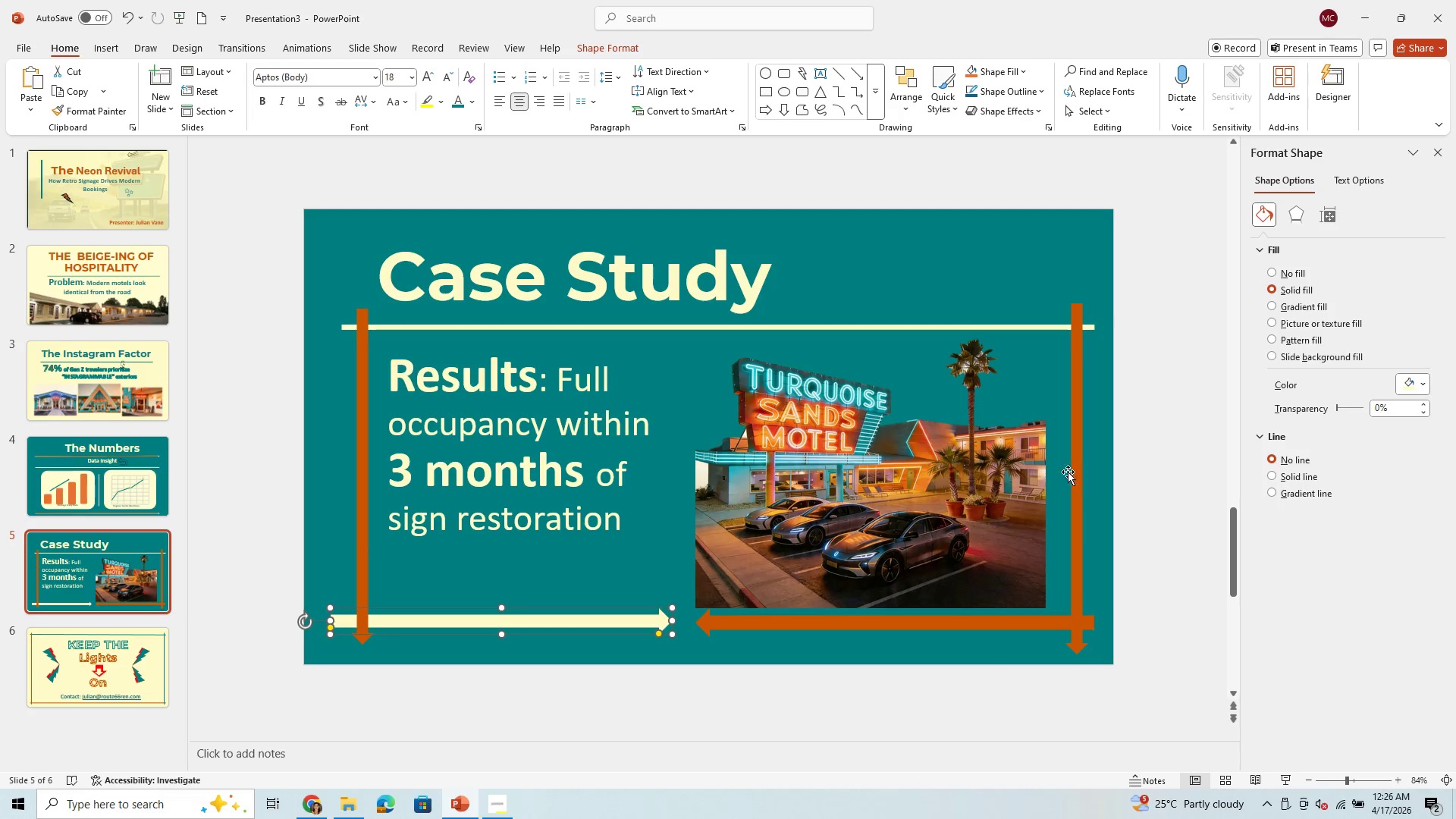 
wait(7.51)
 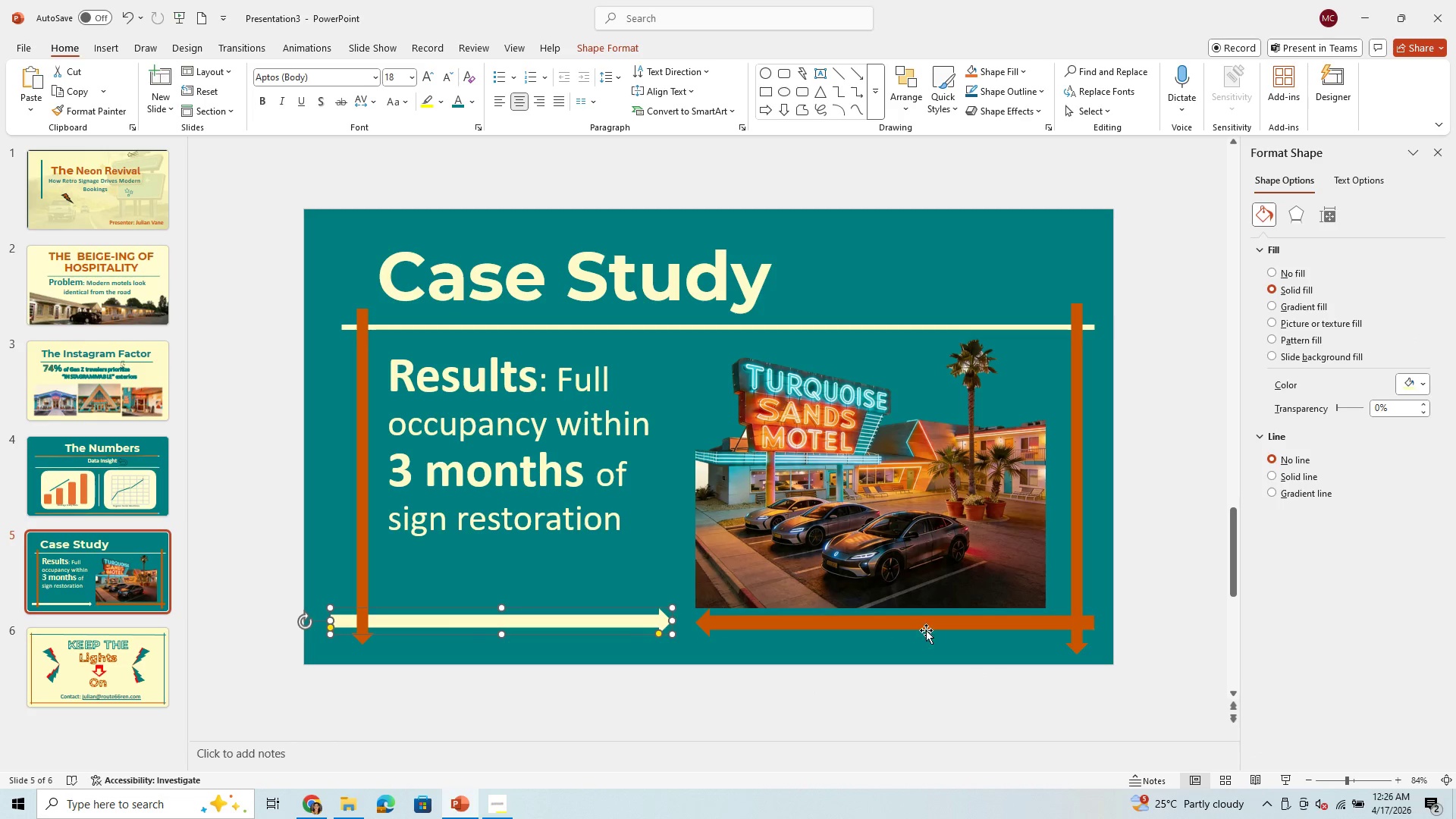 
left_click([108, 471])
 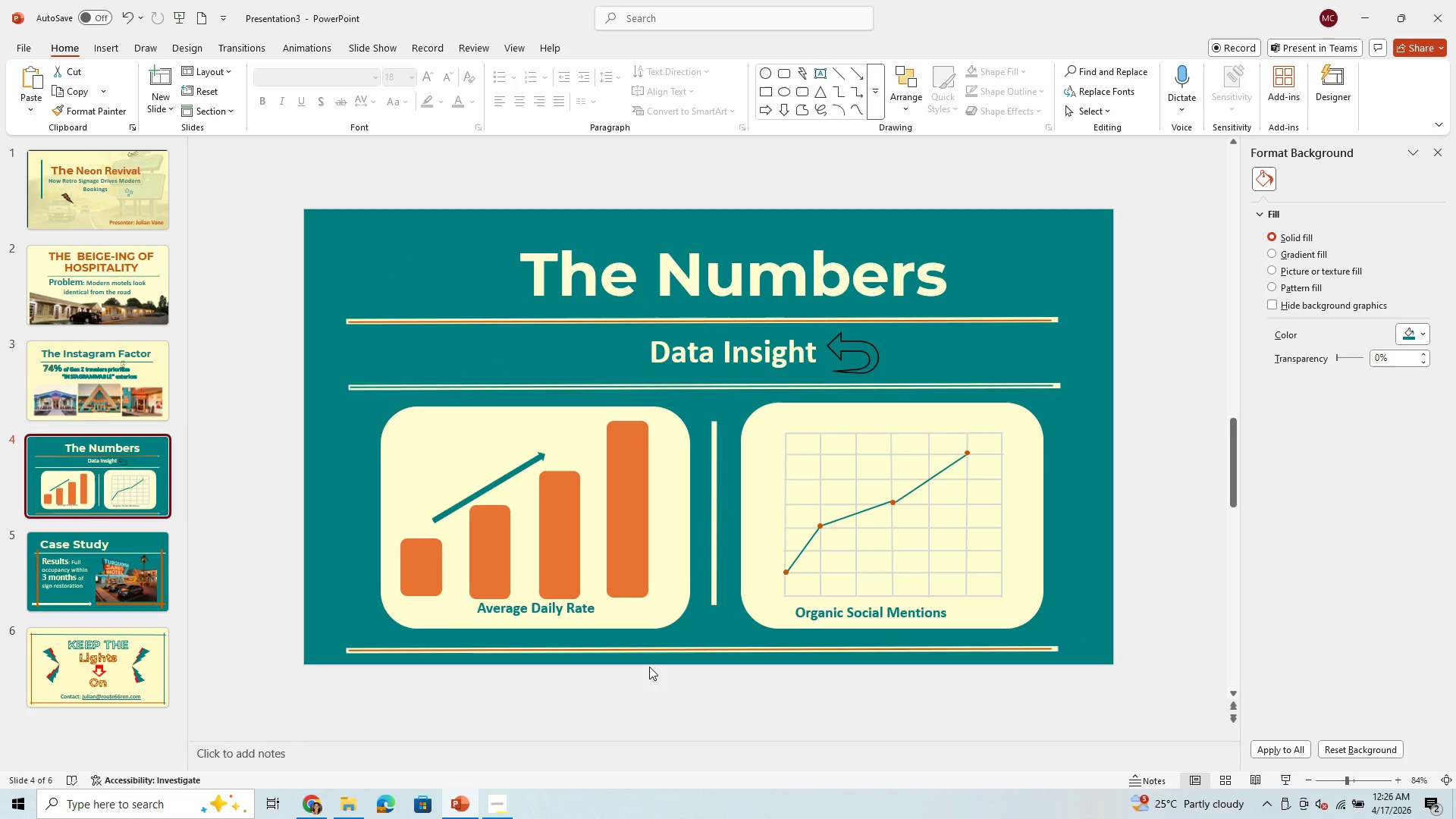 
wait(10.02)
 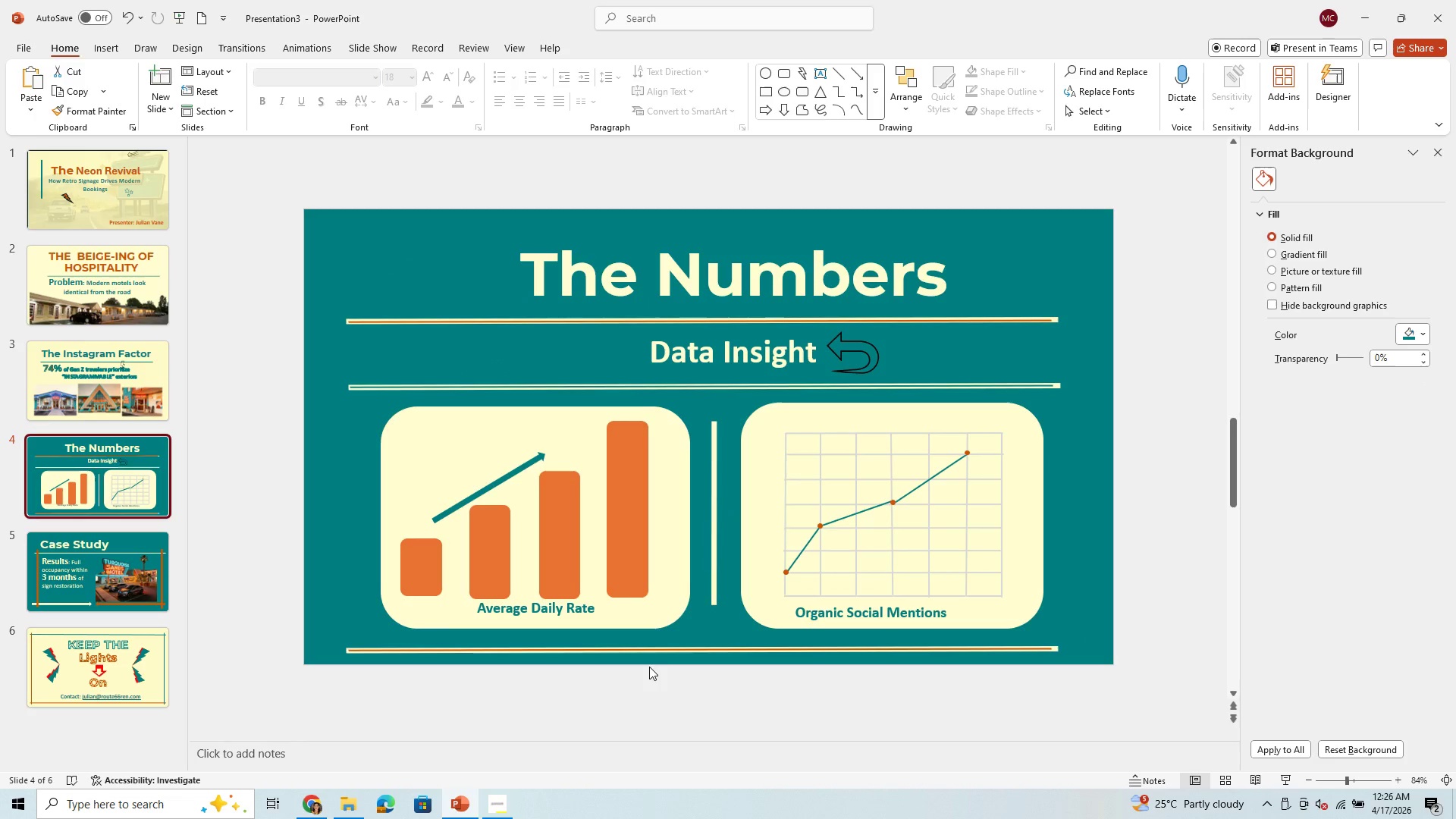 
left_click([714, 544])
 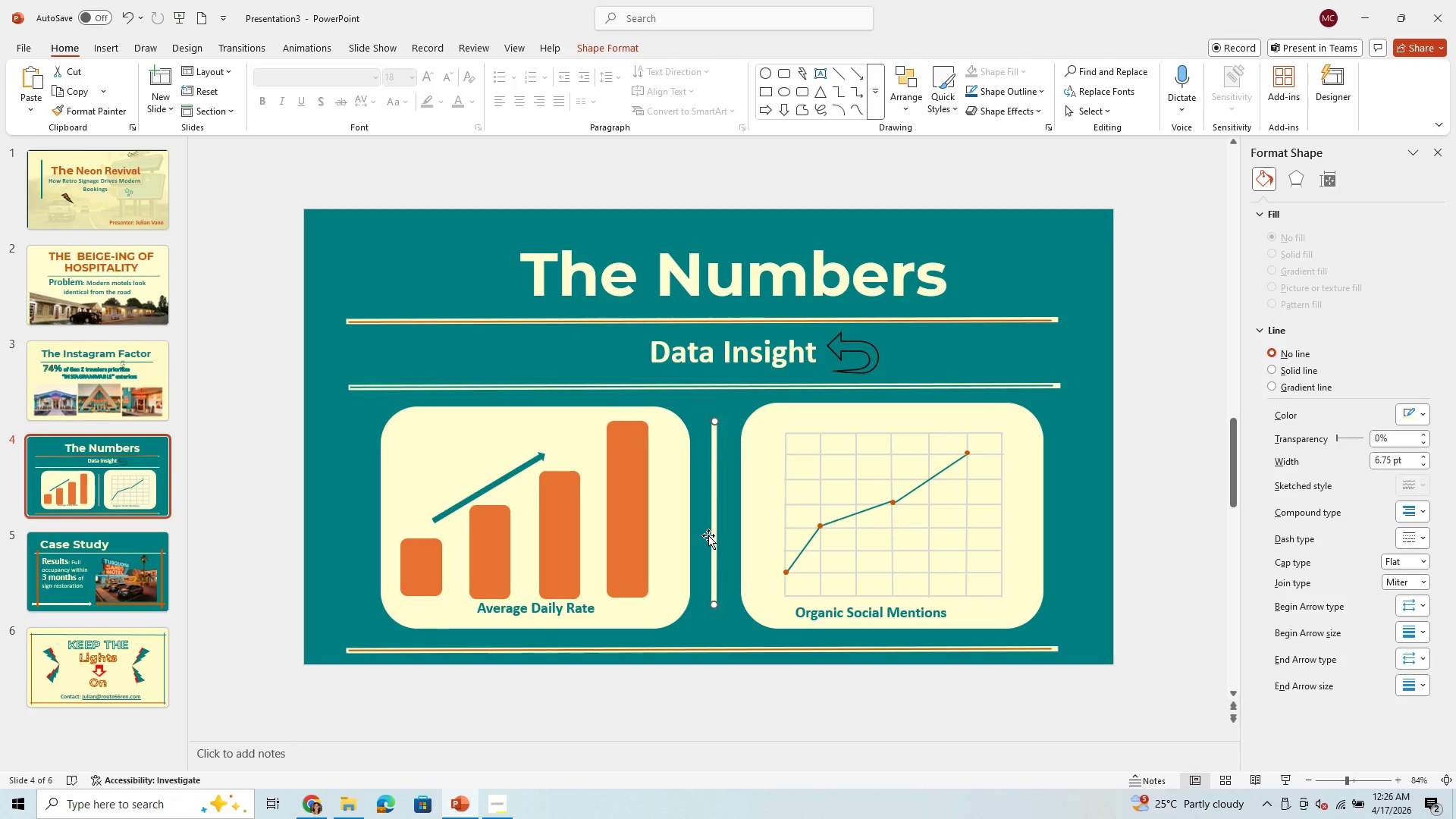 
key(Control+C)
 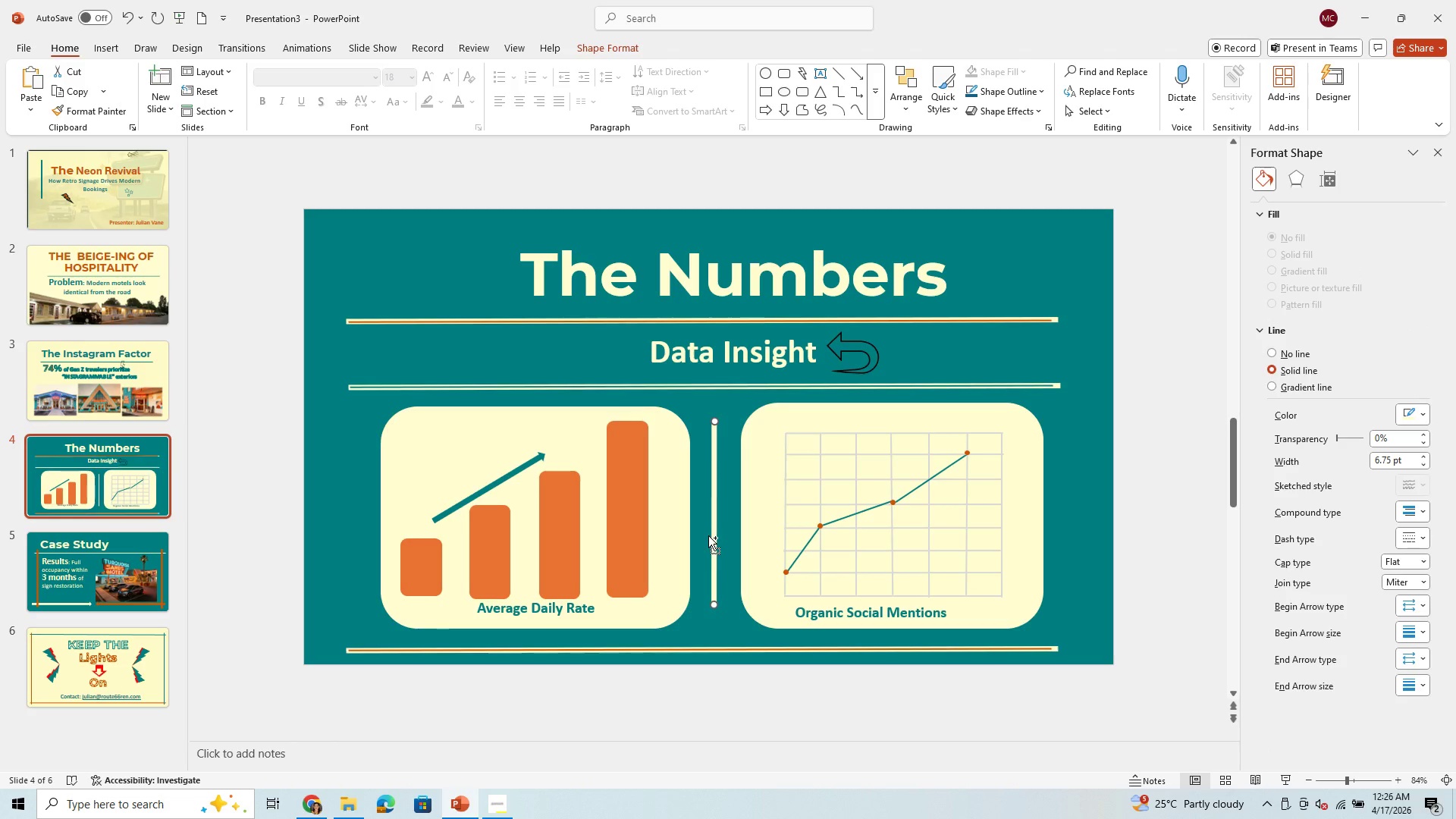 
key(Control+V)
 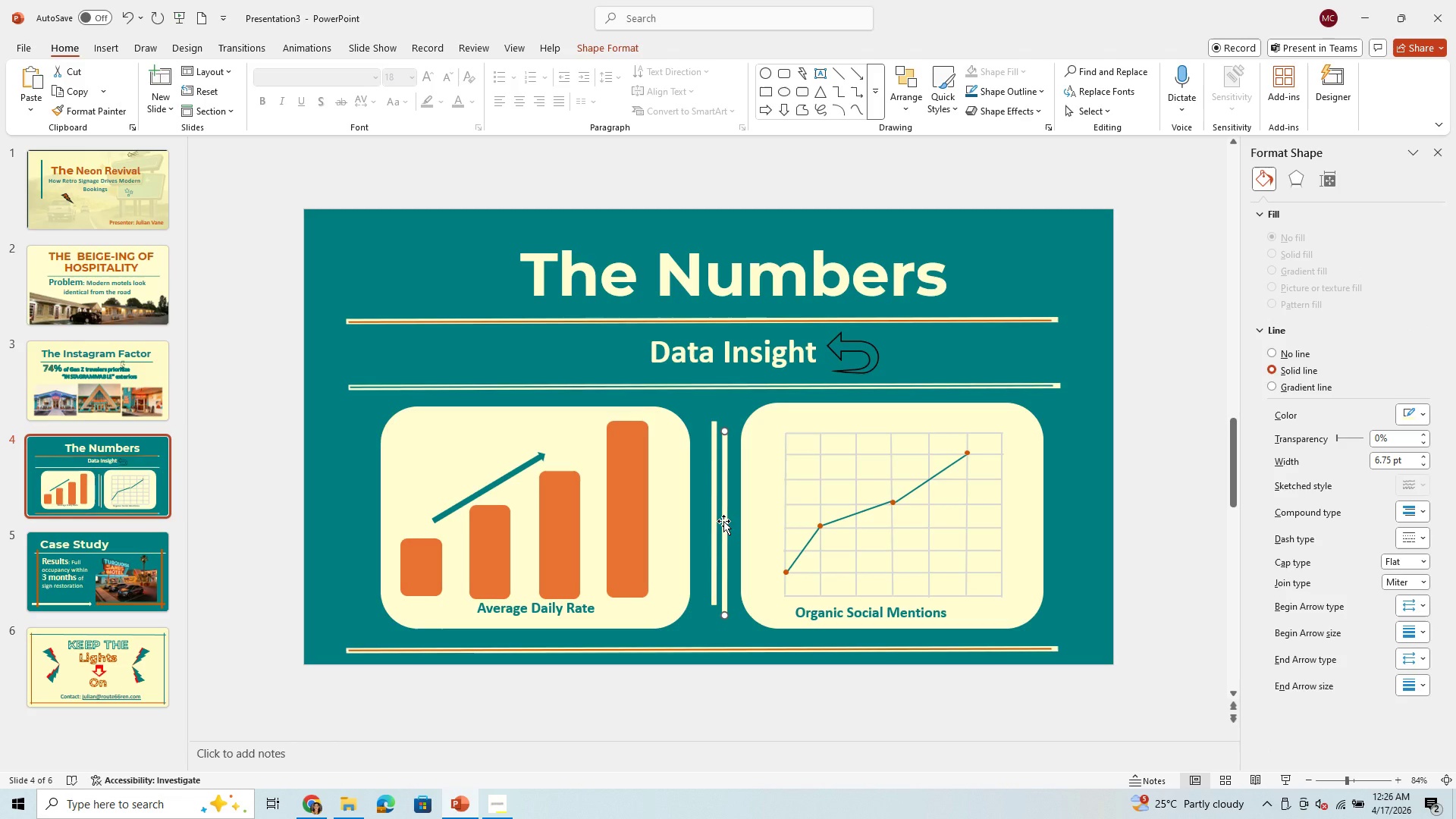 
left_click_drag(start_coordinate=[723, 521], to_coordinate=[1059, 556])
 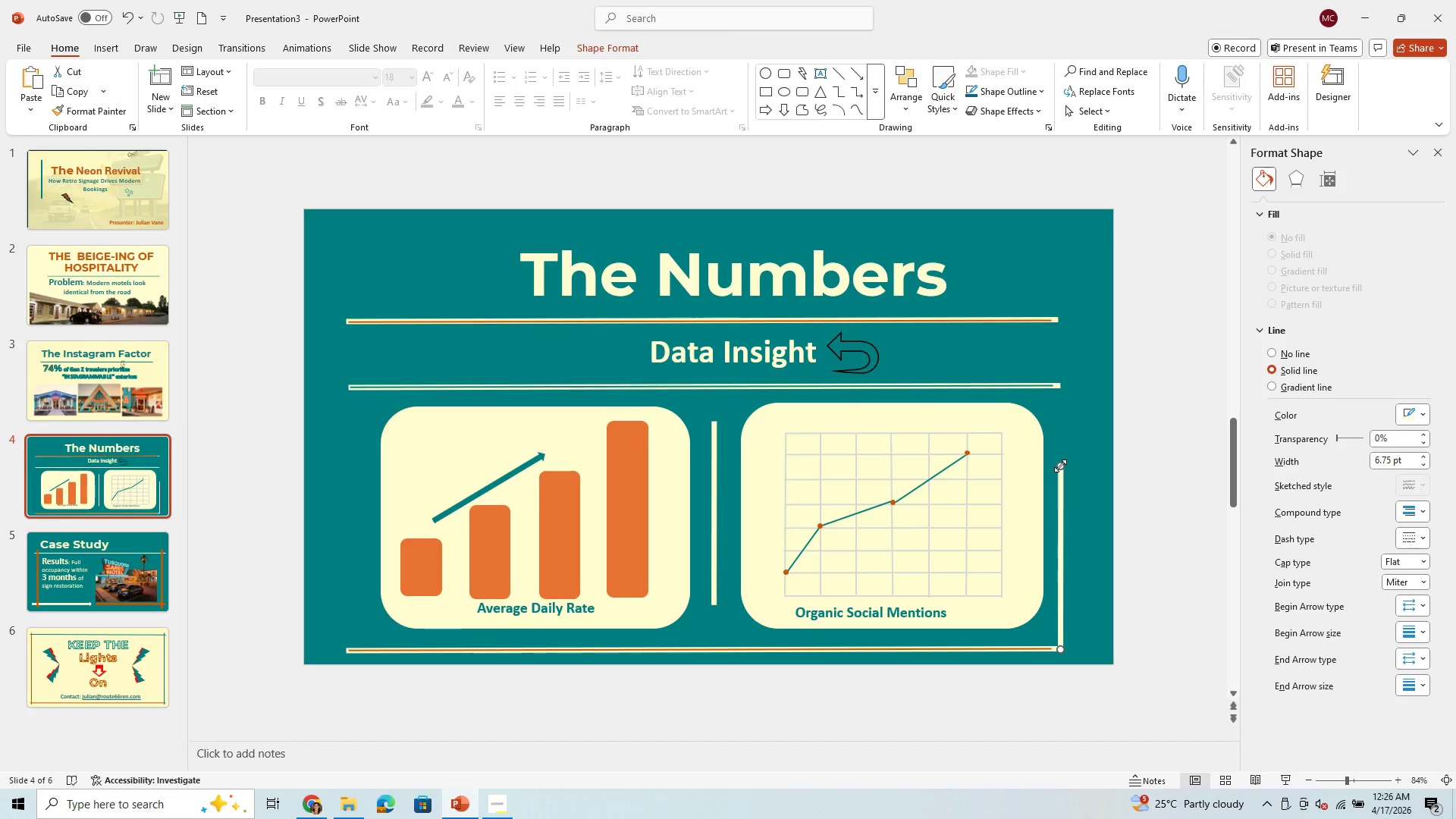 
left_click_drag(start_coordinate=[1060, 464], to_coordinate=[1056, 316])
 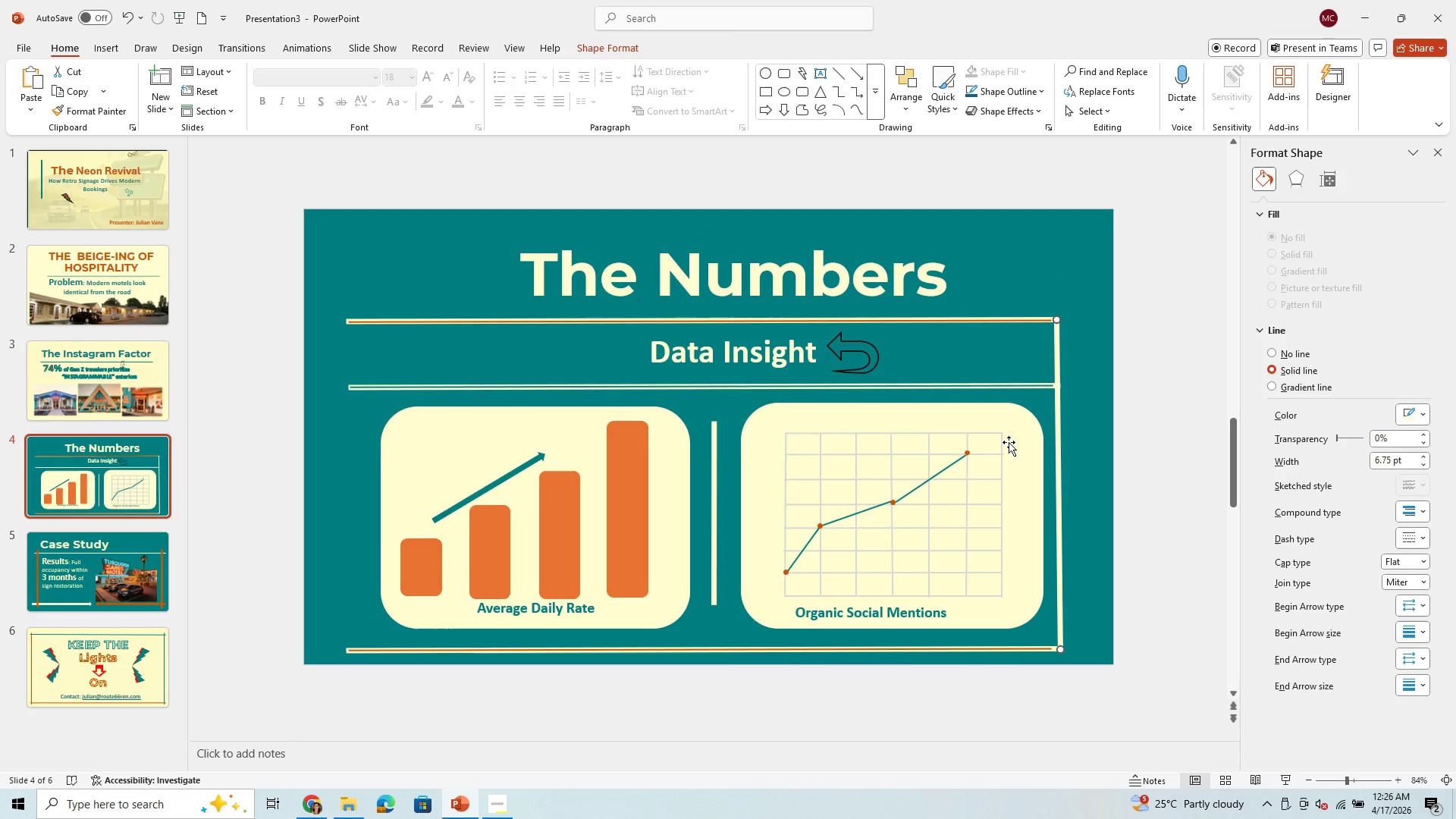 
key(Control+C)
 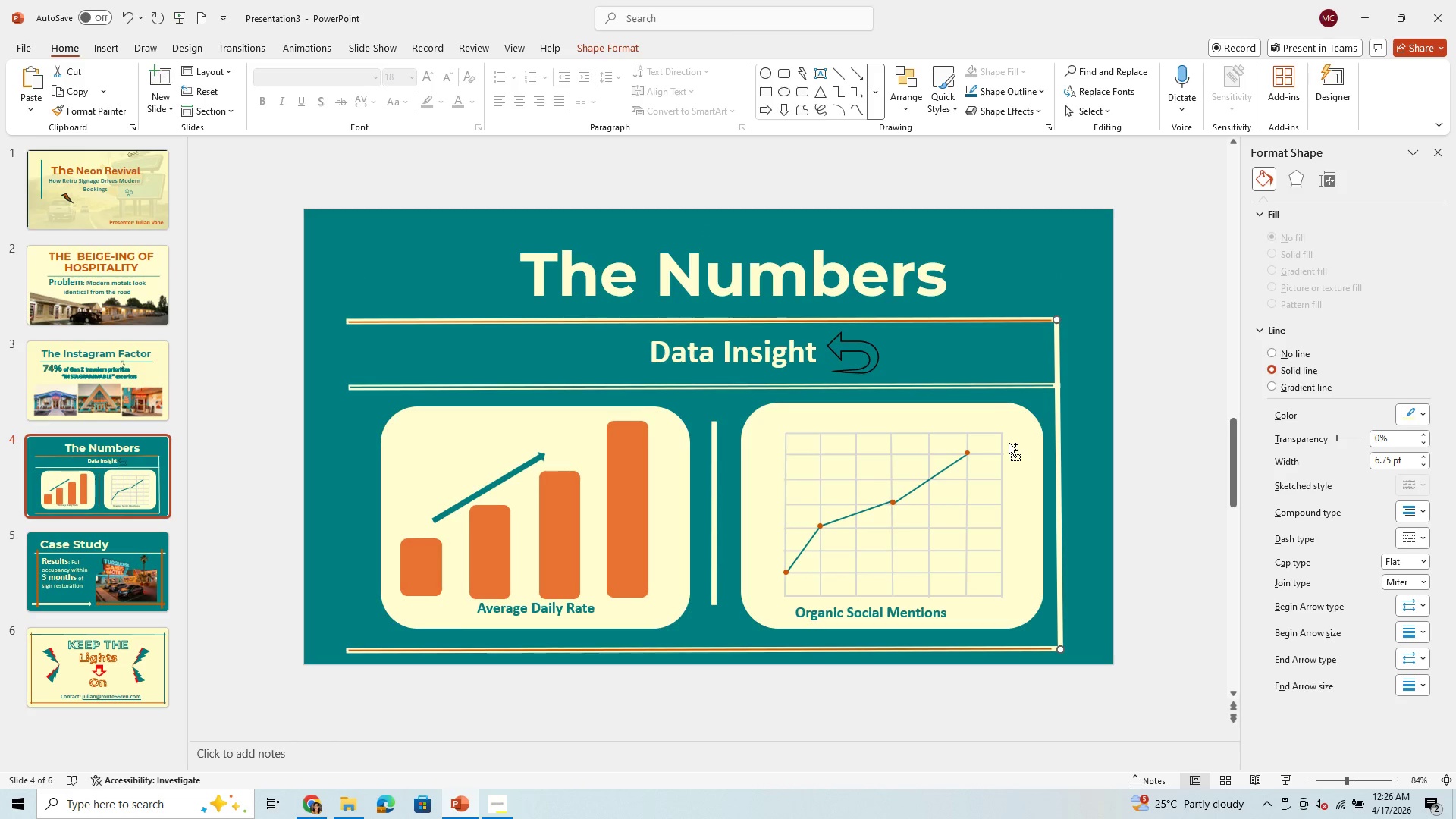 
key(Control+V)
 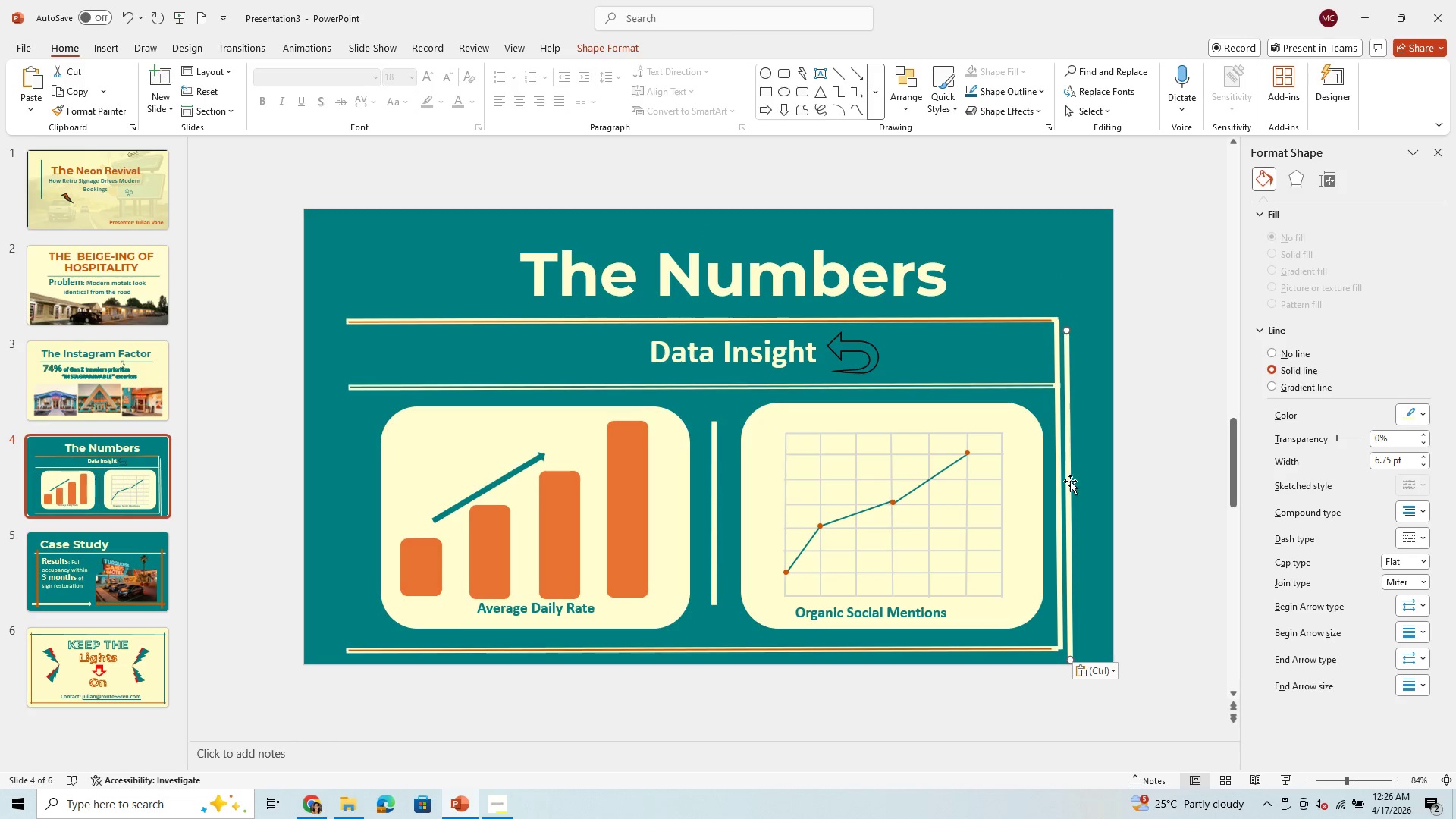 
left_click_drag(start_coordinate=[1071, 485], to_coordinate=[350, 475])
 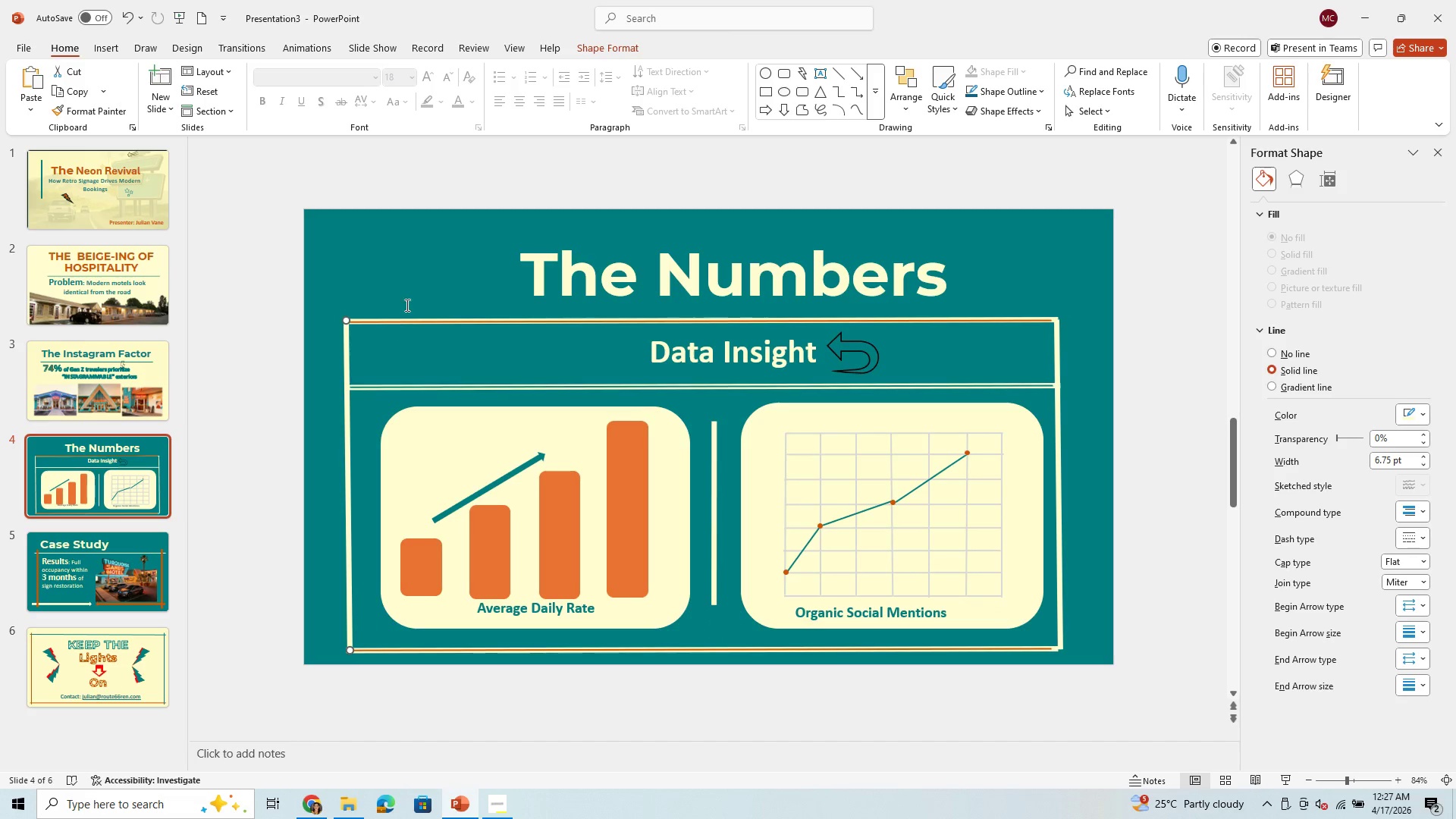 
left_click([415, 262])
 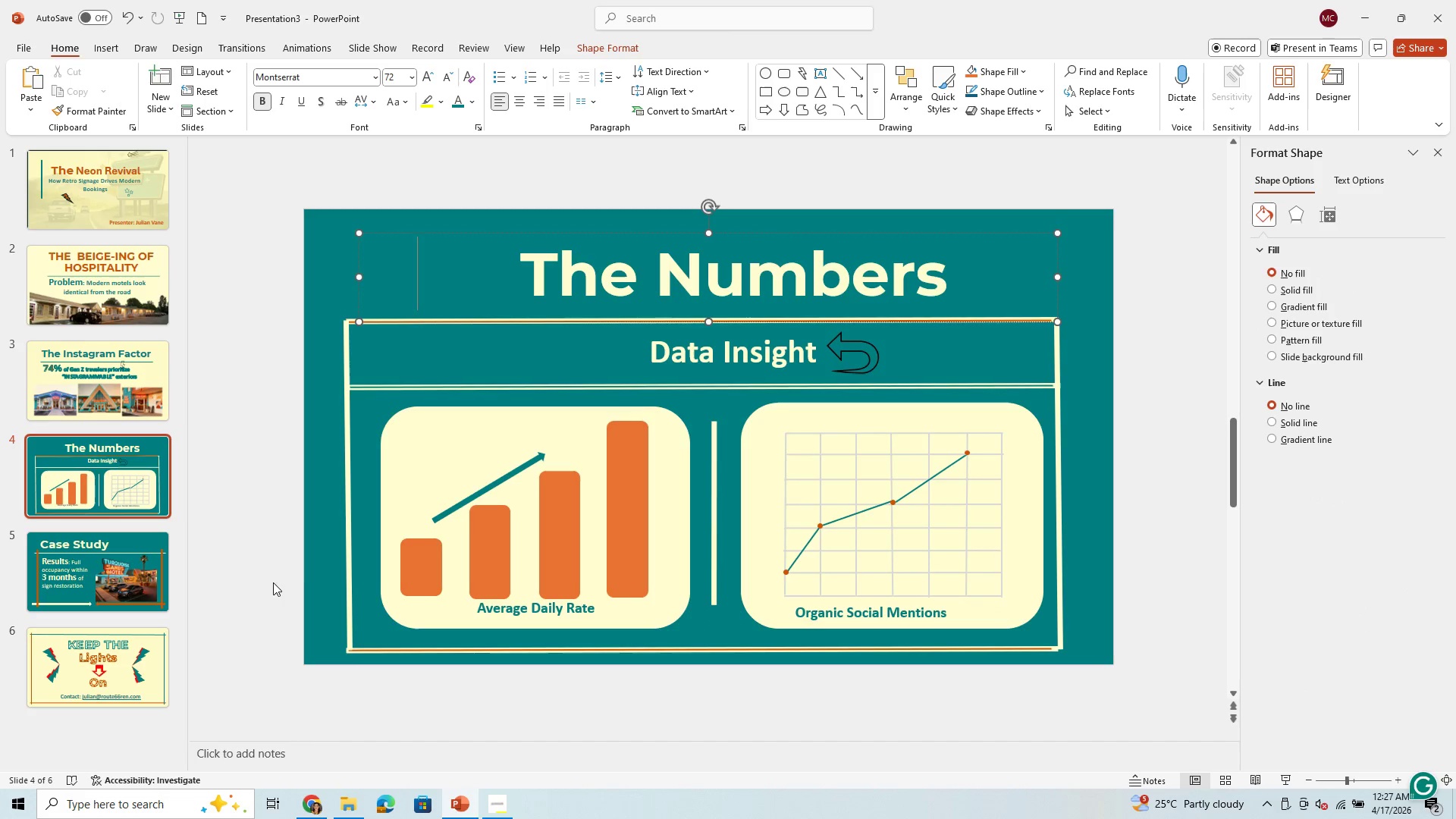 
left_click([315, 572])
 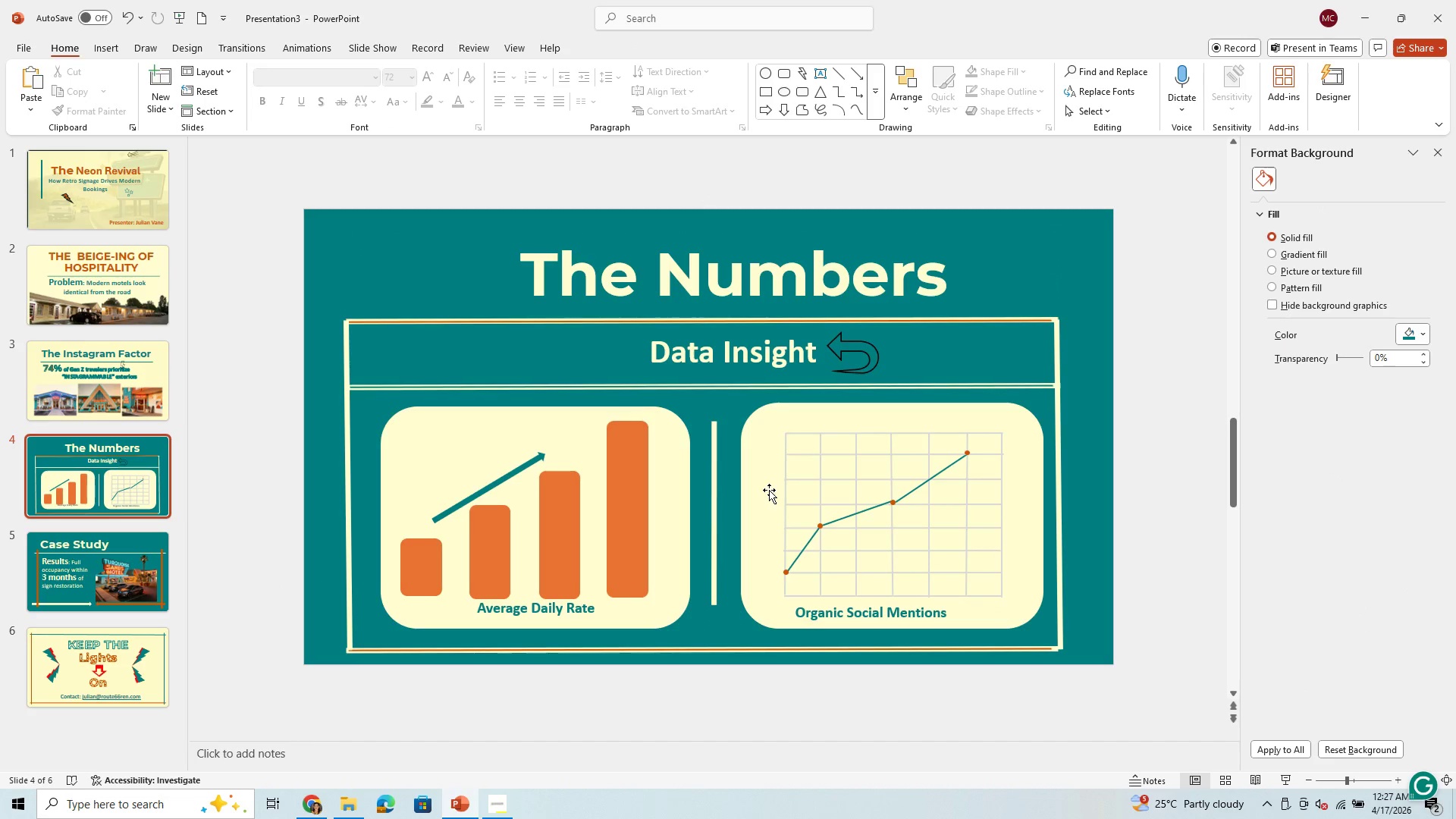 
wait(7.33)
 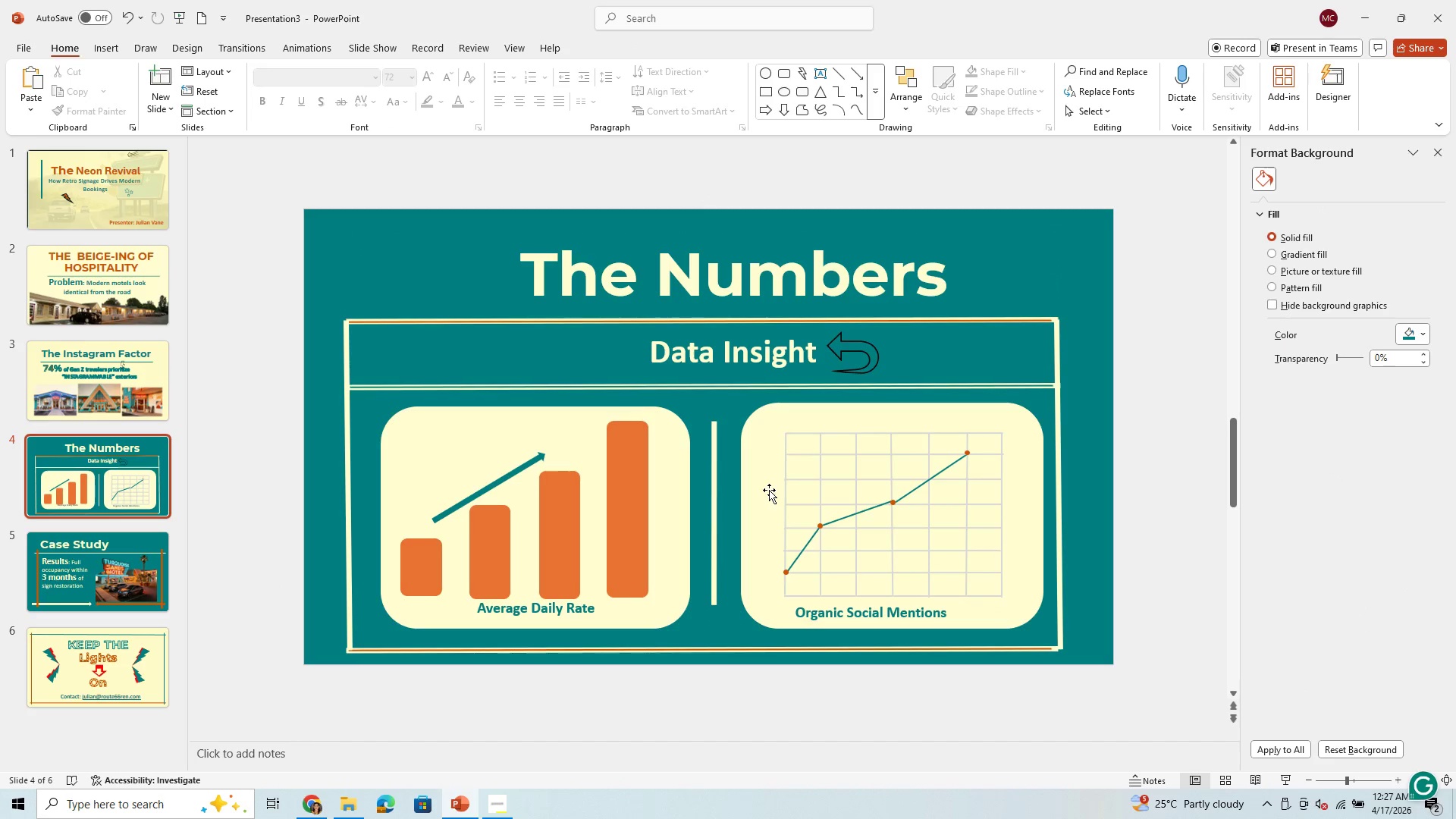 
left_click([860, 343])
 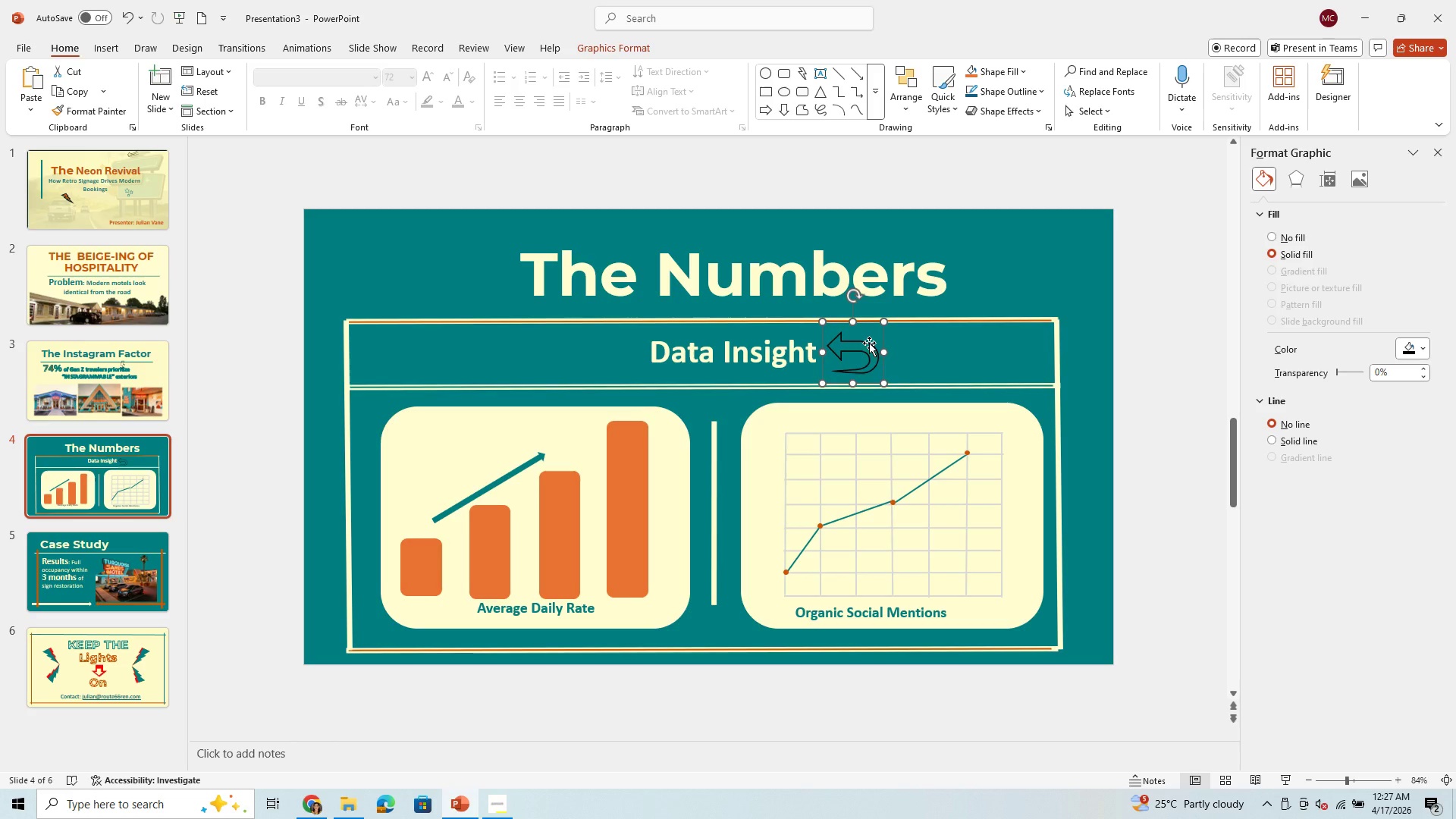 
key(Backspace)
 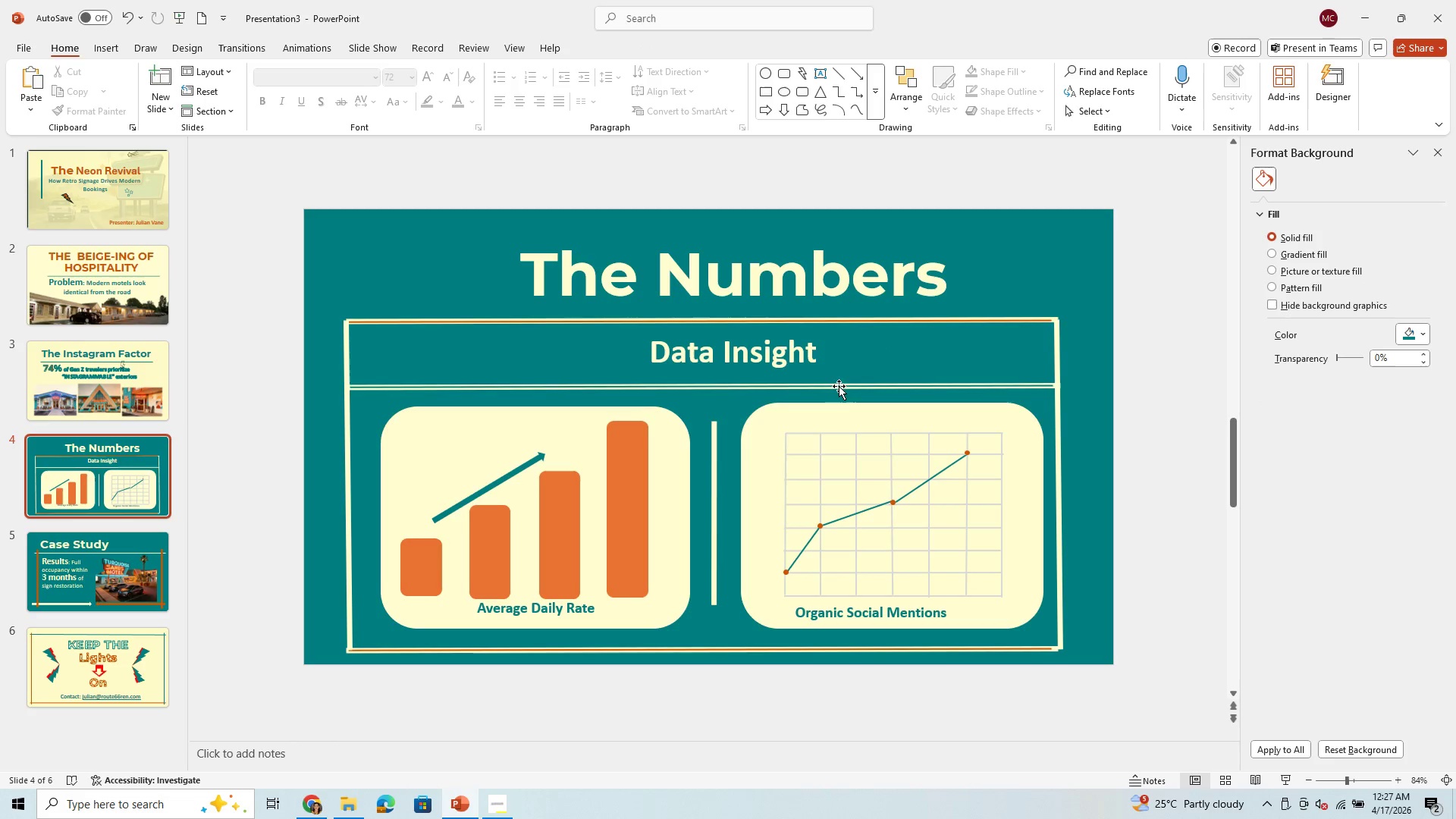 
left_click([113, 274])
 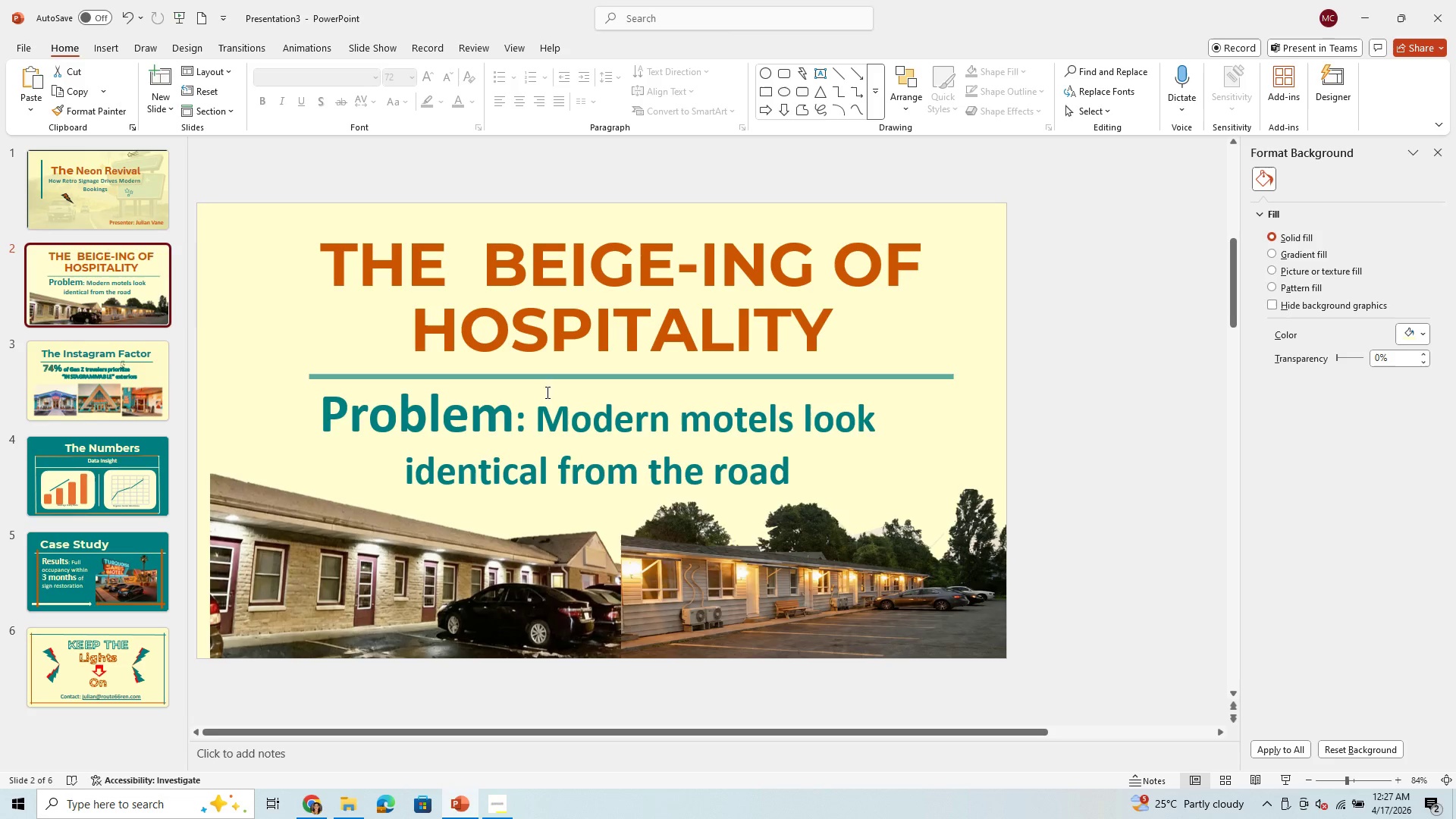 
wait(6.14)
 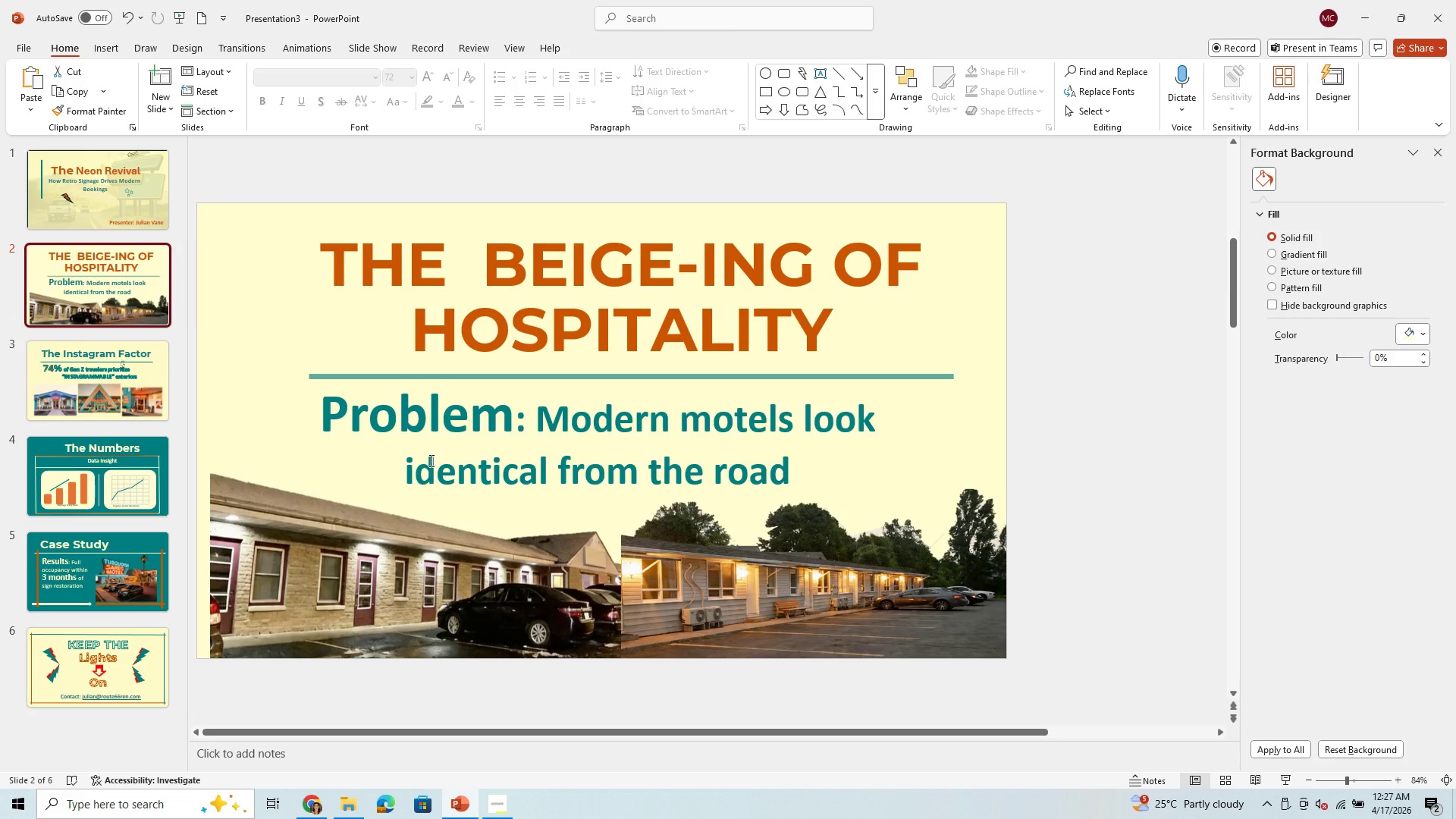 
left_click([838, 342])
 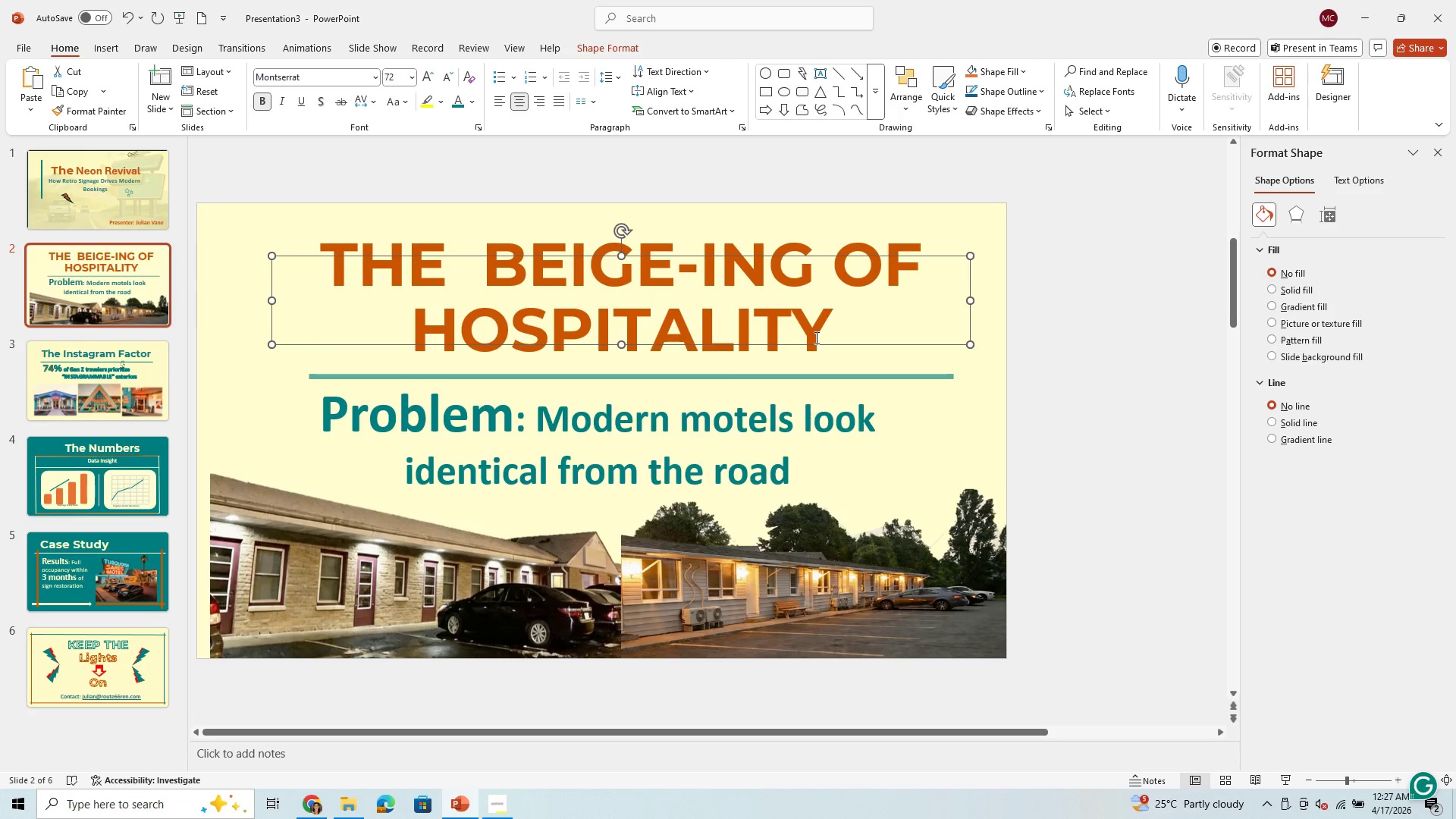 
left_click([815, 337])
 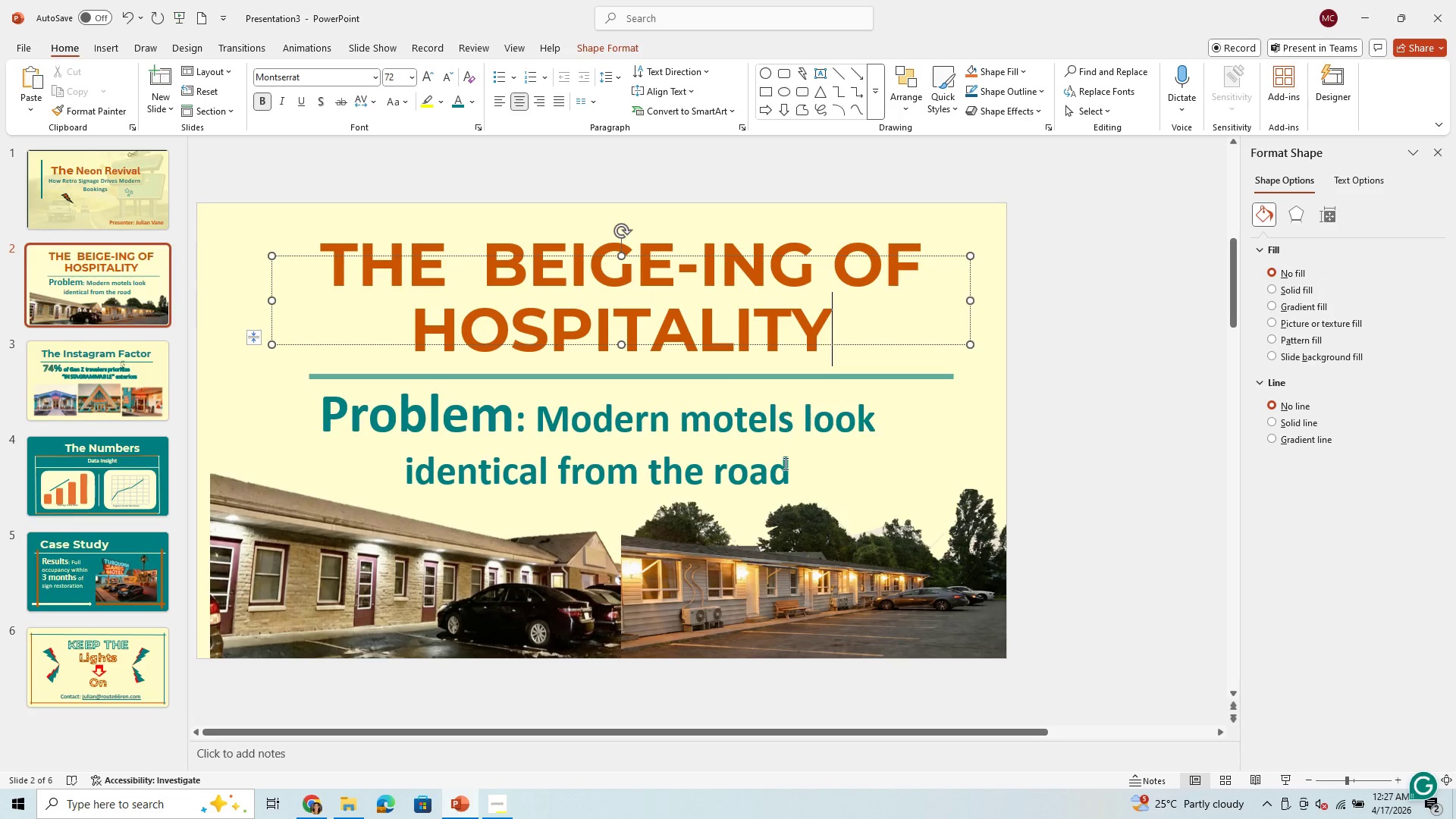 
left_click([784, 469])
 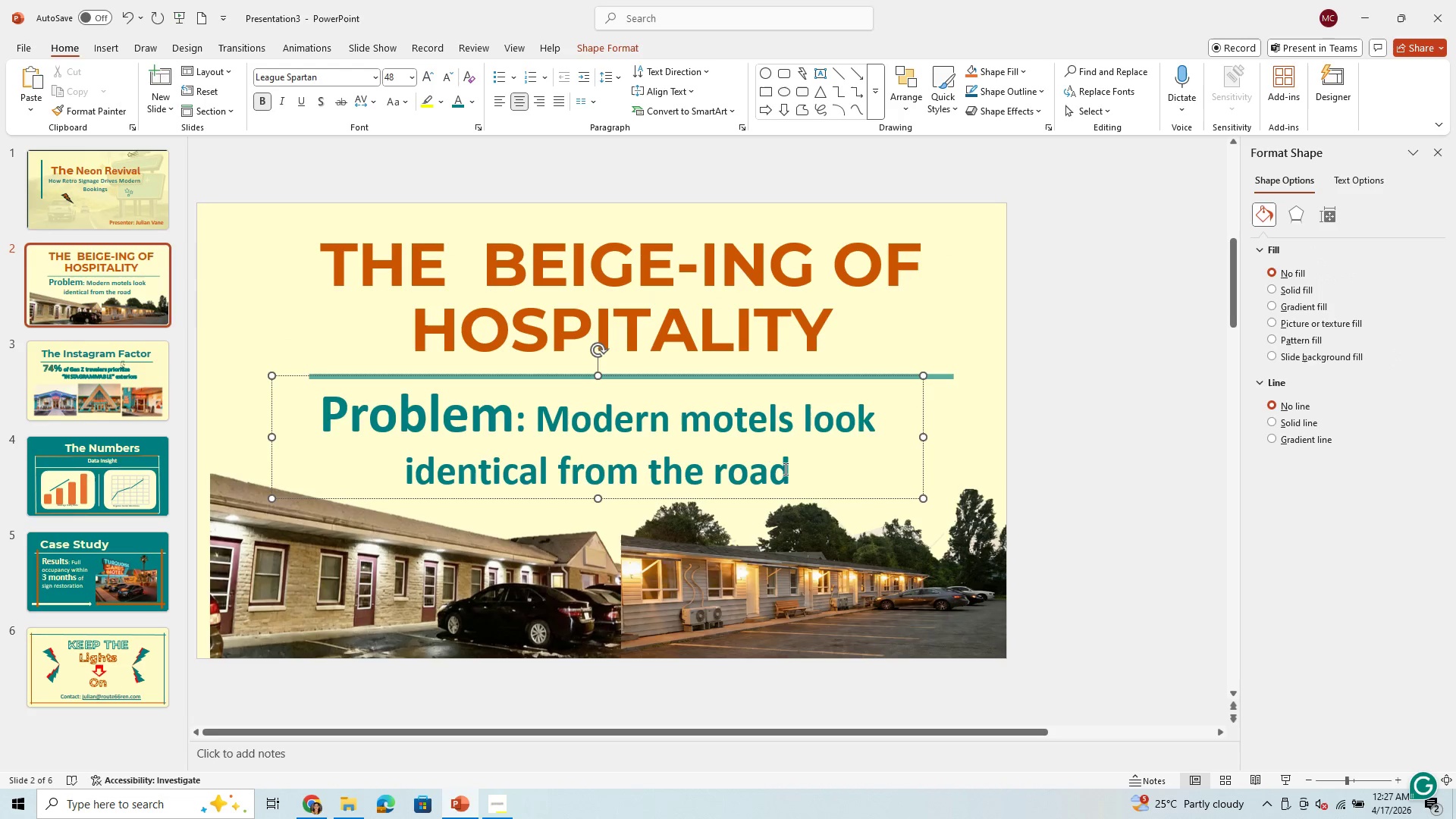 
wait(9.09)
 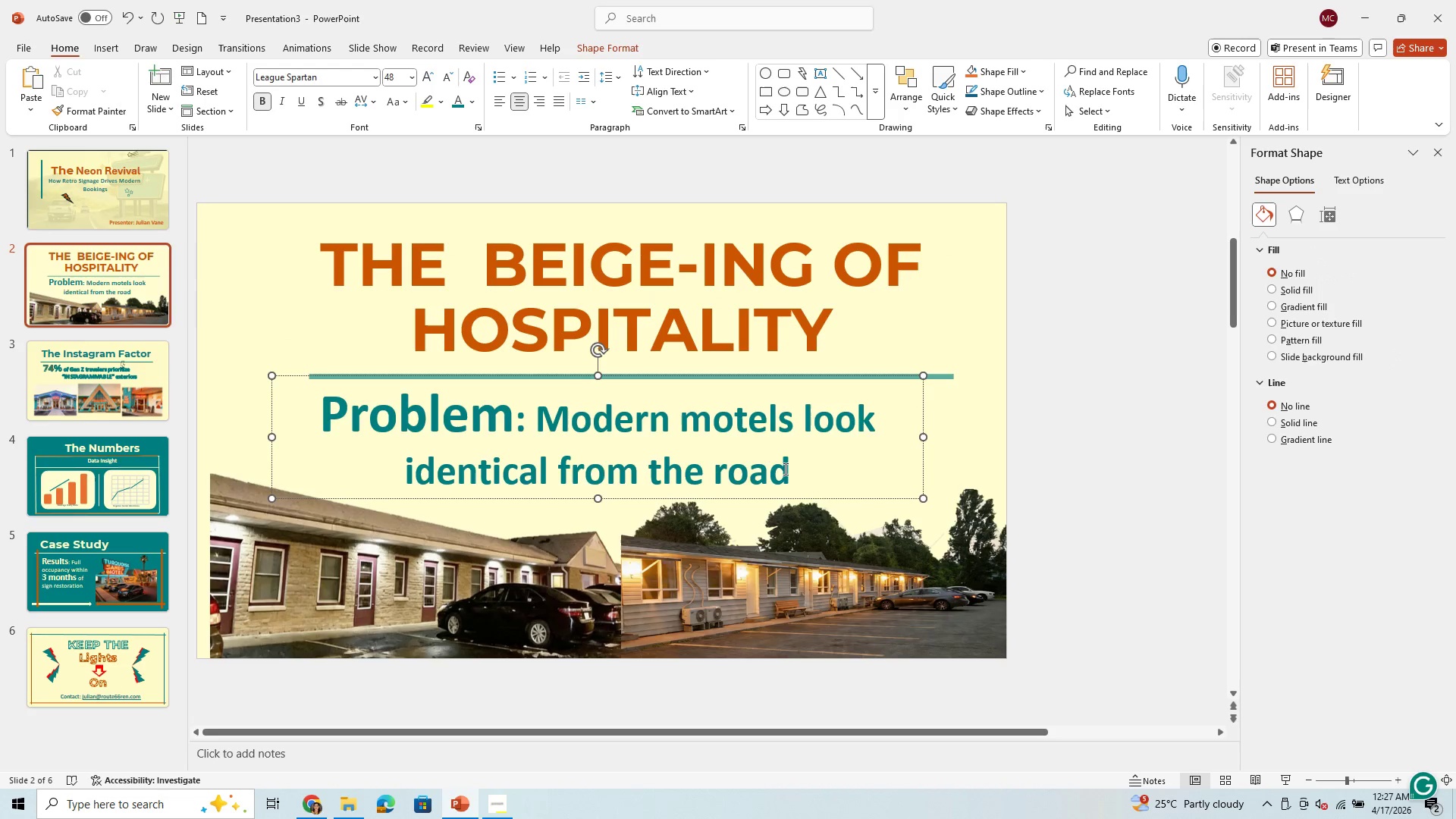 
mouse_move([818, 92])
 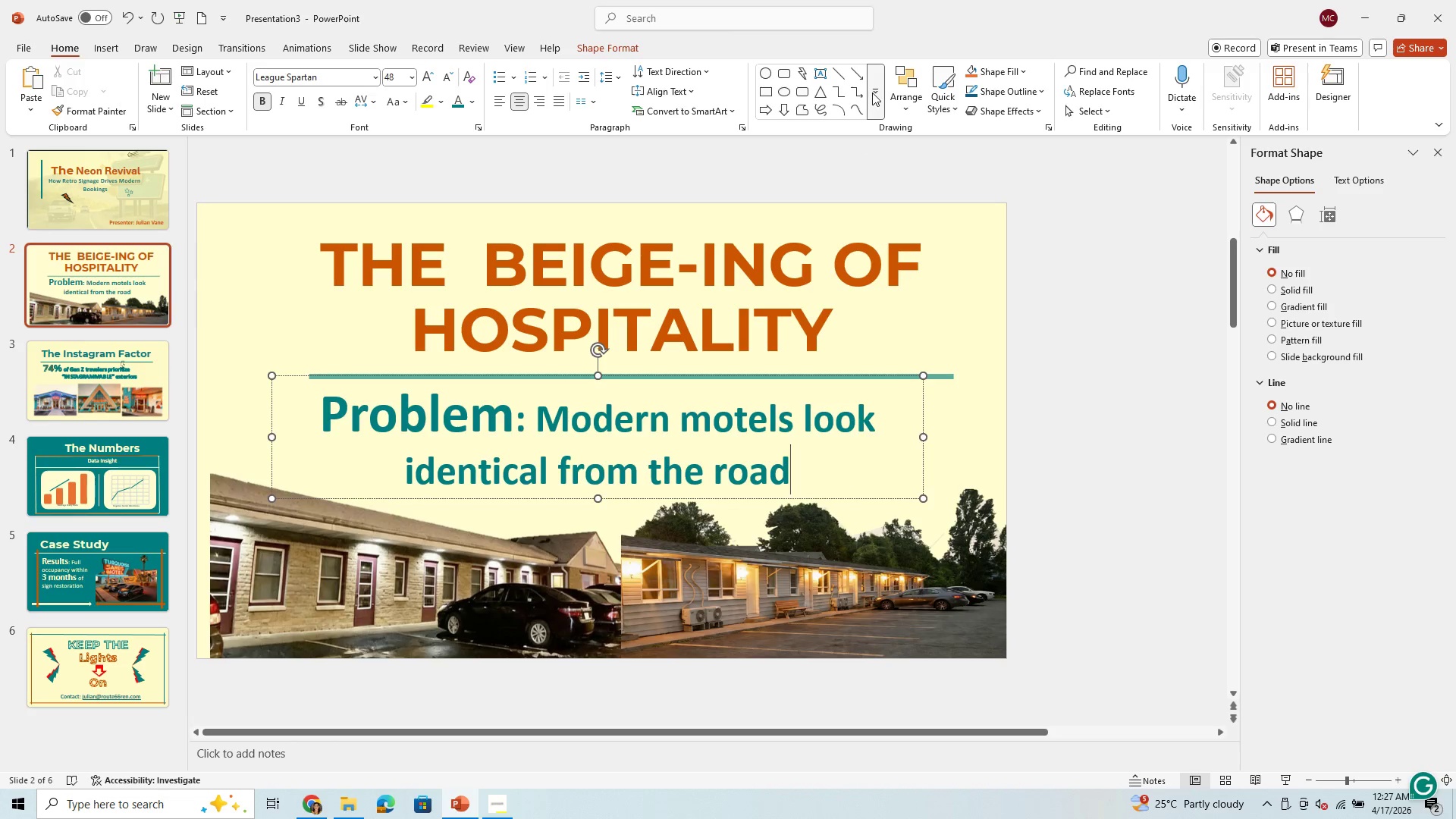 
left_click([872, 93])
 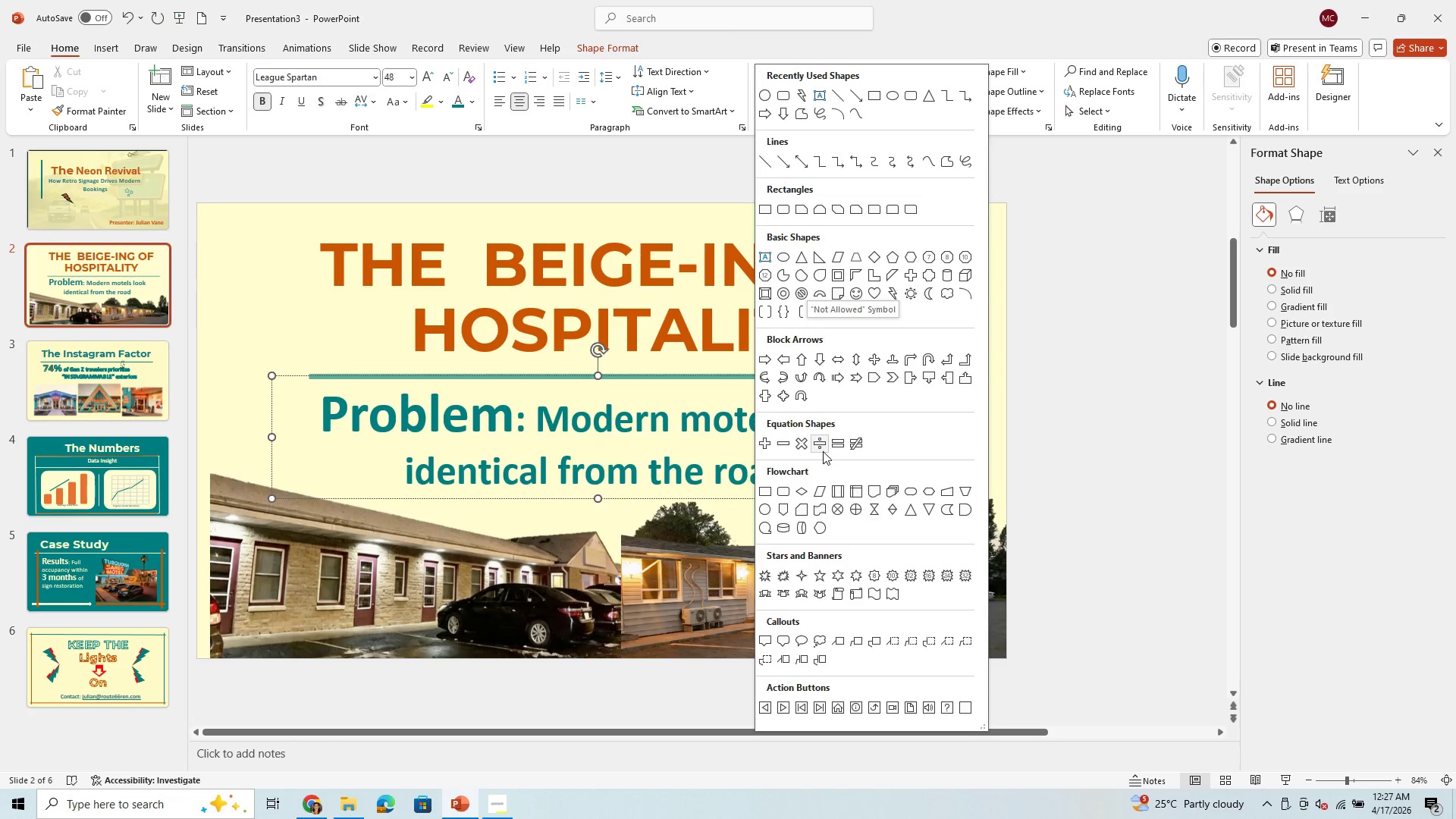 
wait(9.47)
 